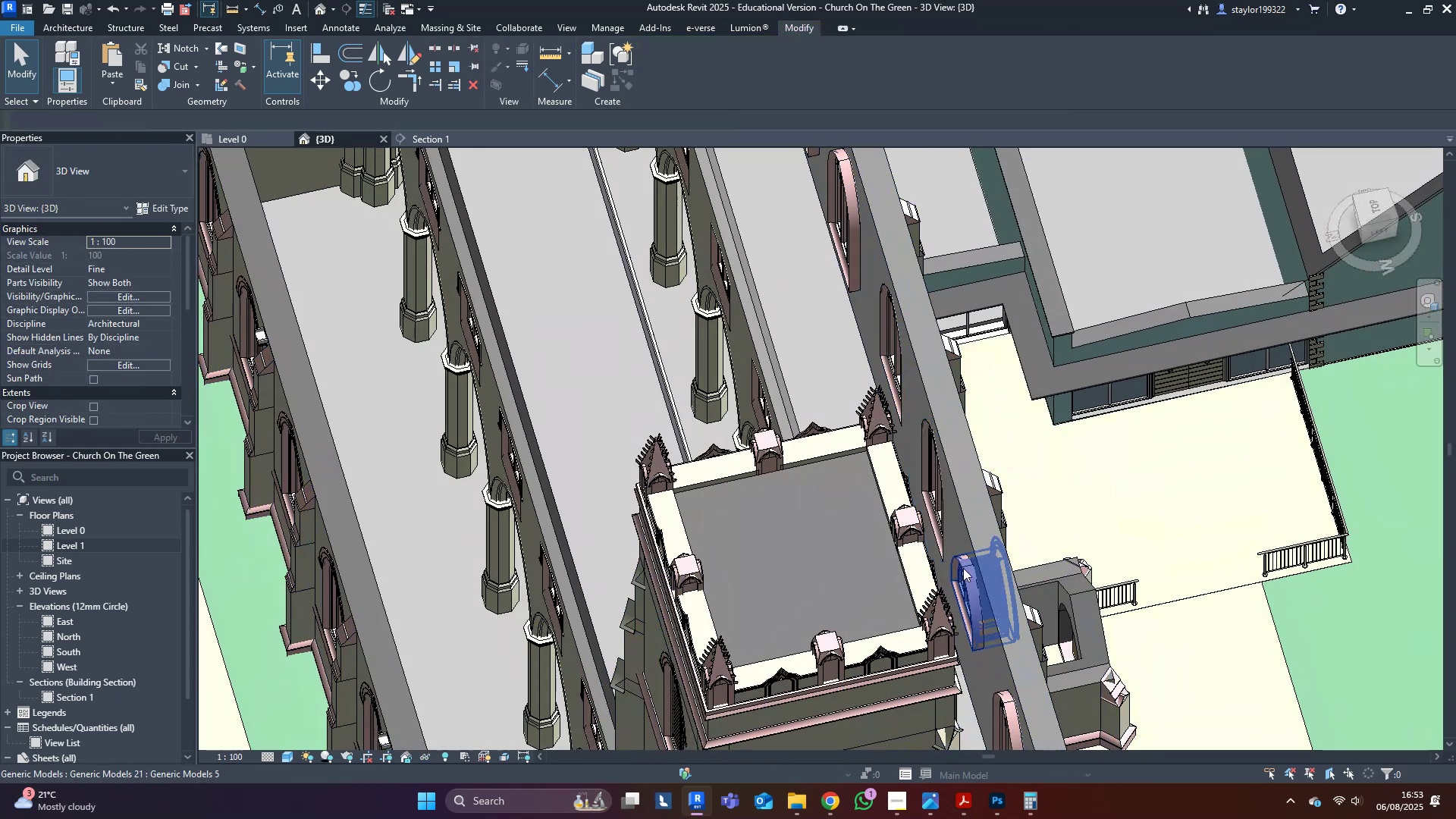 
left_click([963, 568])
 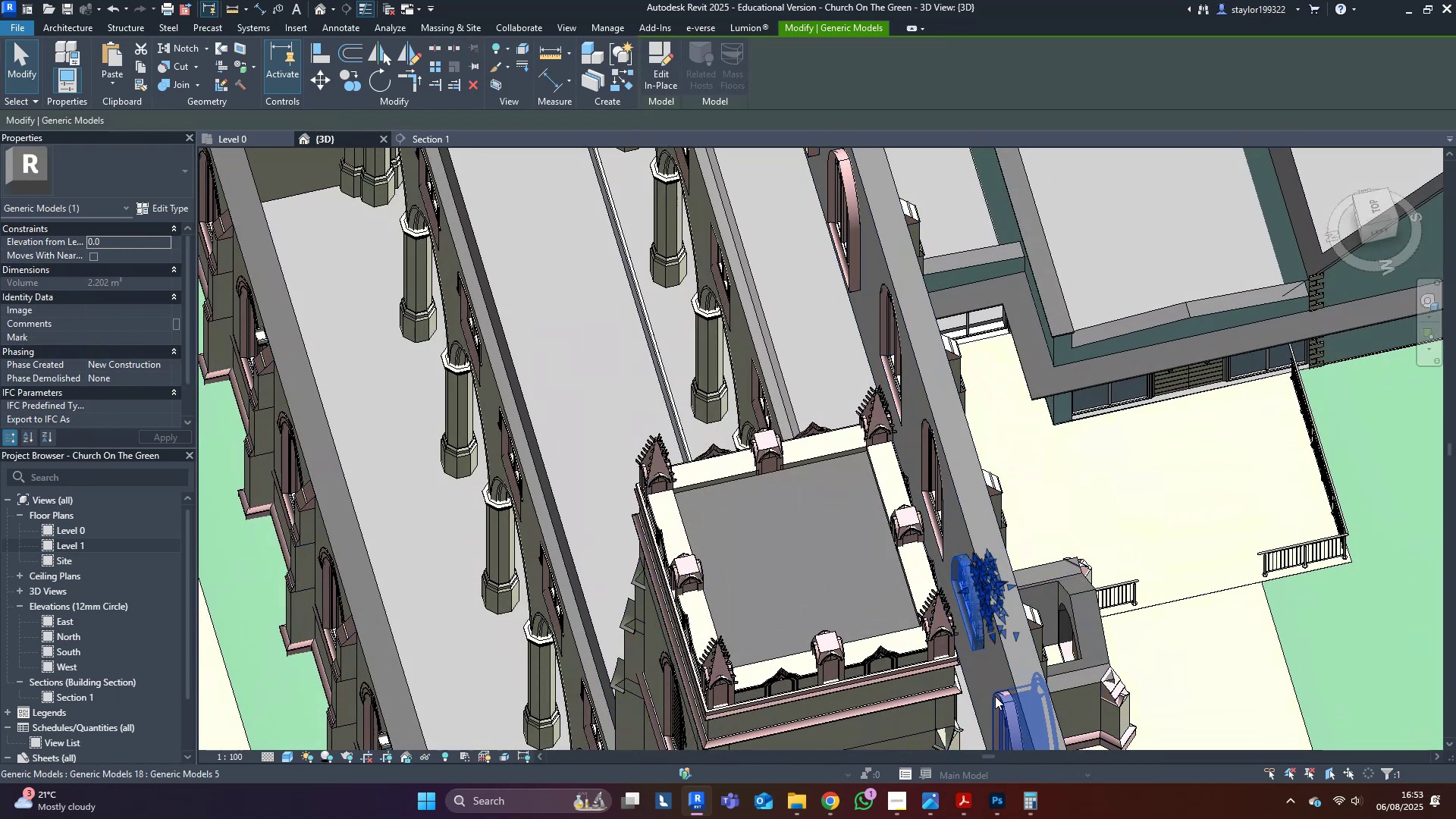 
left_click([998, 698])
 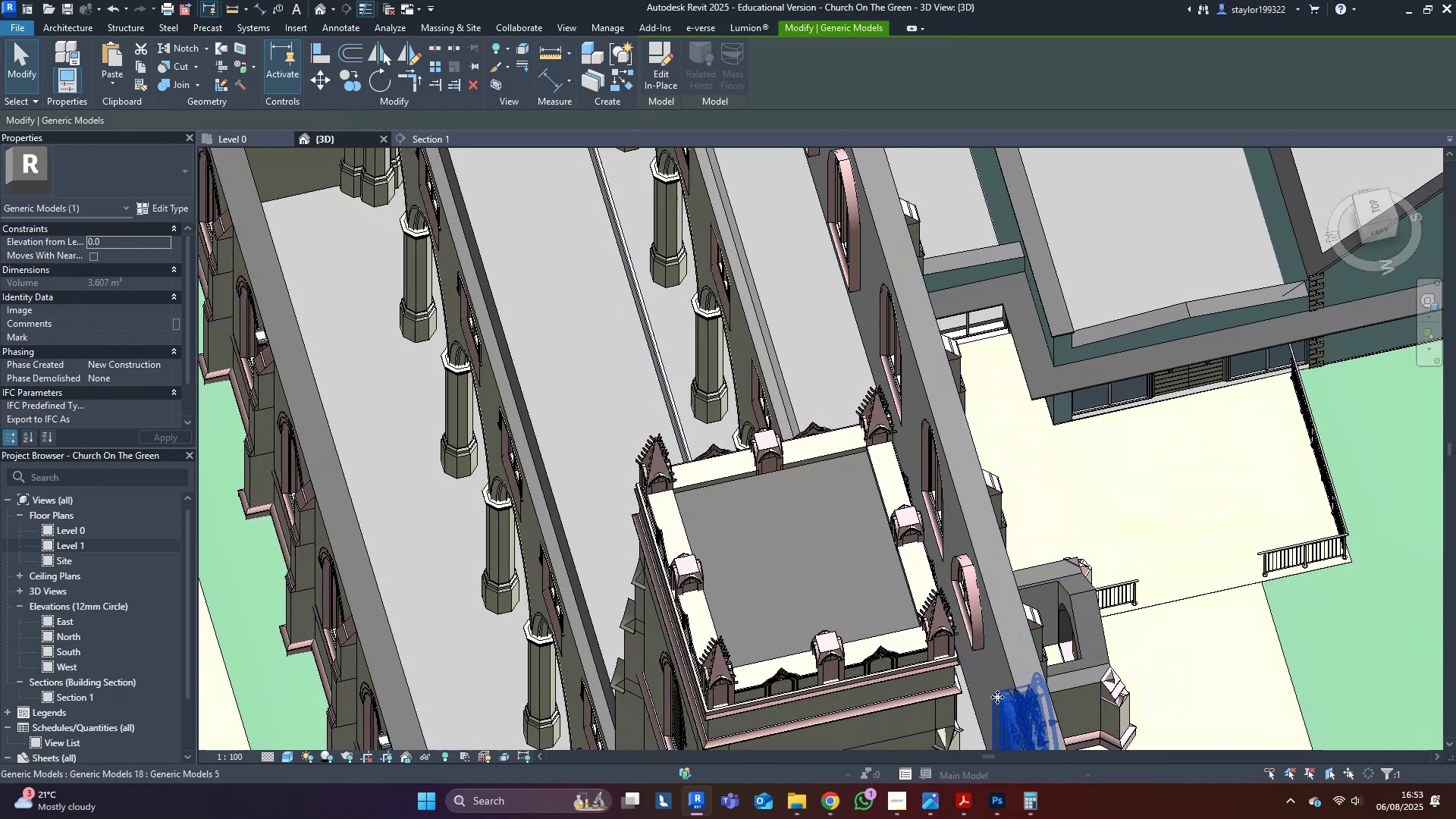 
key(Delete)
 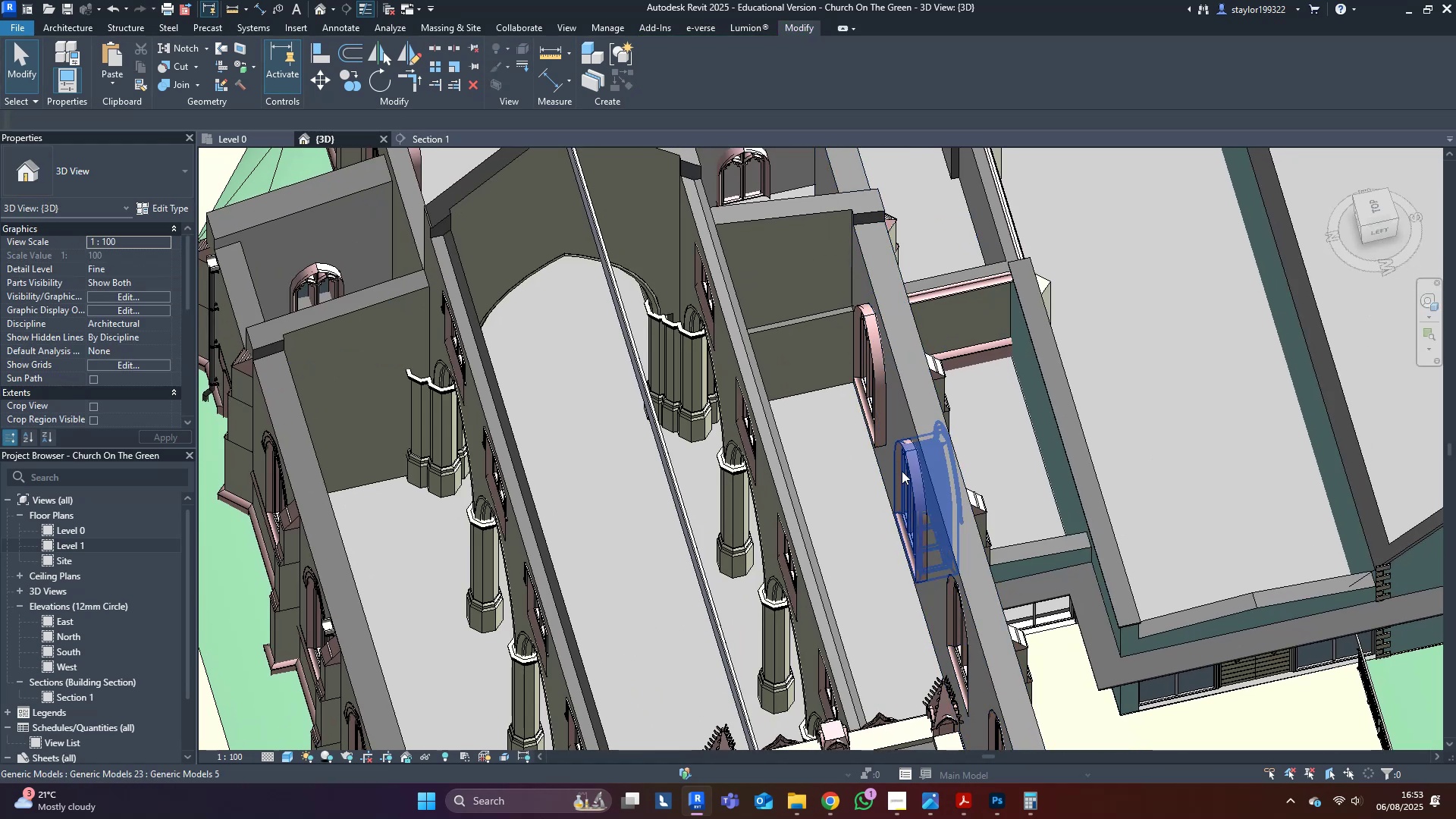 
left_click([902, 463])
 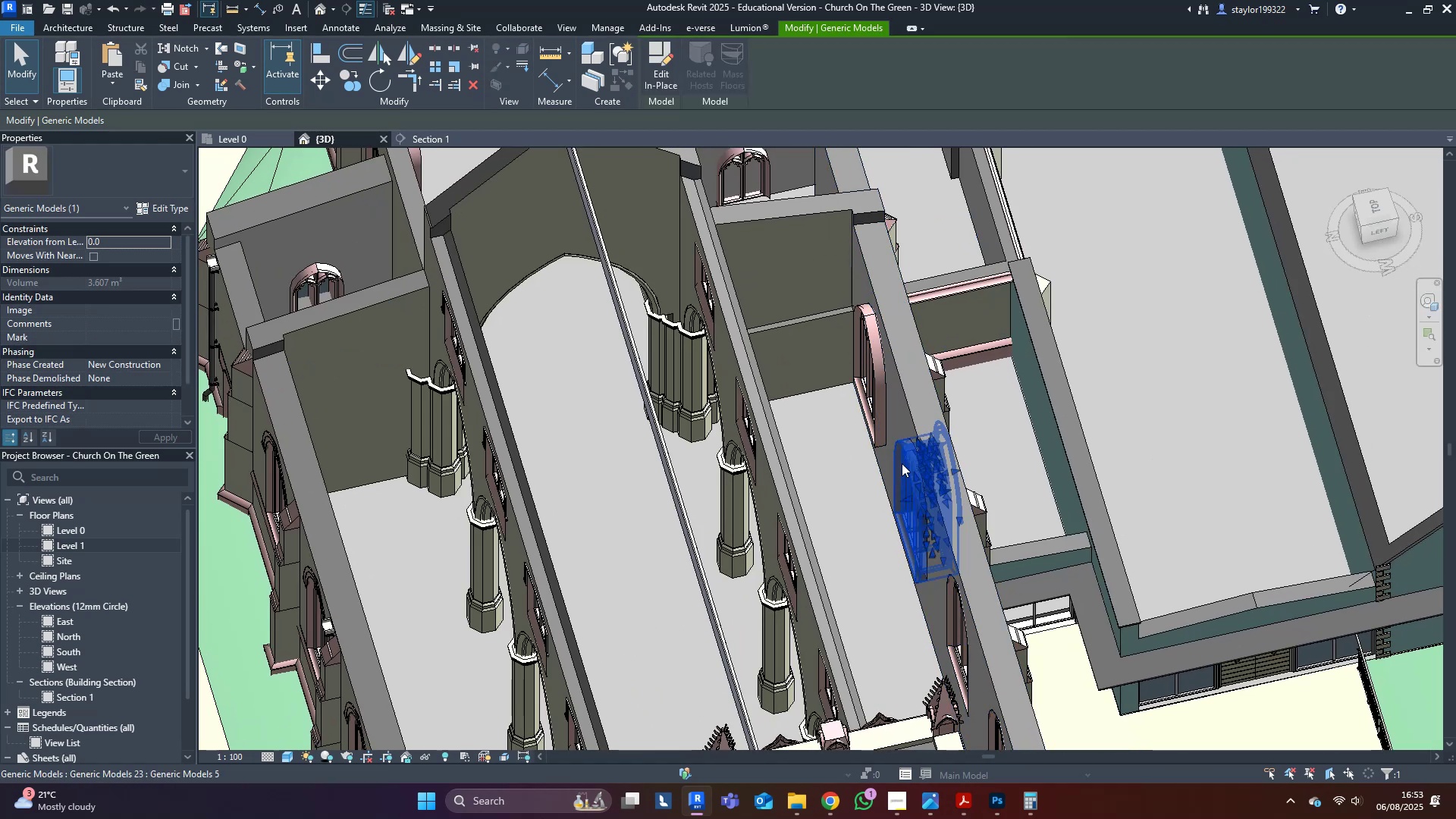 
key(Delete)
 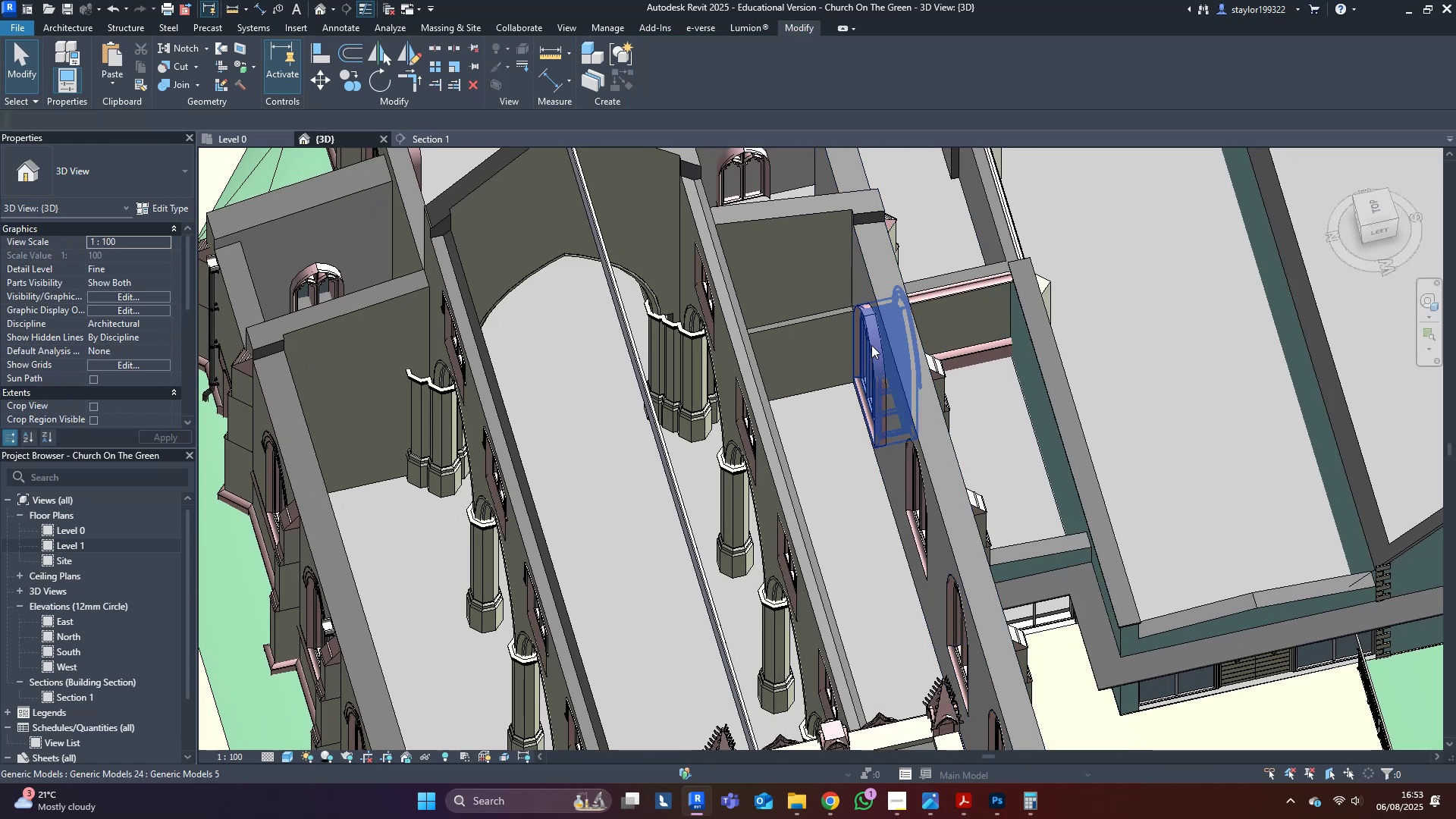 
left_click([871, 345])
 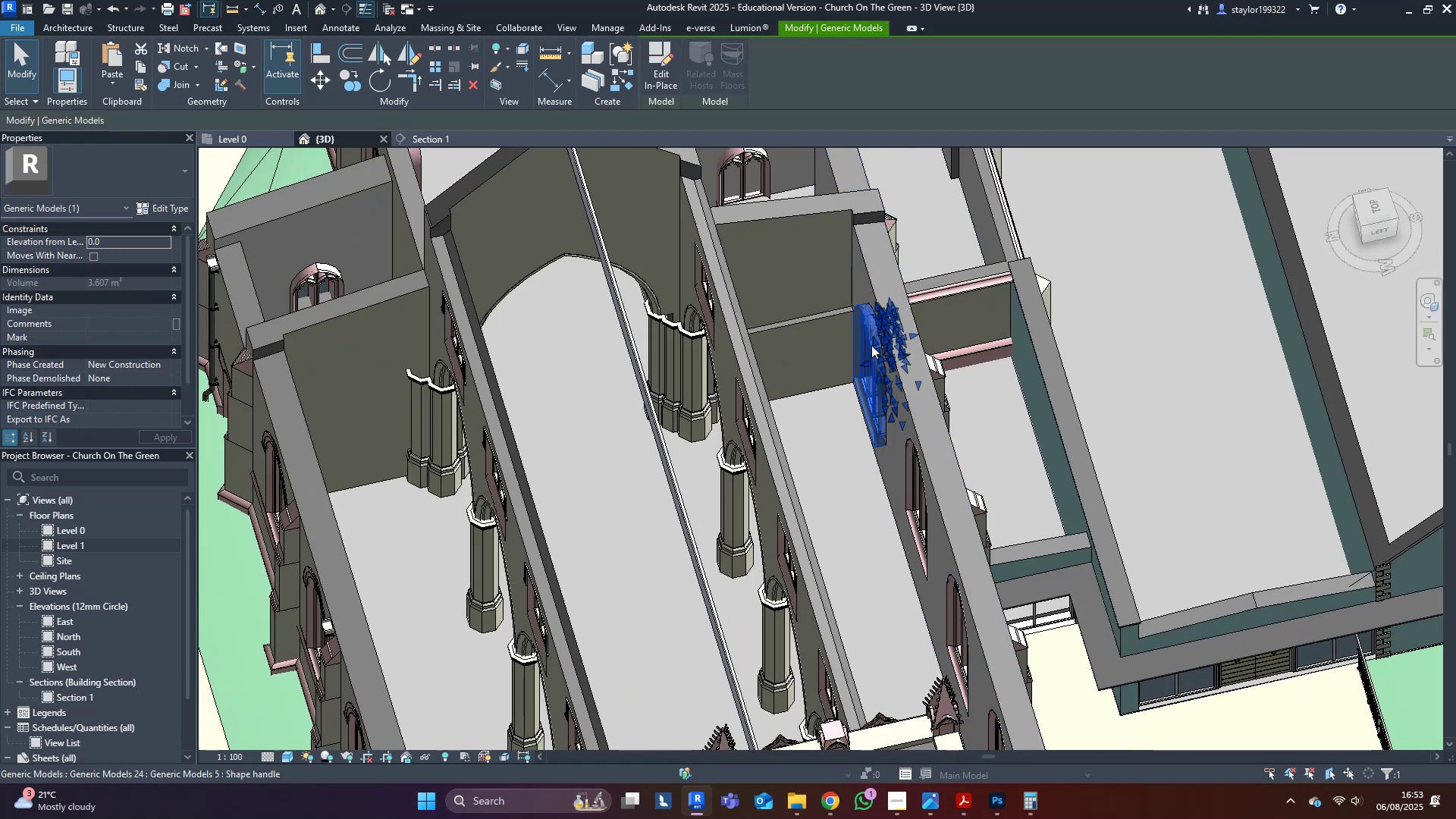 
key(Delete)
 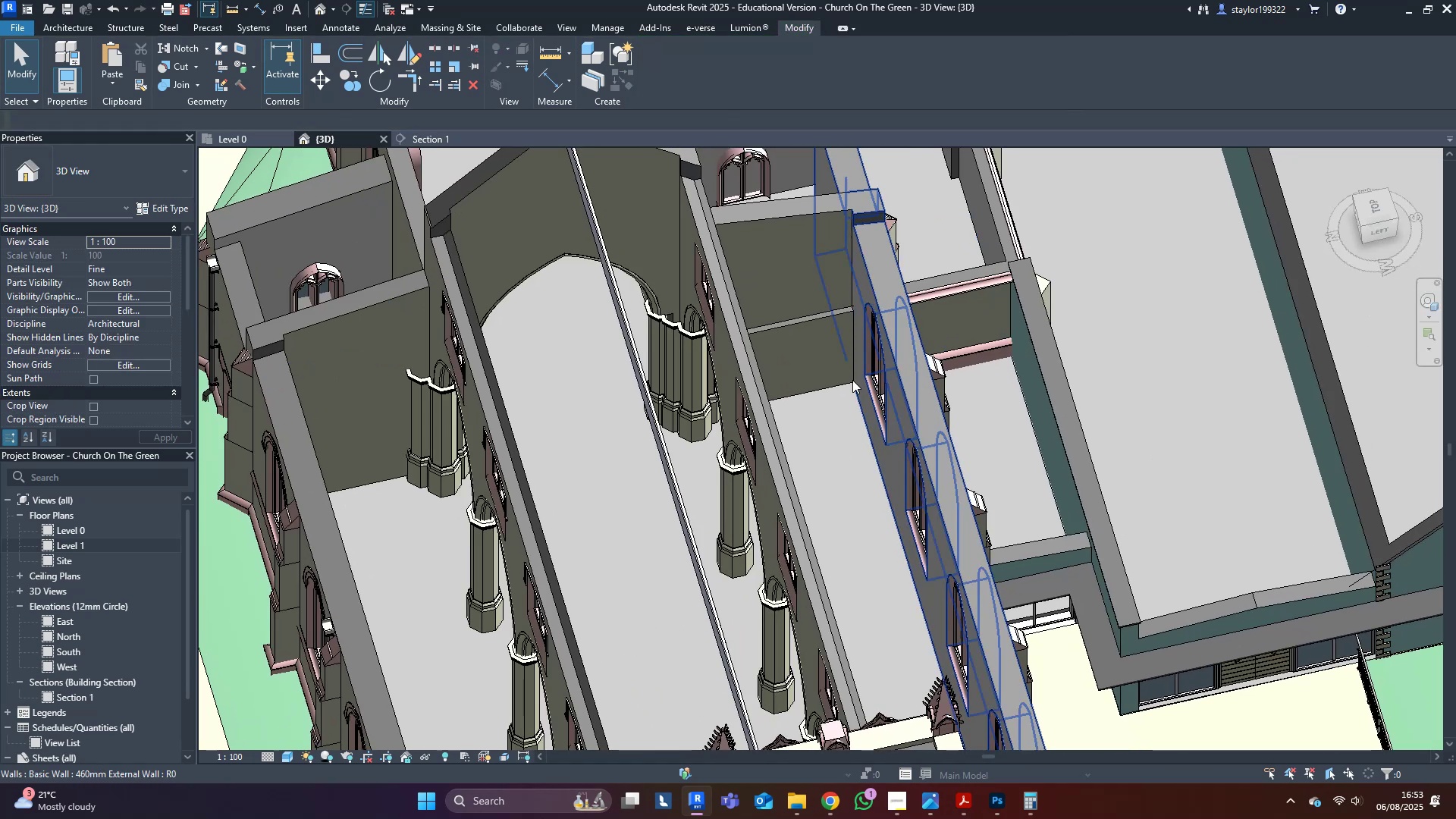 
scroll: coordinate [846, 588], scroll_direction: down, amount: 4.0
 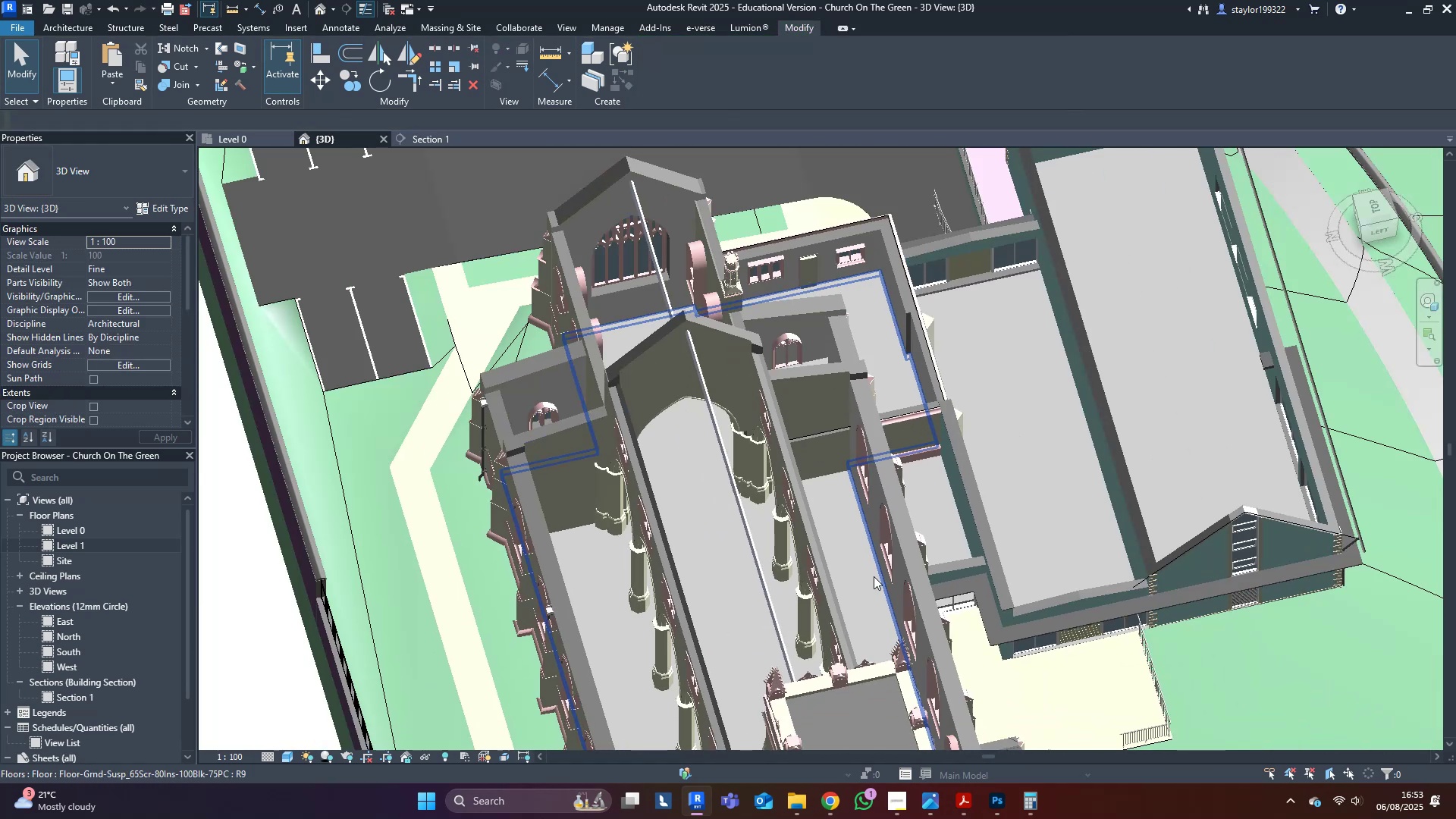 
hold_key(key=ShiftLeft, duration=0.61)
 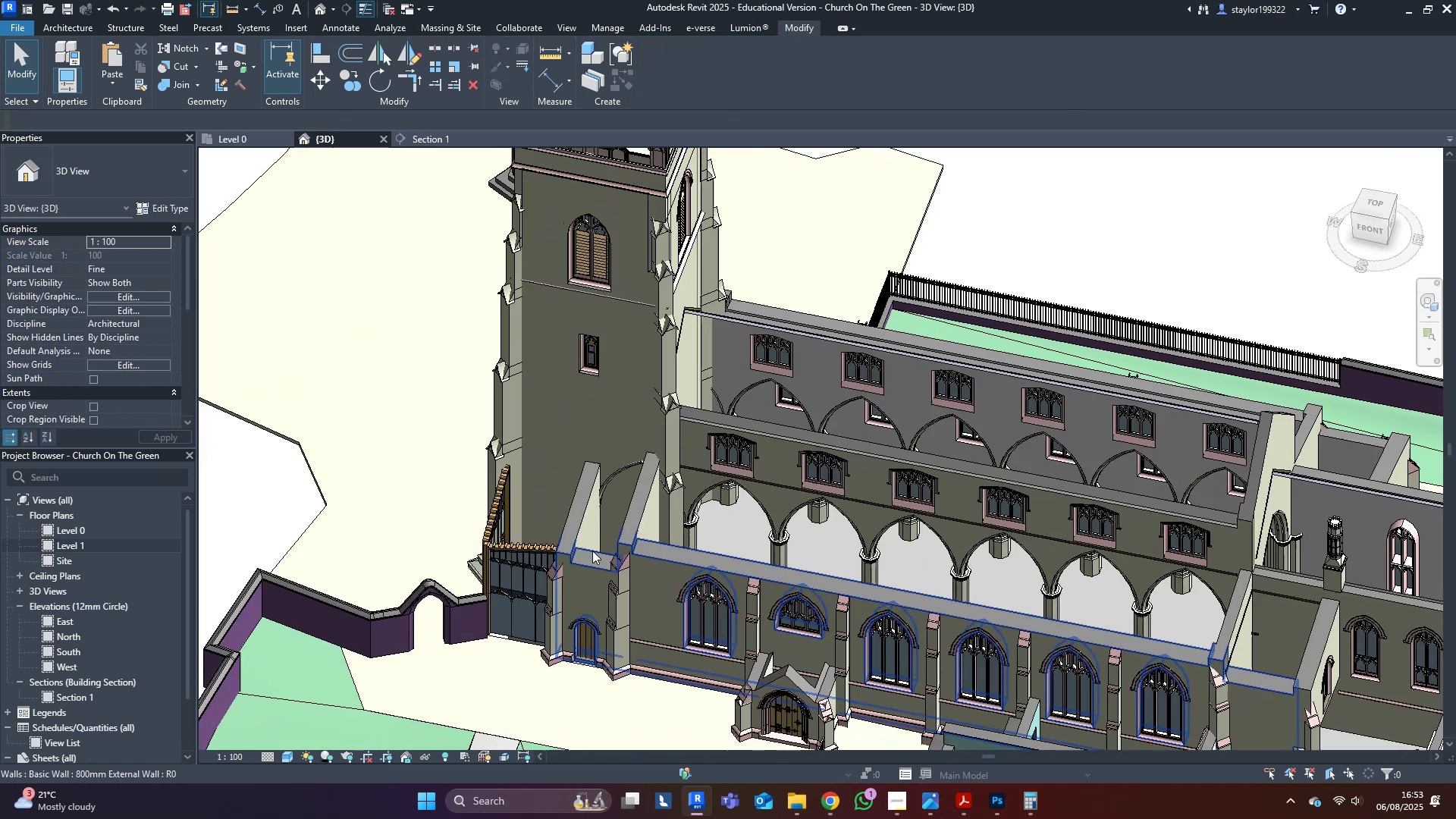 
hold_key(key=ShiftLeft, duration=1.5)
 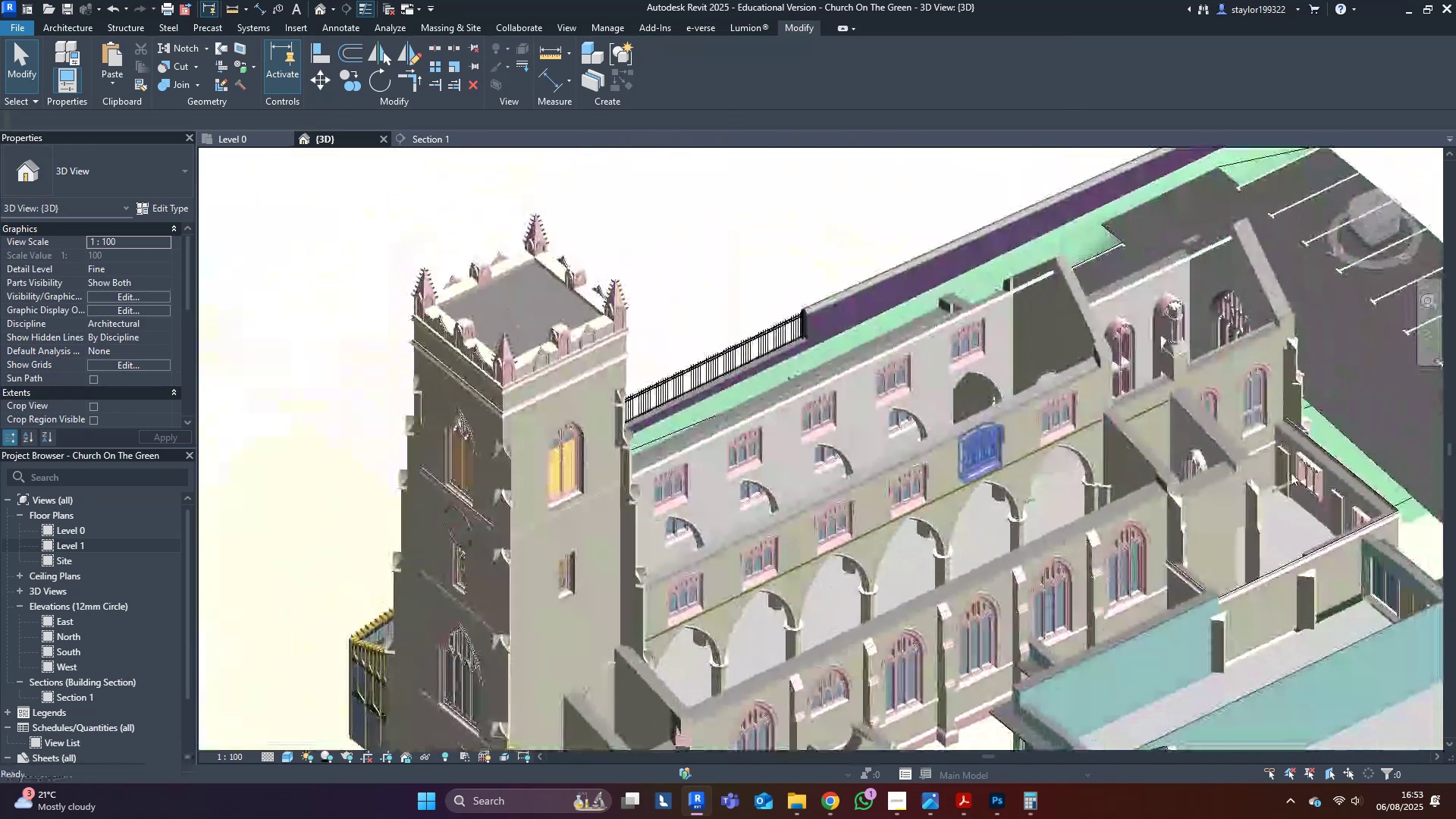 
hold_key(key=ShiftLeft, duration=0.42)
 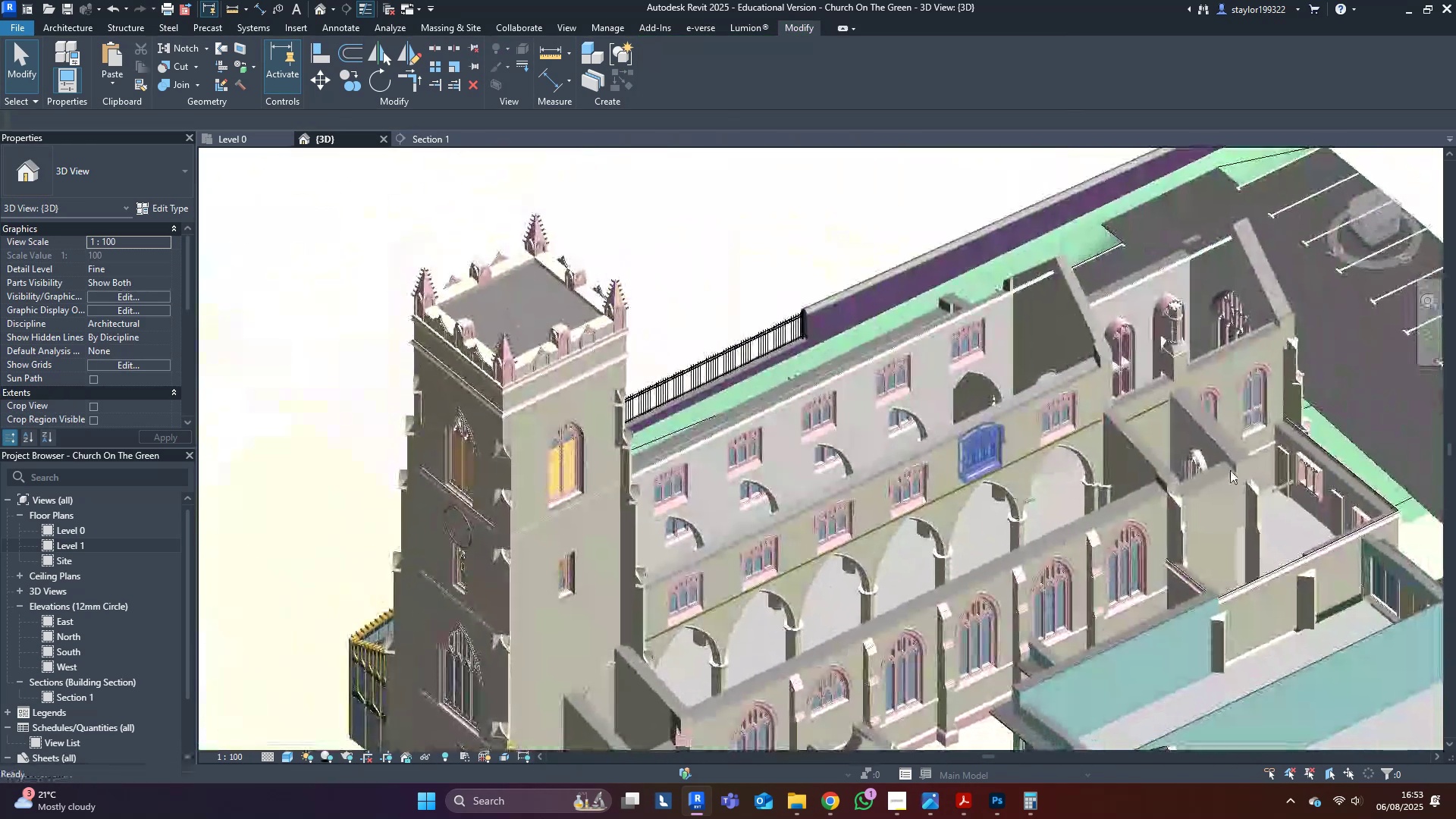 
hold_key(key=ShiftLeft, duration=1.38)
 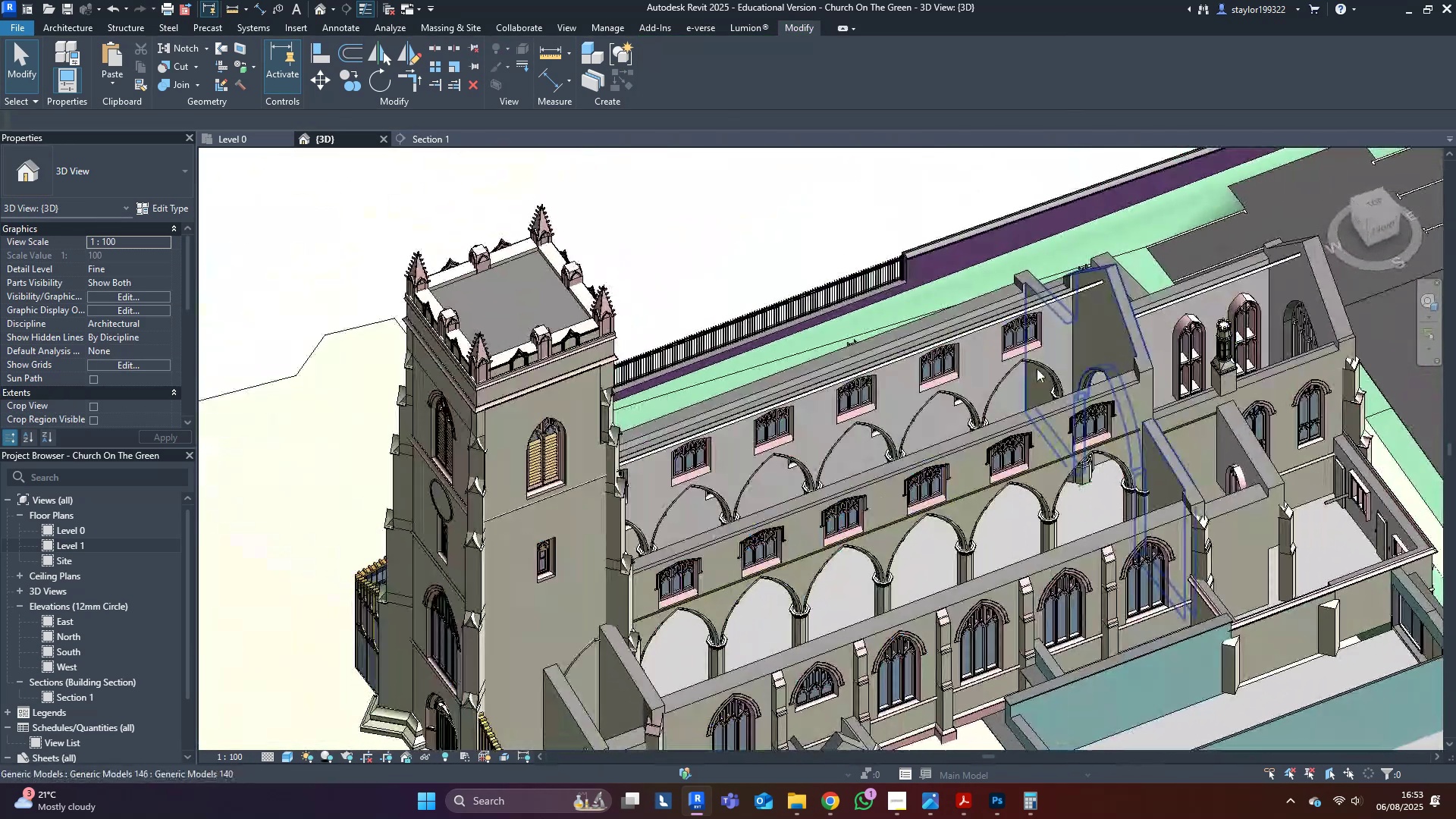 
scroll: coordinate [1220, 249], scroll_direction: up, amount: 4.0
 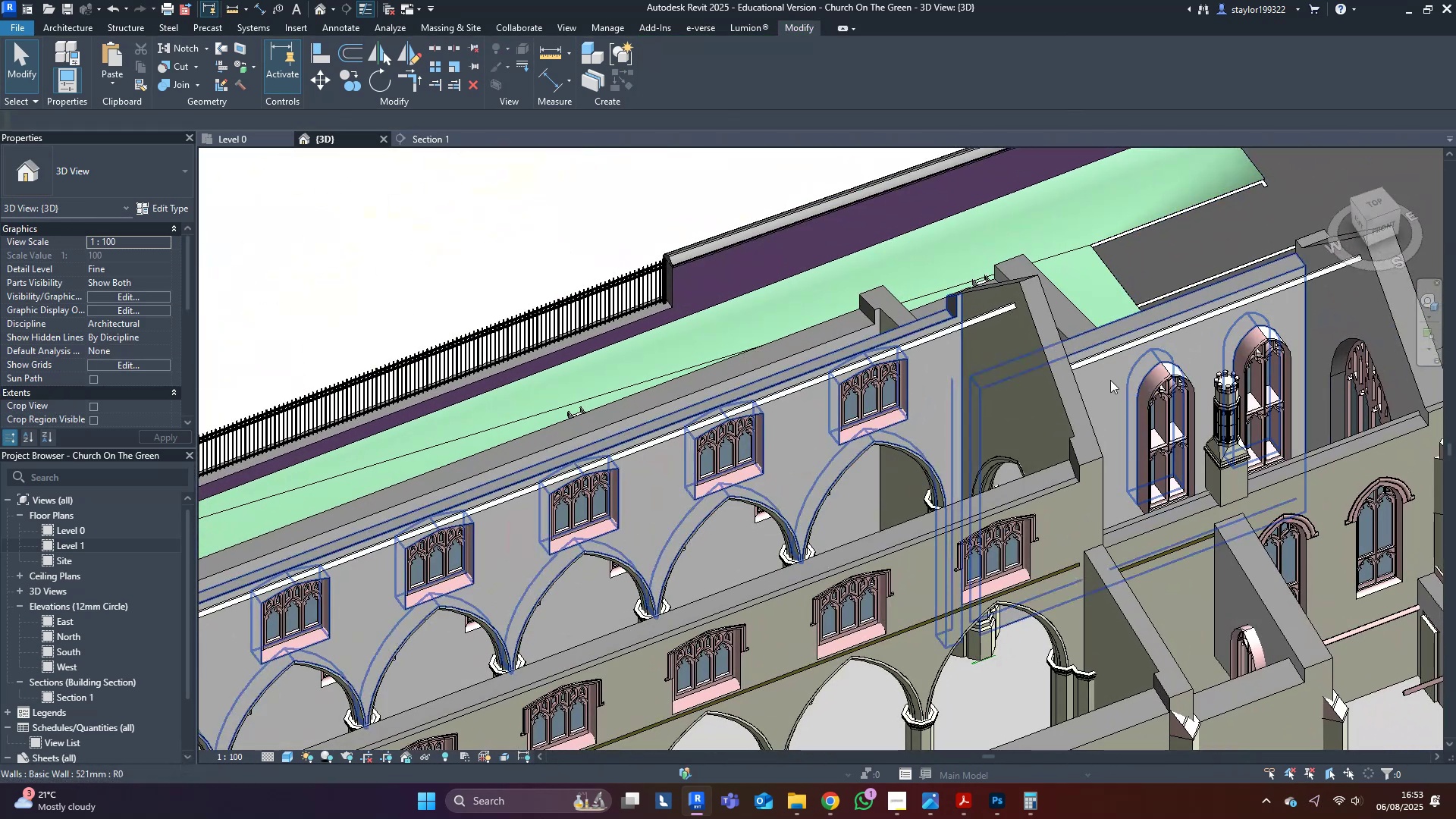 
scroll: coordinate [920, 451], scroll_direction: down, amount: 7.0
 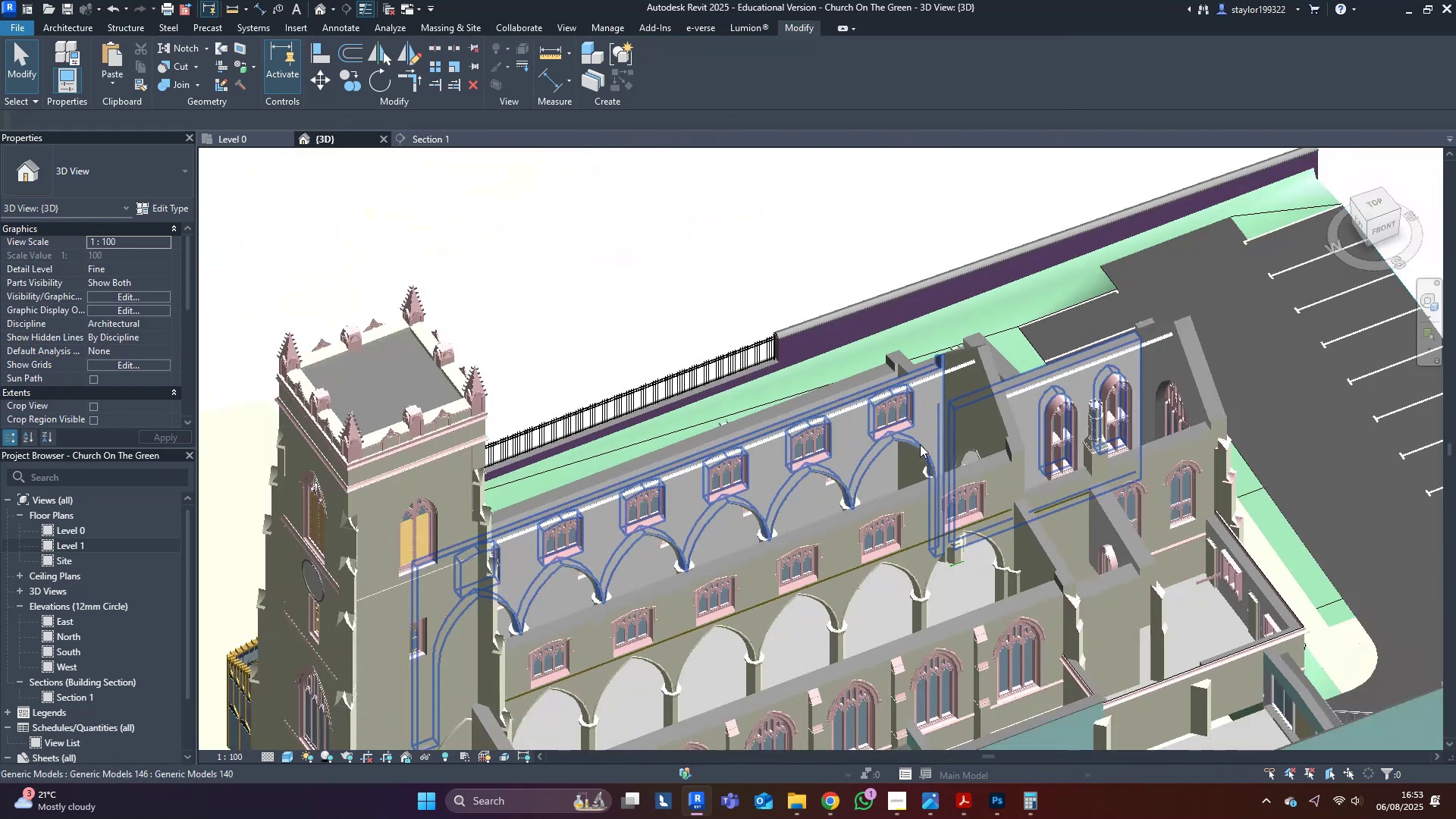 
key(Control+ControlLeft)
 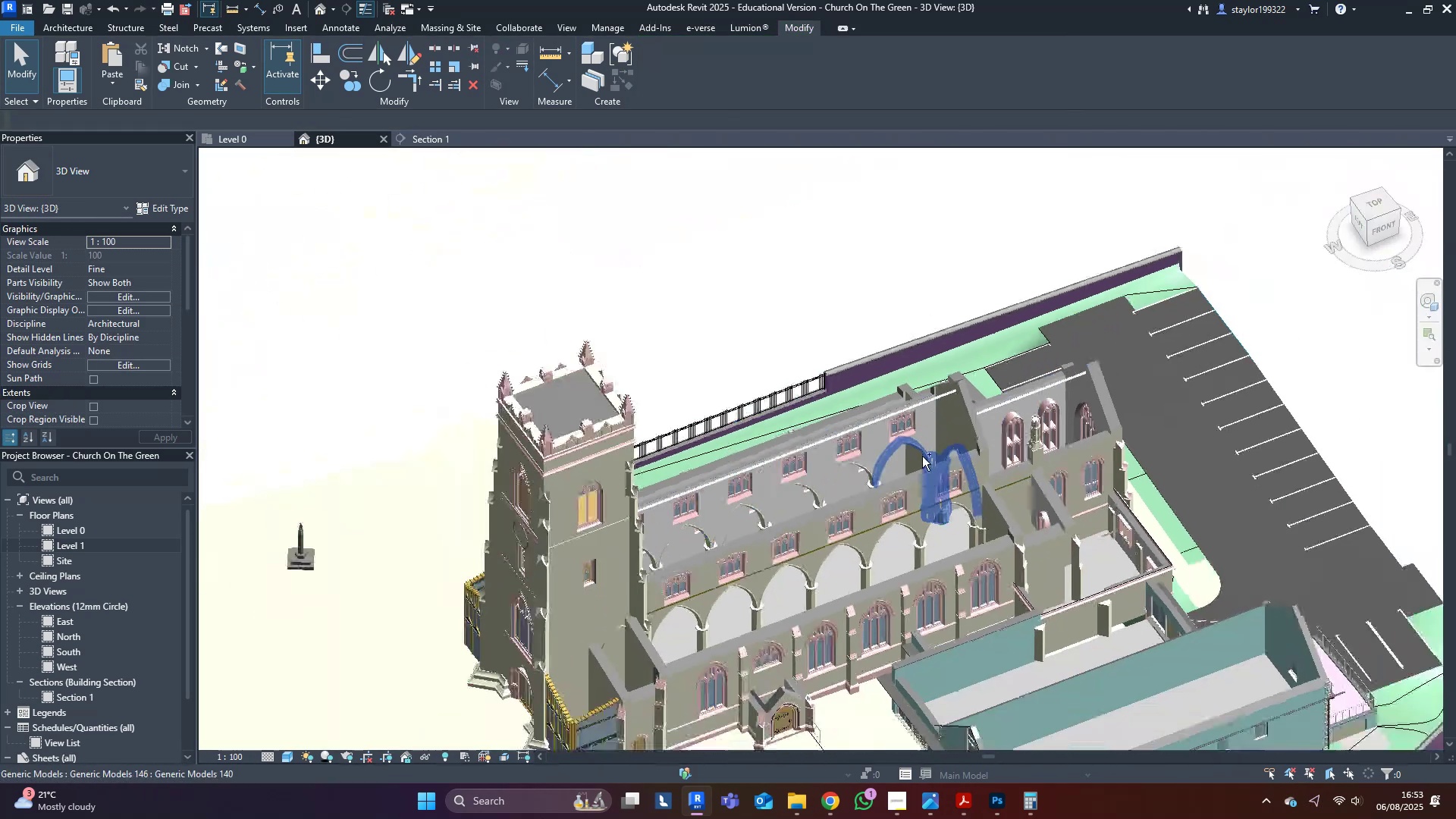 
key(Control+S)
 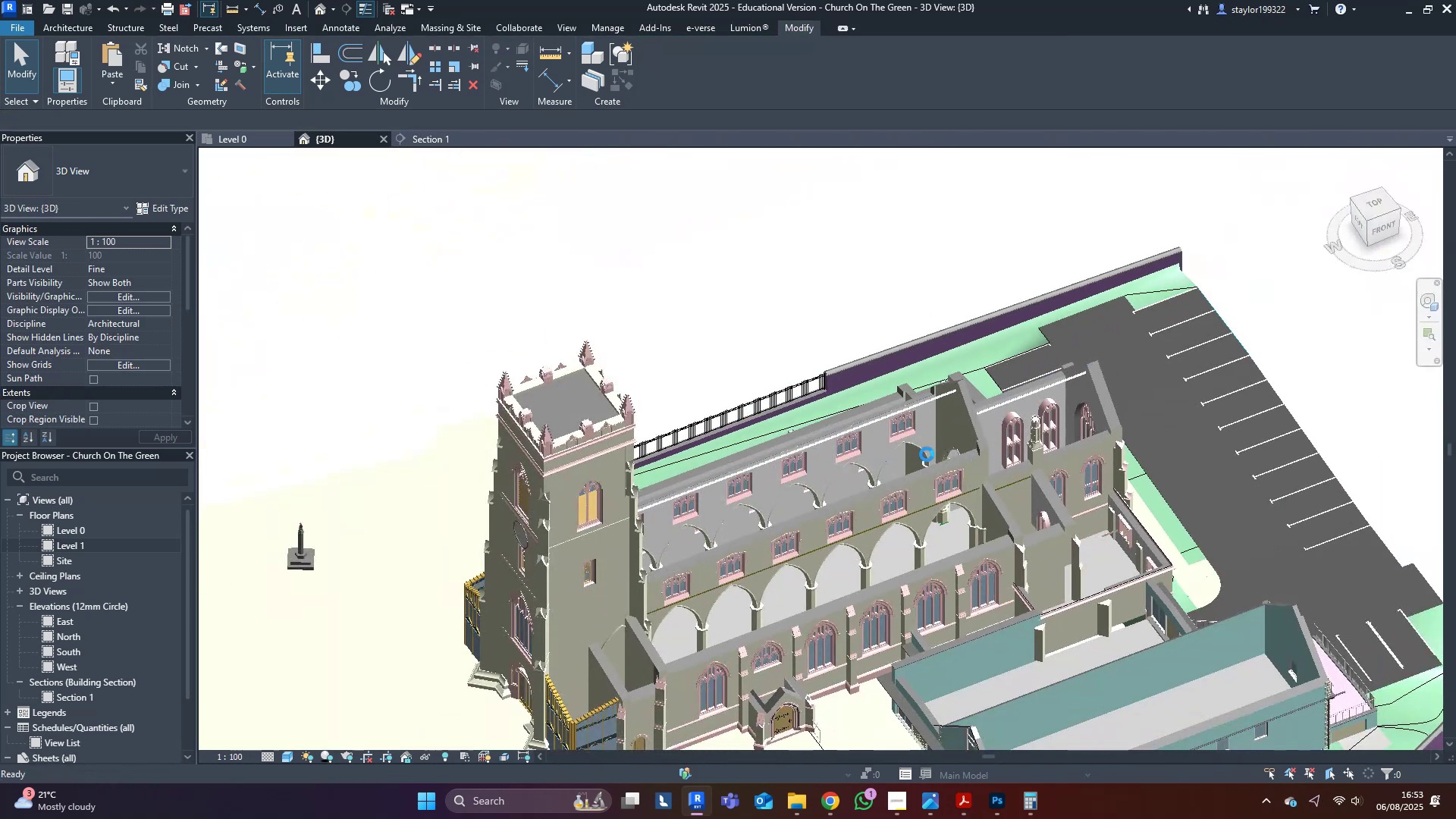 
hold_key(key=ShiftLeft, duration=0.49)
 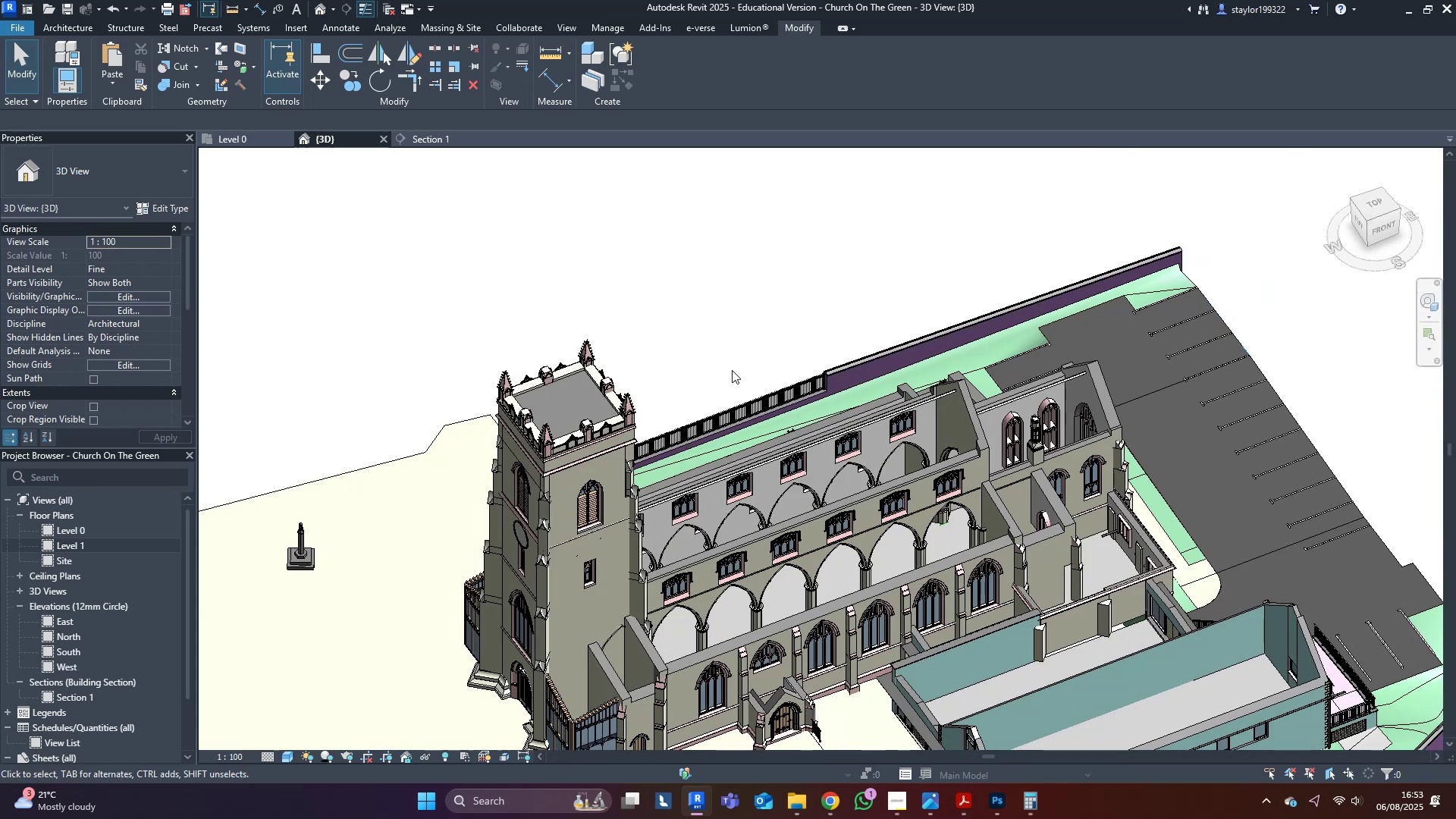 
hold_key(key=ShiftLeft, duration=0.49)
 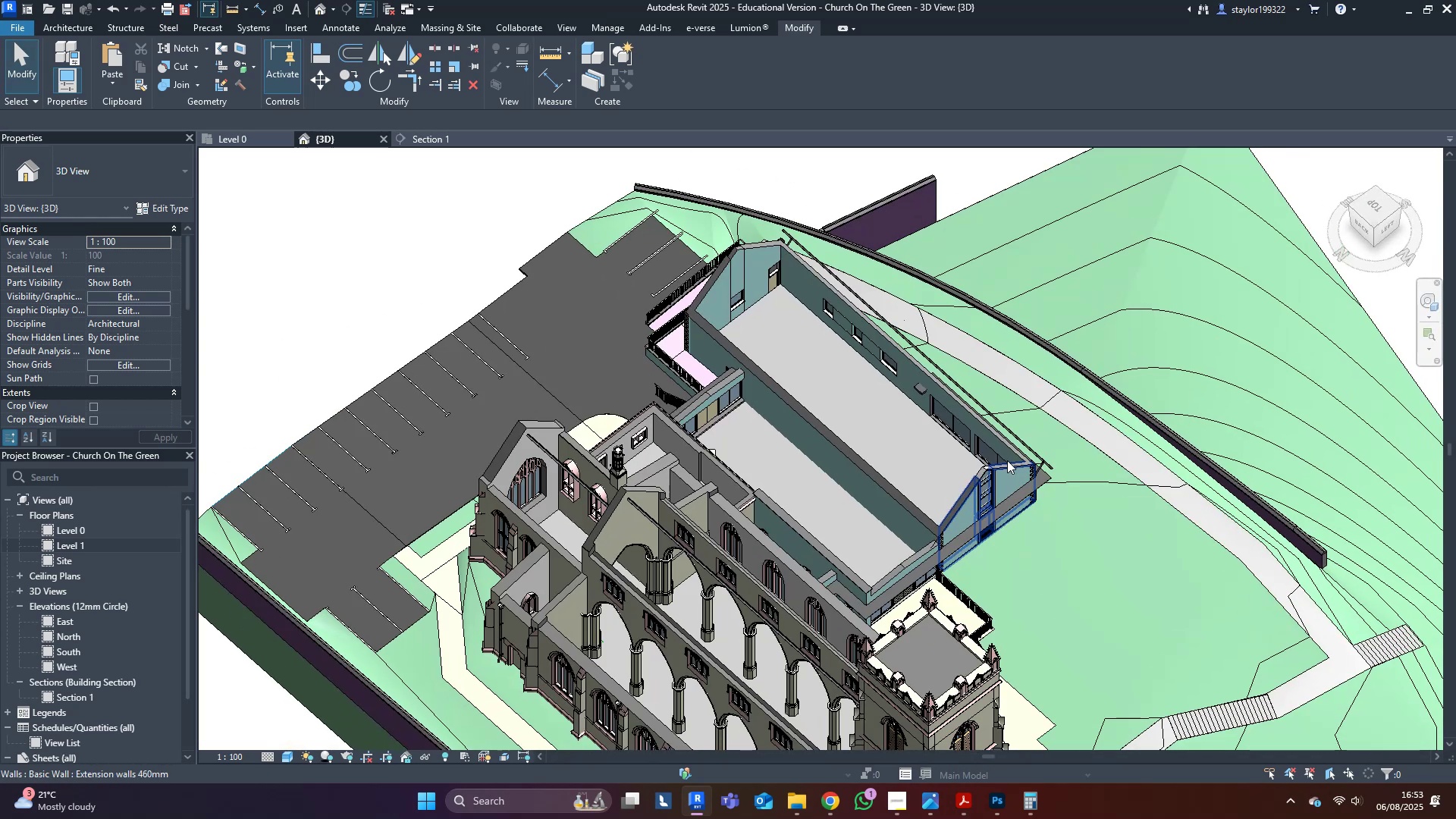 
scroll: coordinate [890, 483], scroll_direction: up, amount: 11.0
 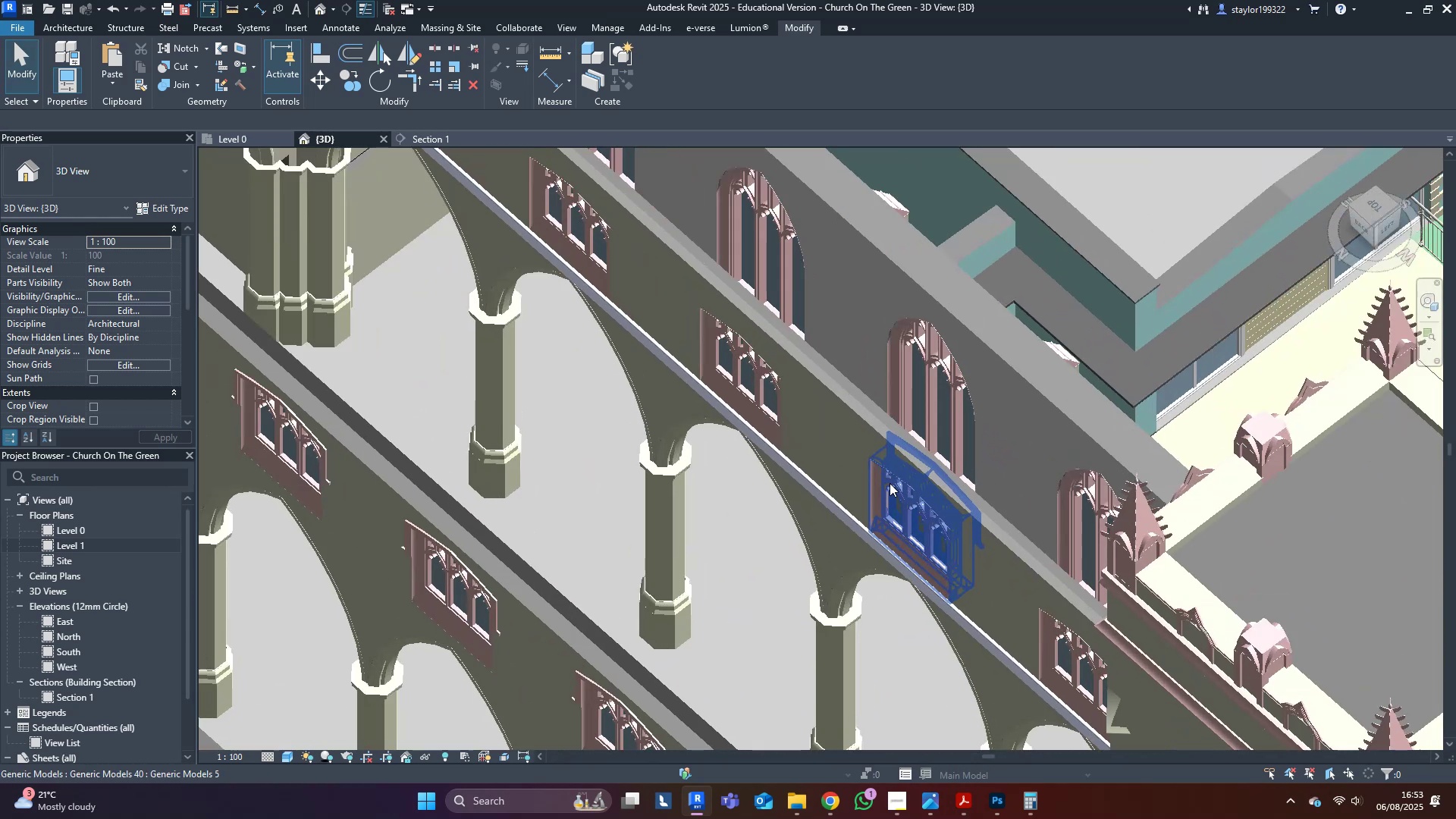 
hold_key(key=ShiftLeft, duration=0.91)
 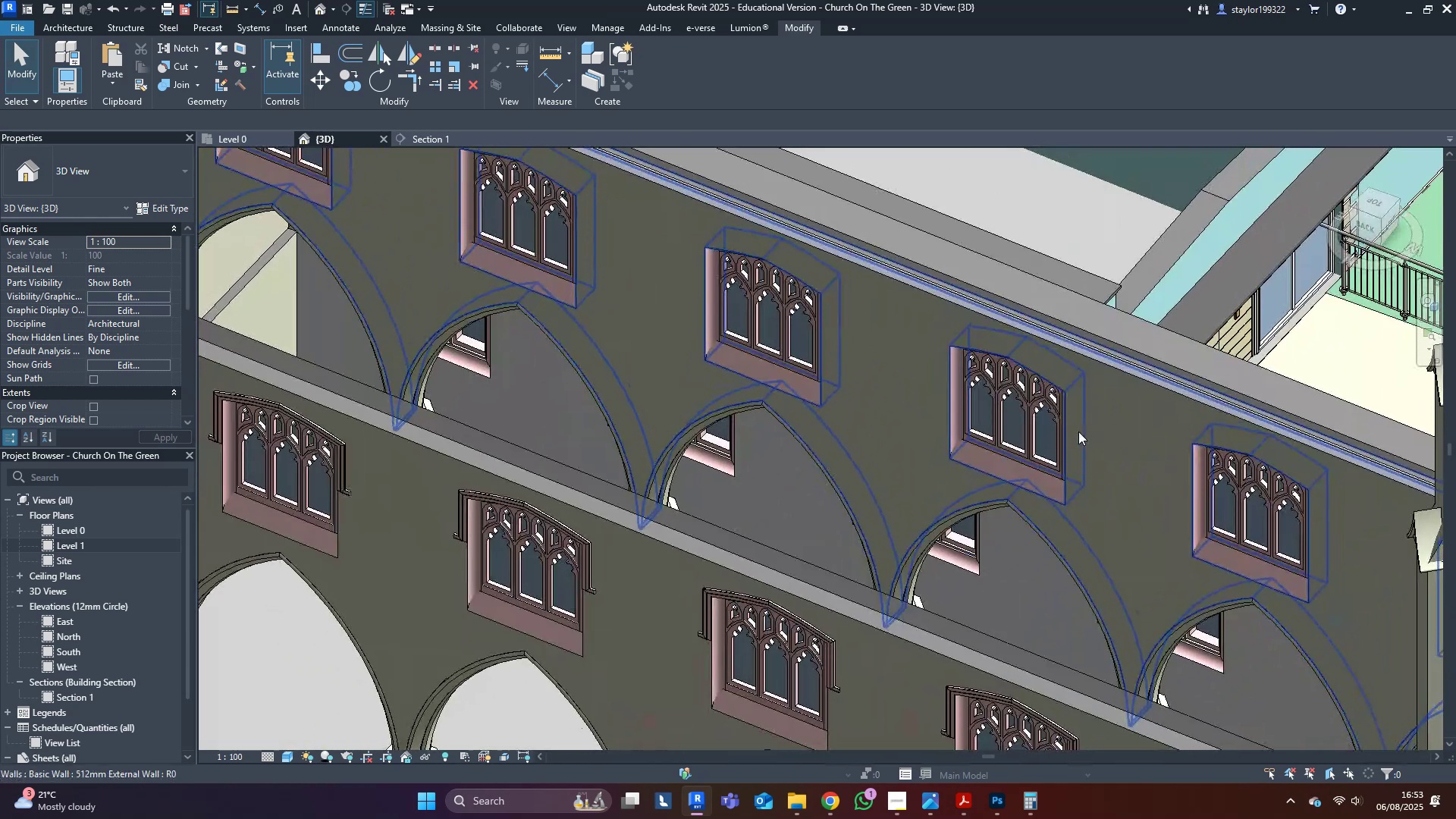 
hold_key(key=ShiftLeft, duration=1.53)
 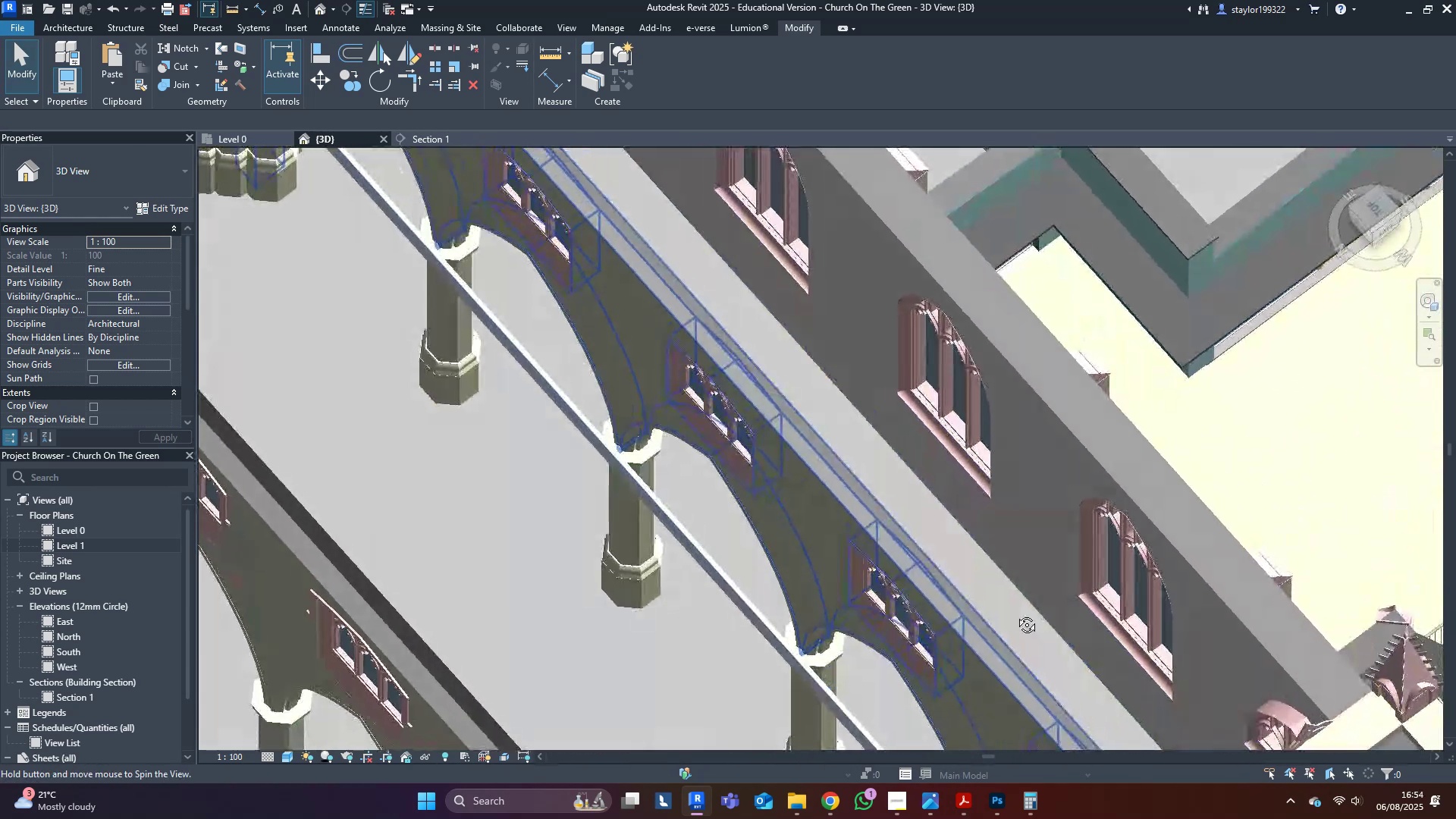 
key(Shift+ShiftLeft)
 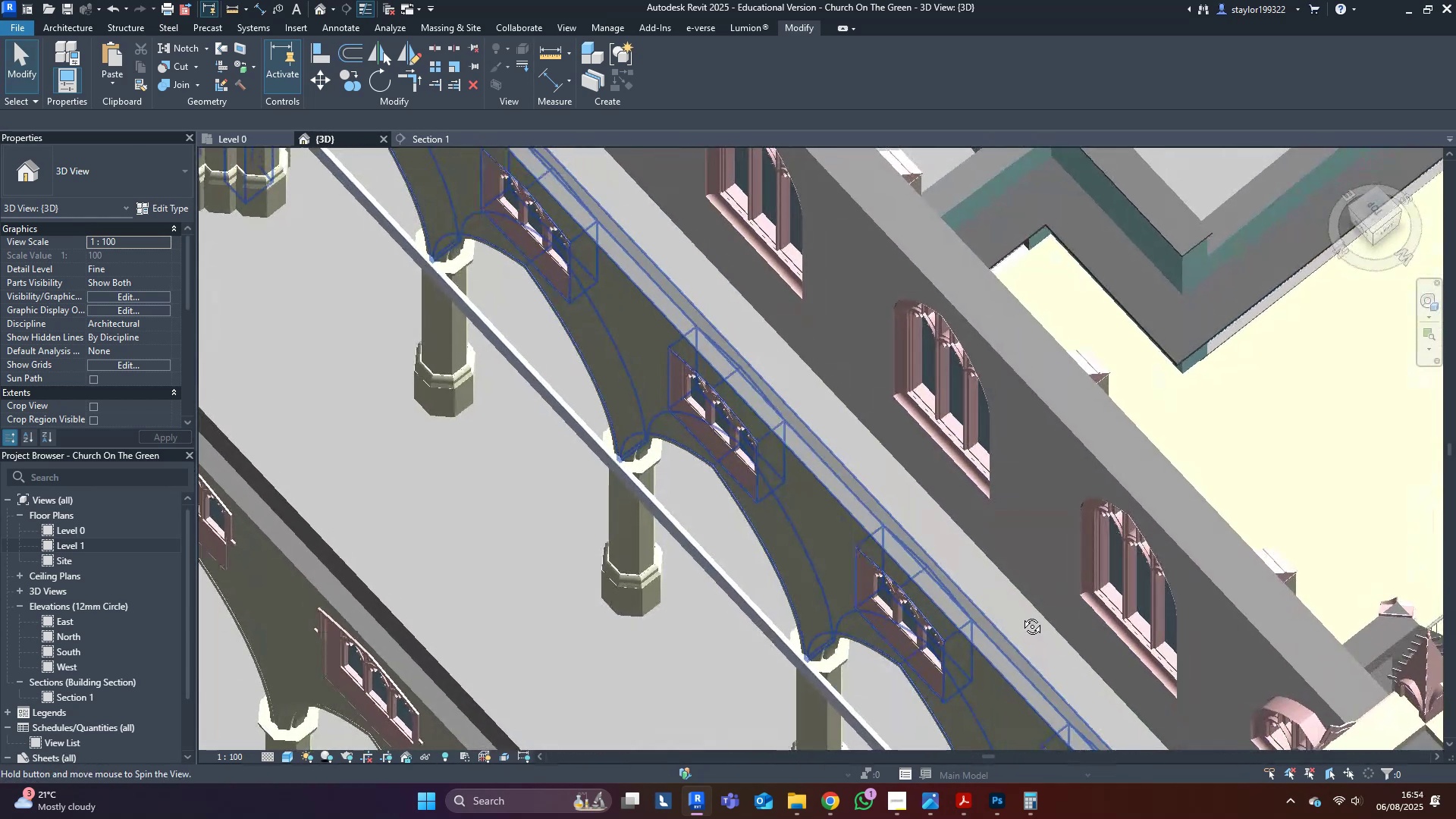 
key(Shift+ShiftLeft)
 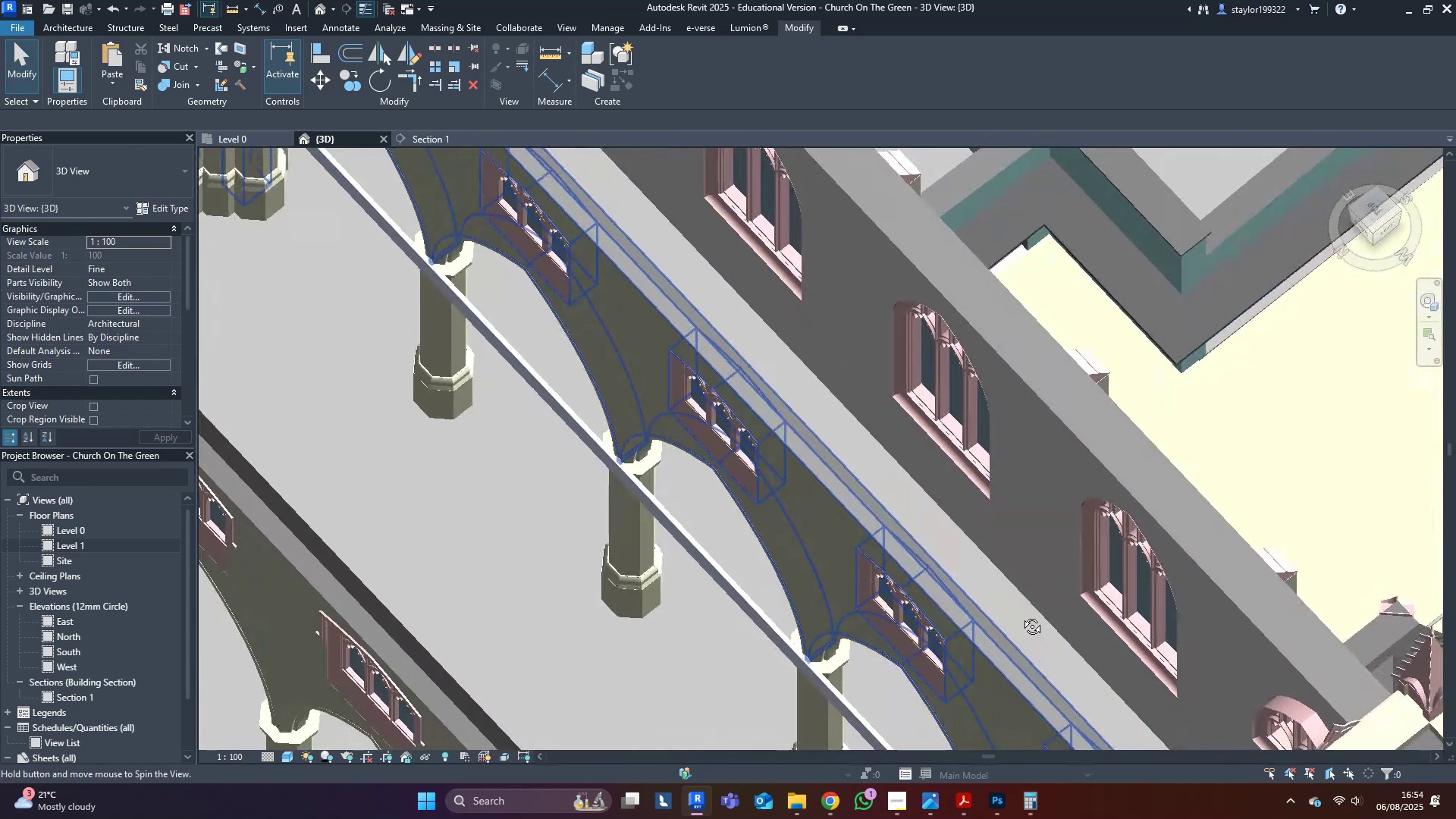 
key(Shift+ShiftLeft)
 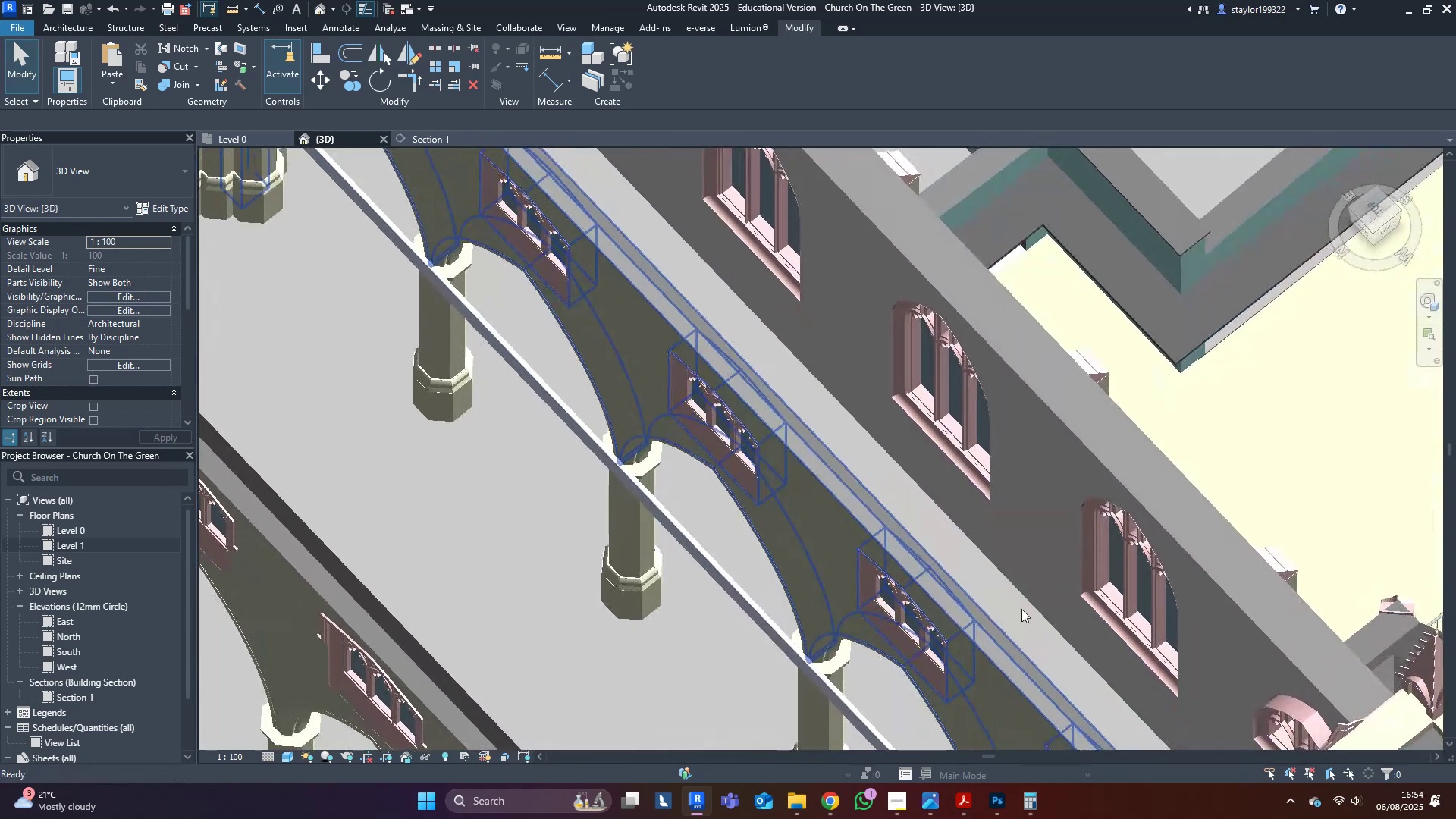 
scroll: coordinate [600, 452], scroll_direction: down, amount: 3.0
 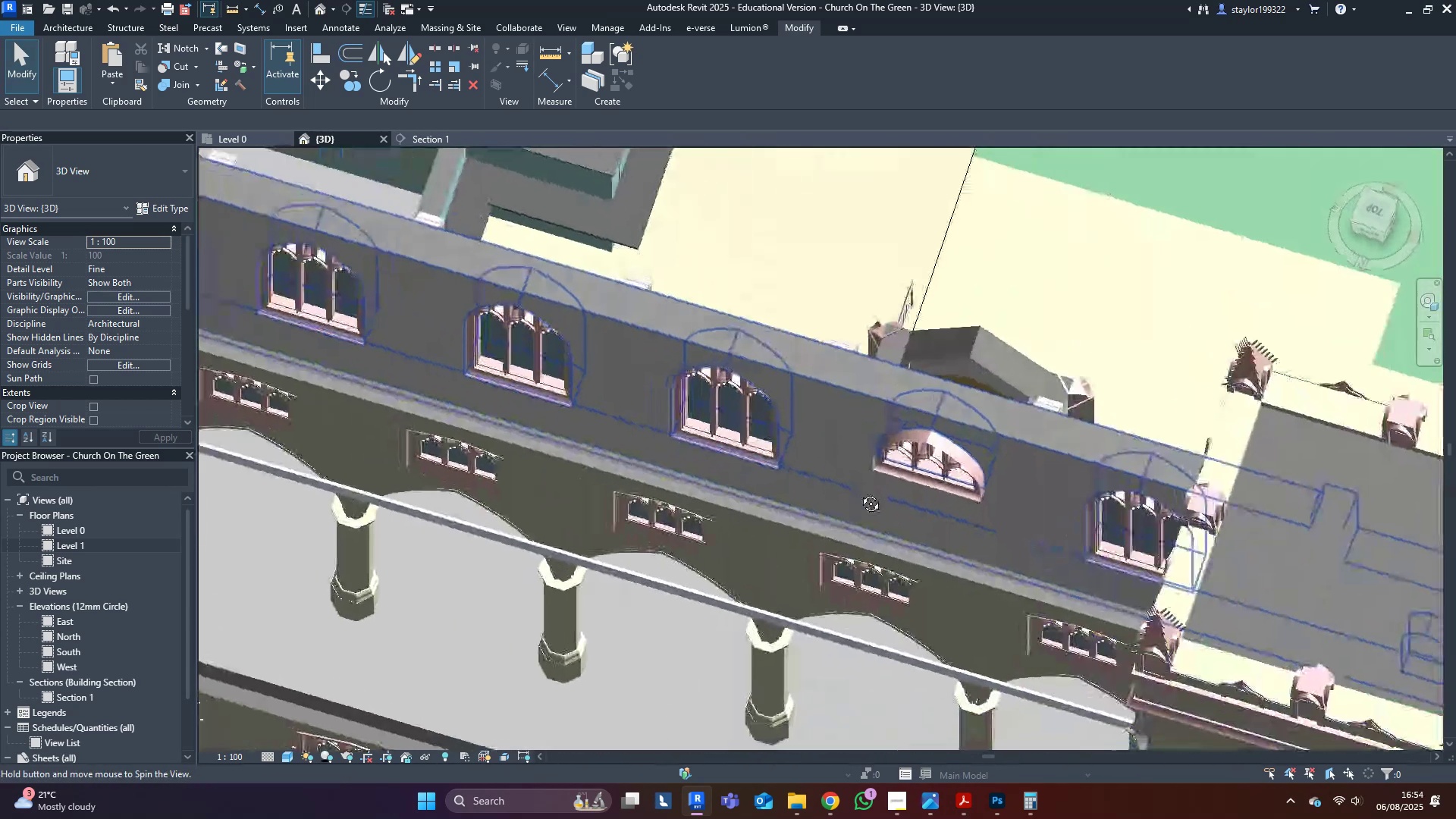 
key(Shift+ShiftLeft)
 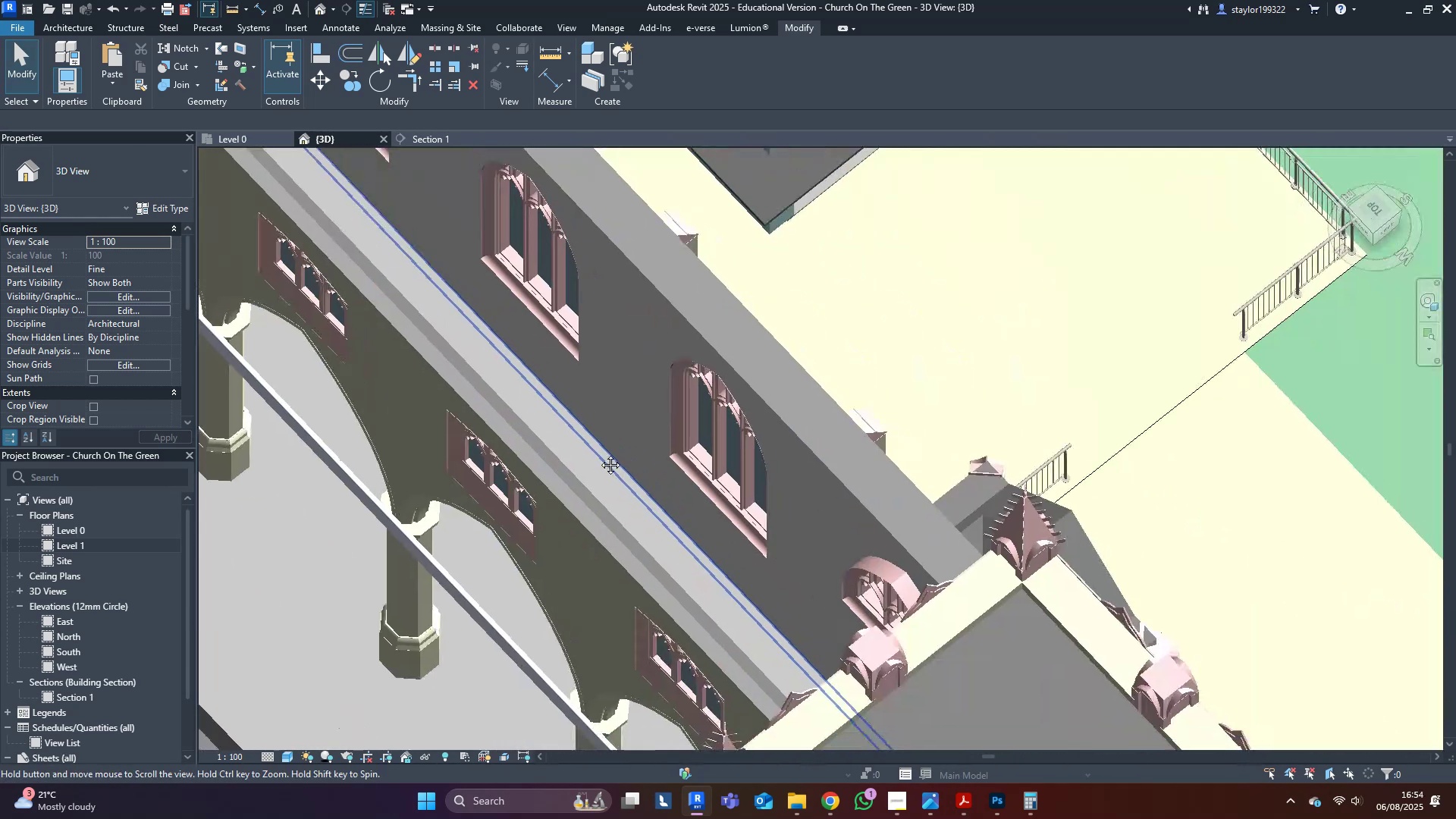 
hold_key(key=ShiftLeft, duration=0.82)
 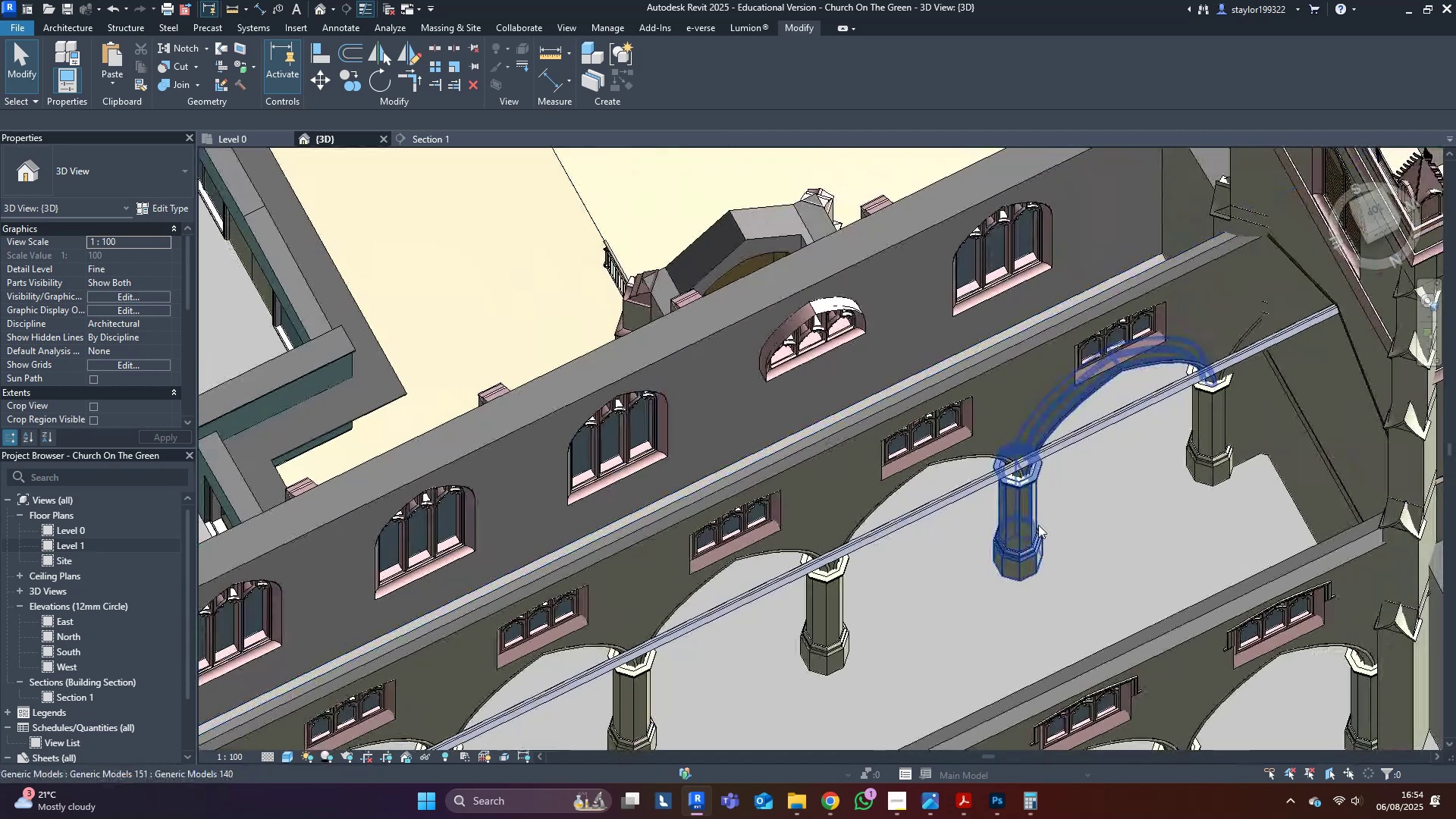 
scroll: coordinate [1023, 485], scroll_direction: down, amount: 5.0
 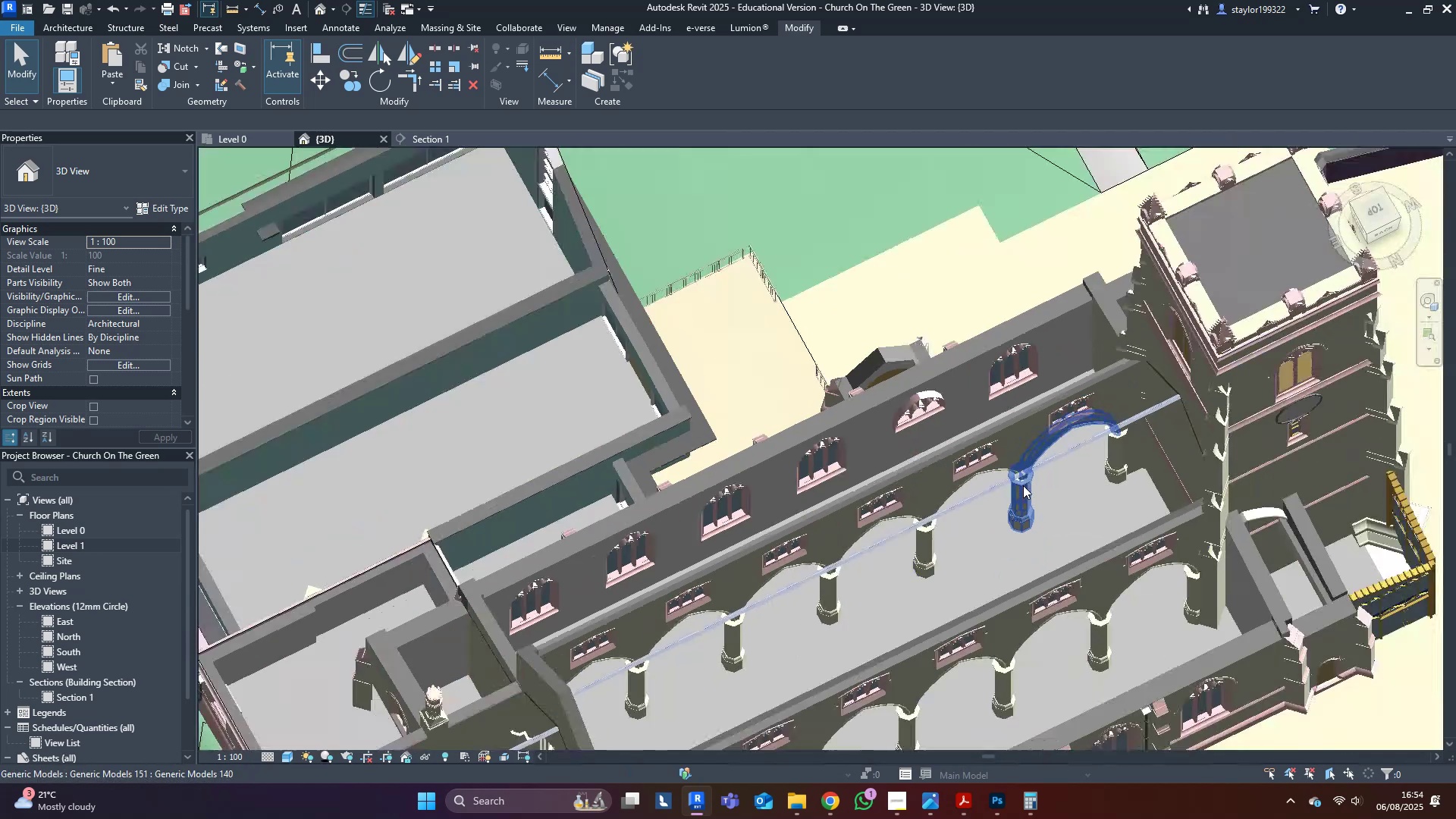 
hold_key(key=ShiftLeft, duration=1.48)
 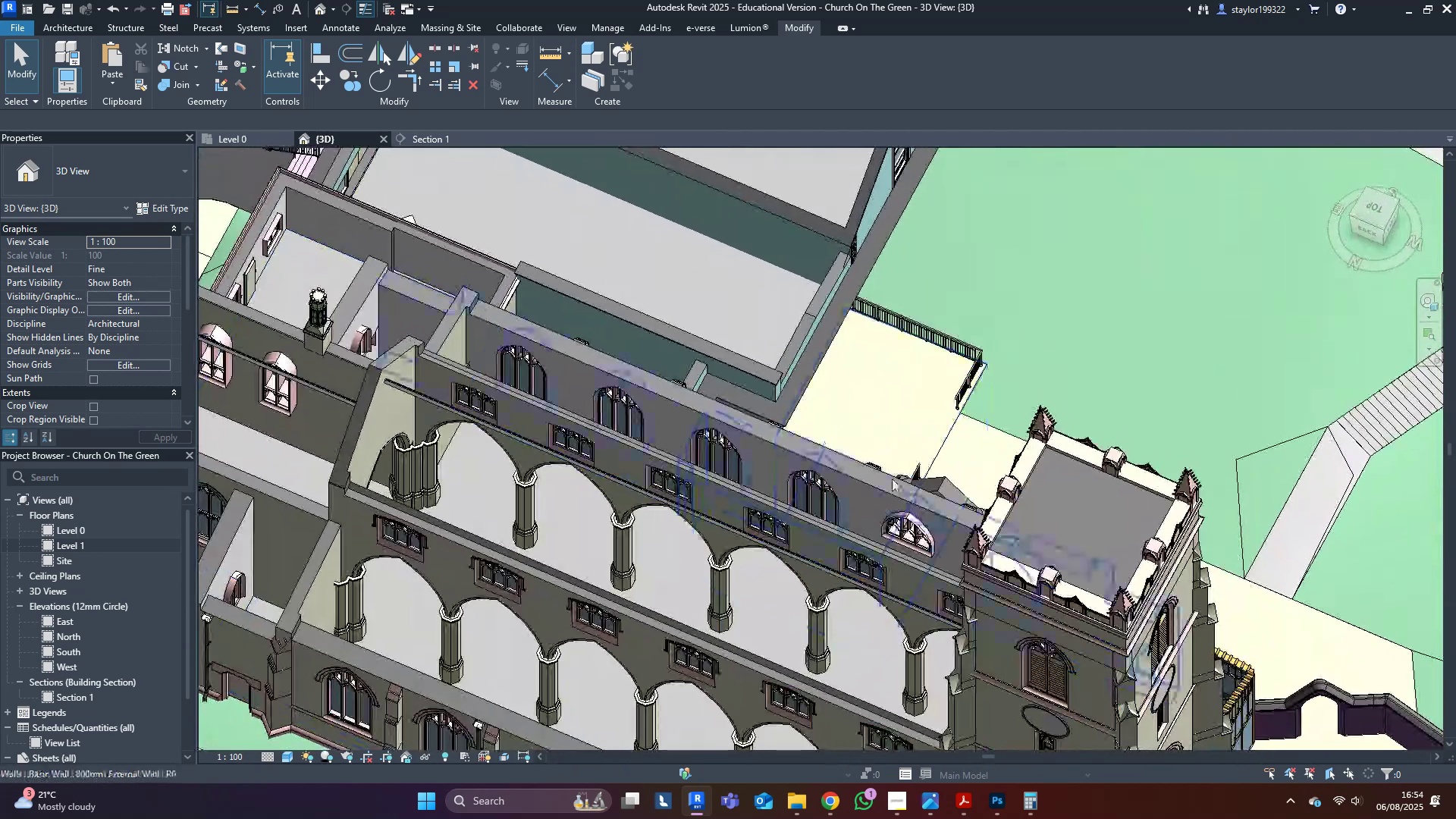 
scroll: coordinate [899, 536], scroll_direction: up, amount: 4.0
 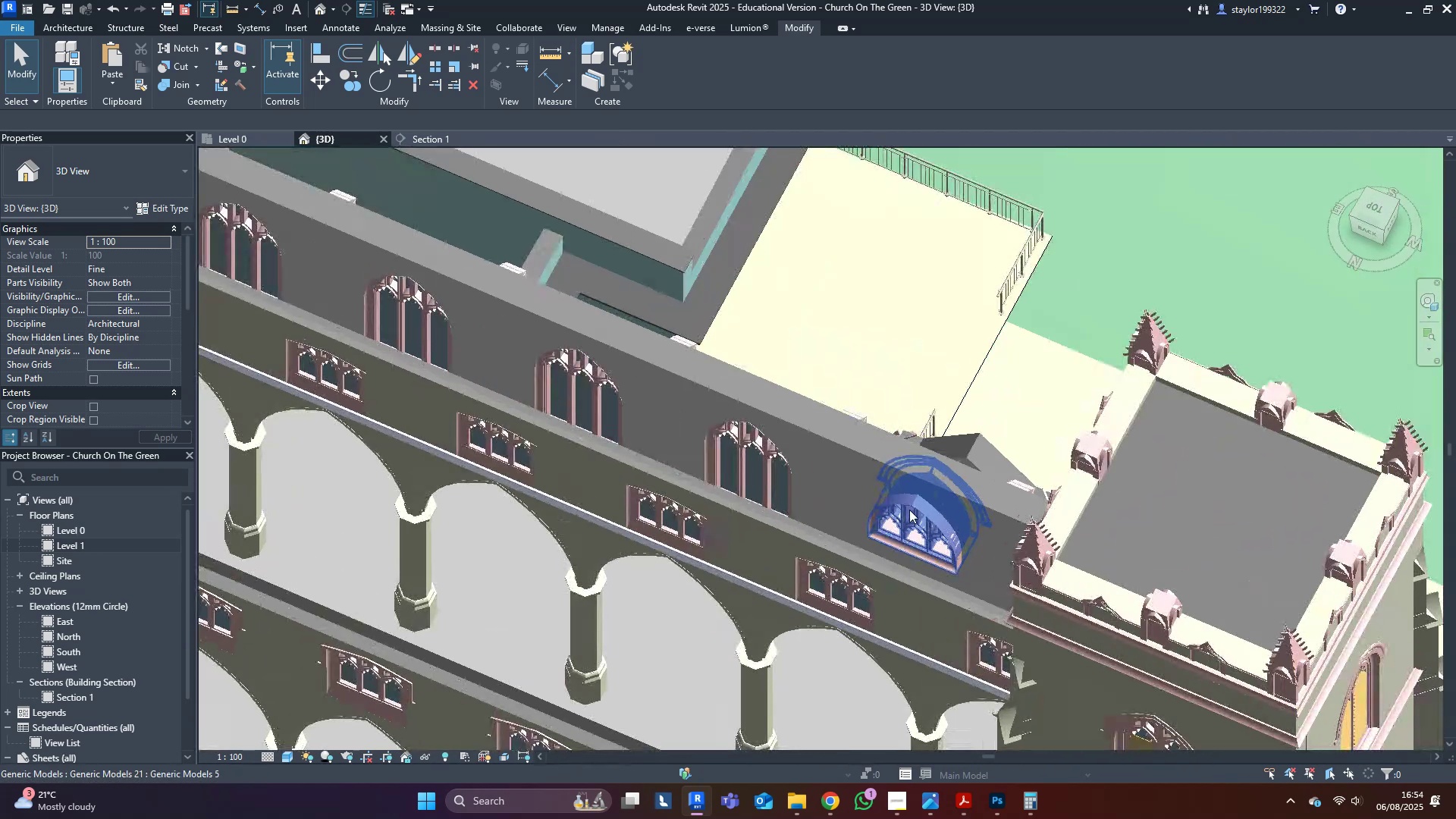 
left_click([909, 510])
 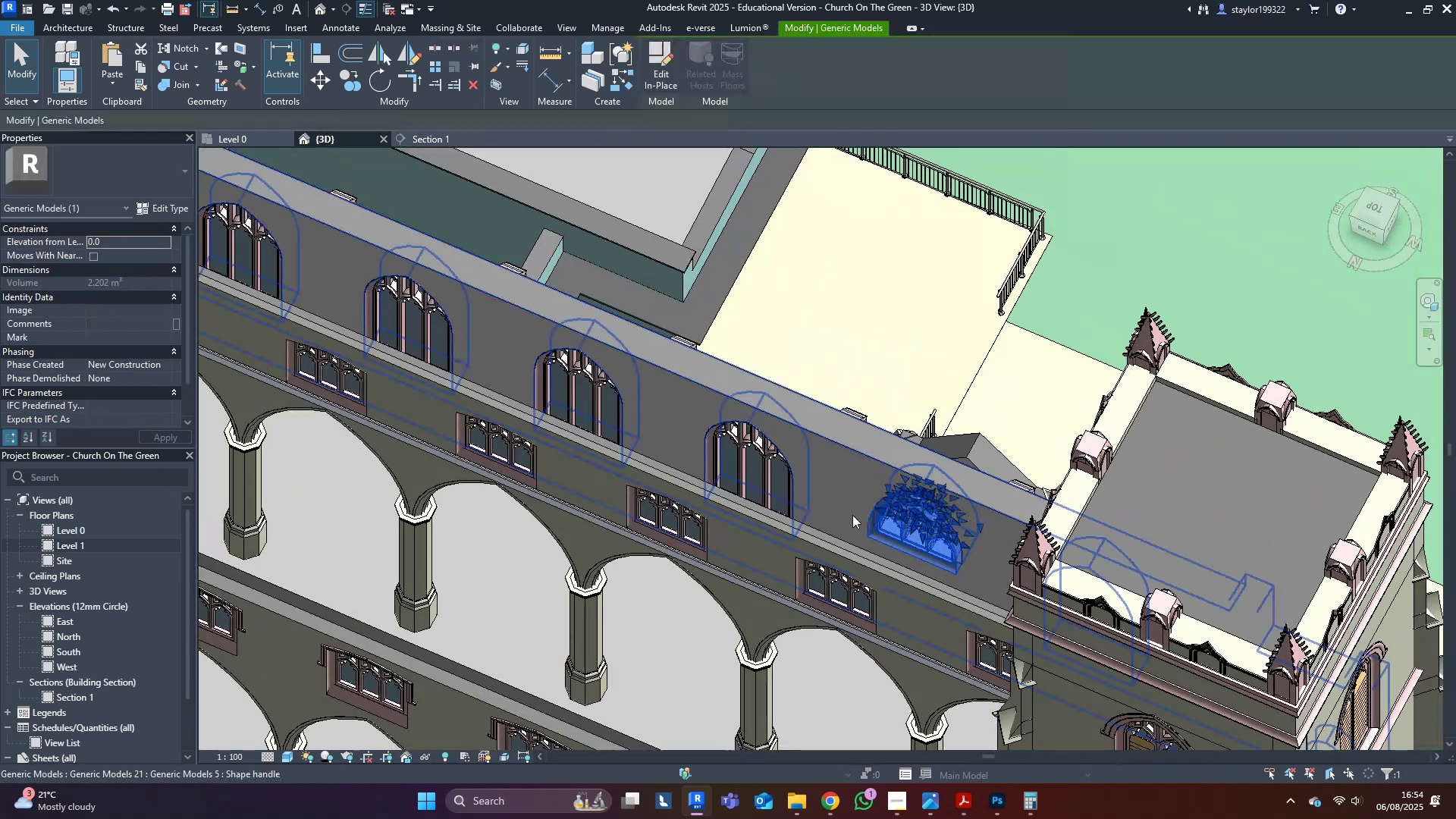 
hold_key(key=ControlLeft, duration=1.29)
double_click([880, 488])
 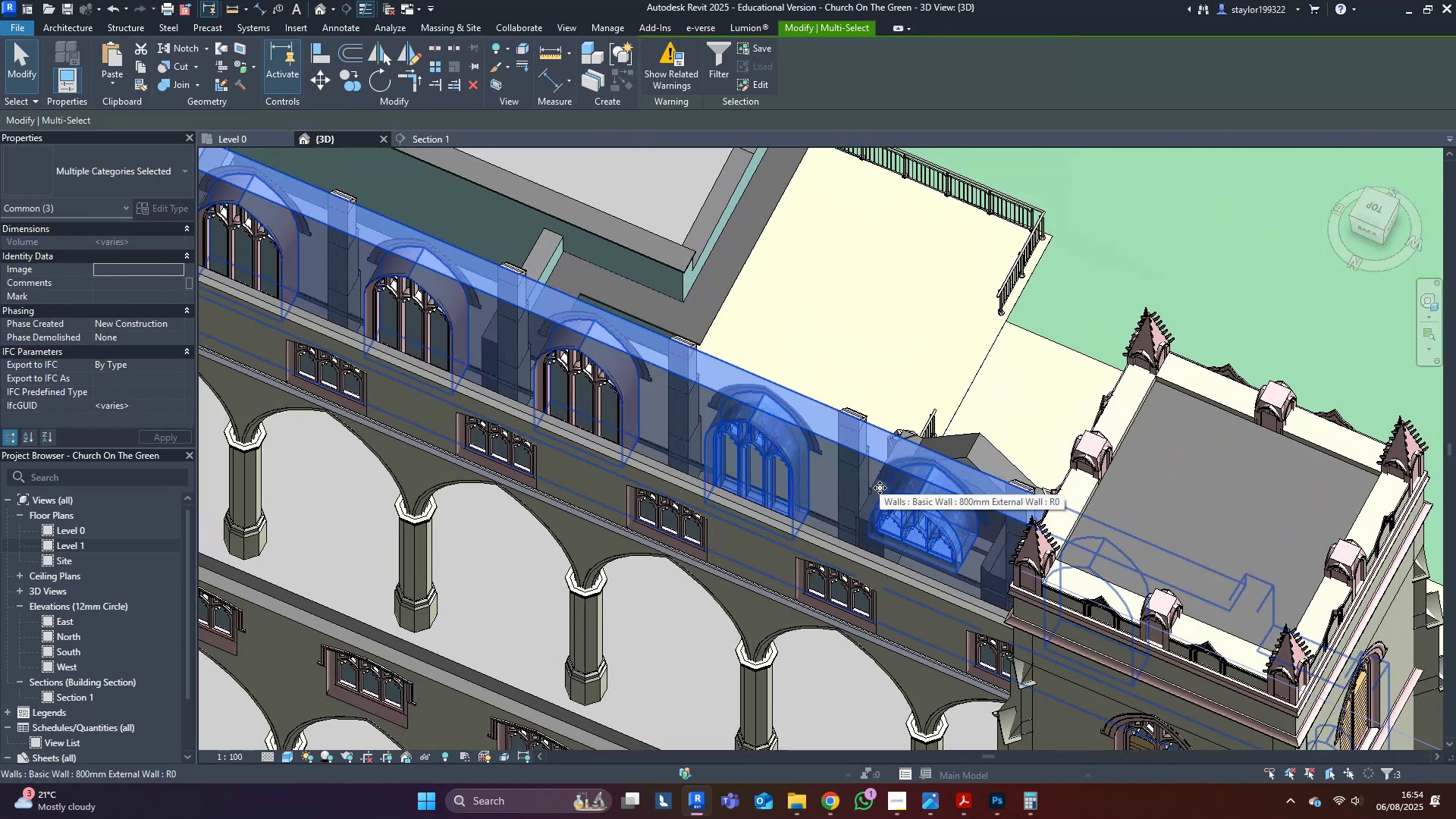 
type(hi)
key(Escape)
 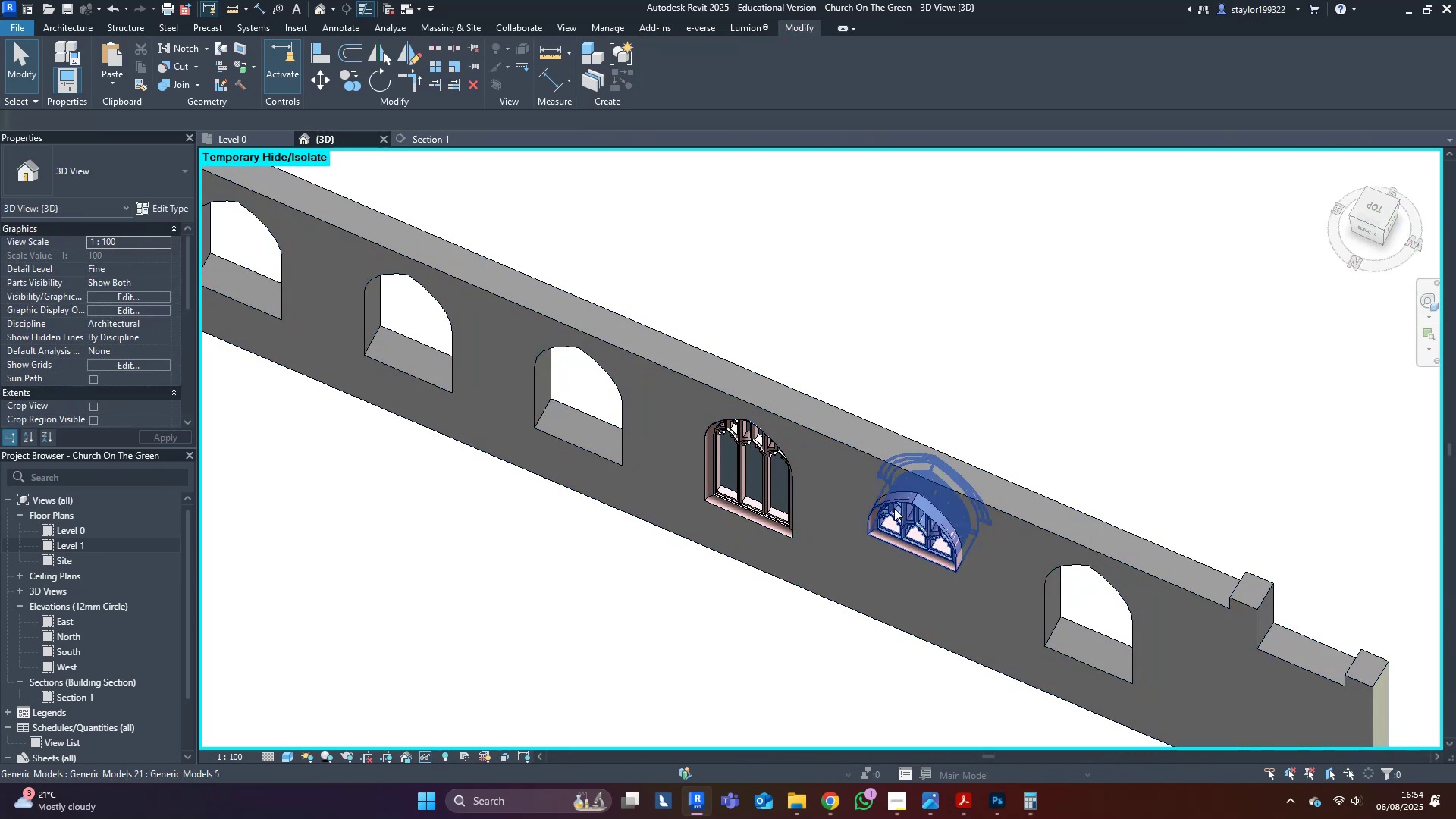 
left_click([894, 508])
 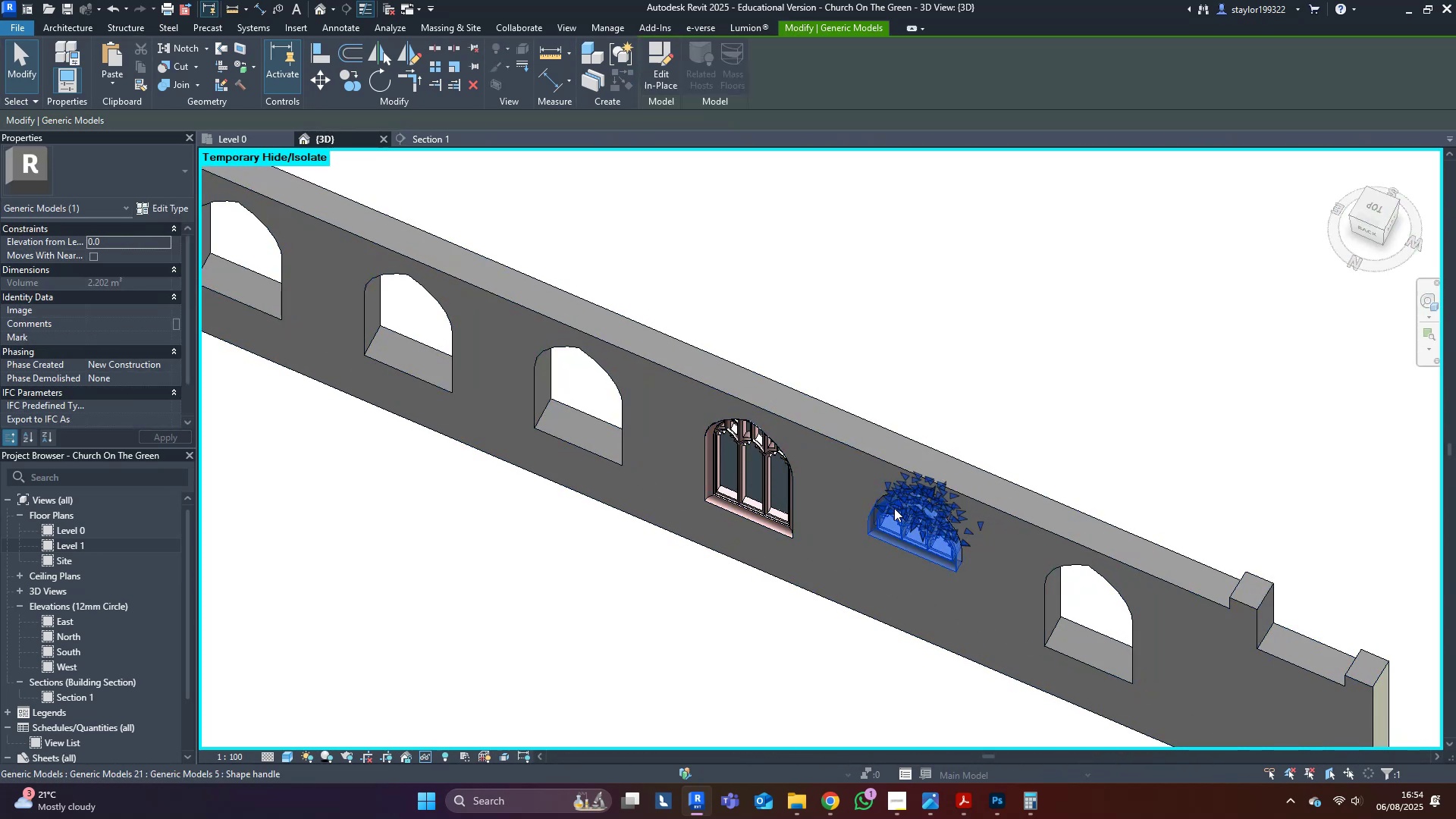 
hold_key(key=ShiftLeft, duration=0.43)
 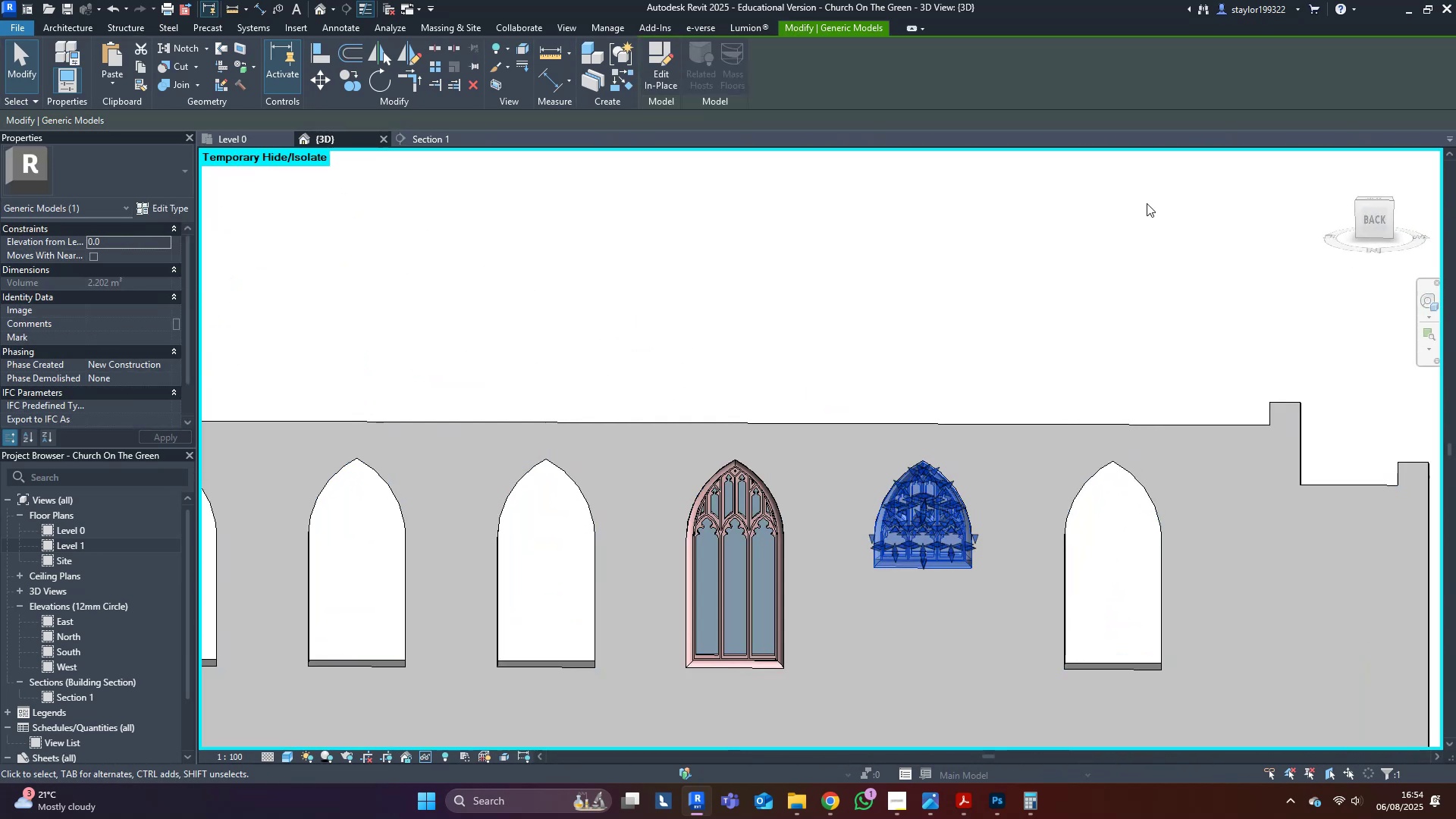 
scroll: coordinate [1001, 504], scroll_direction: up, amount: 4.0
 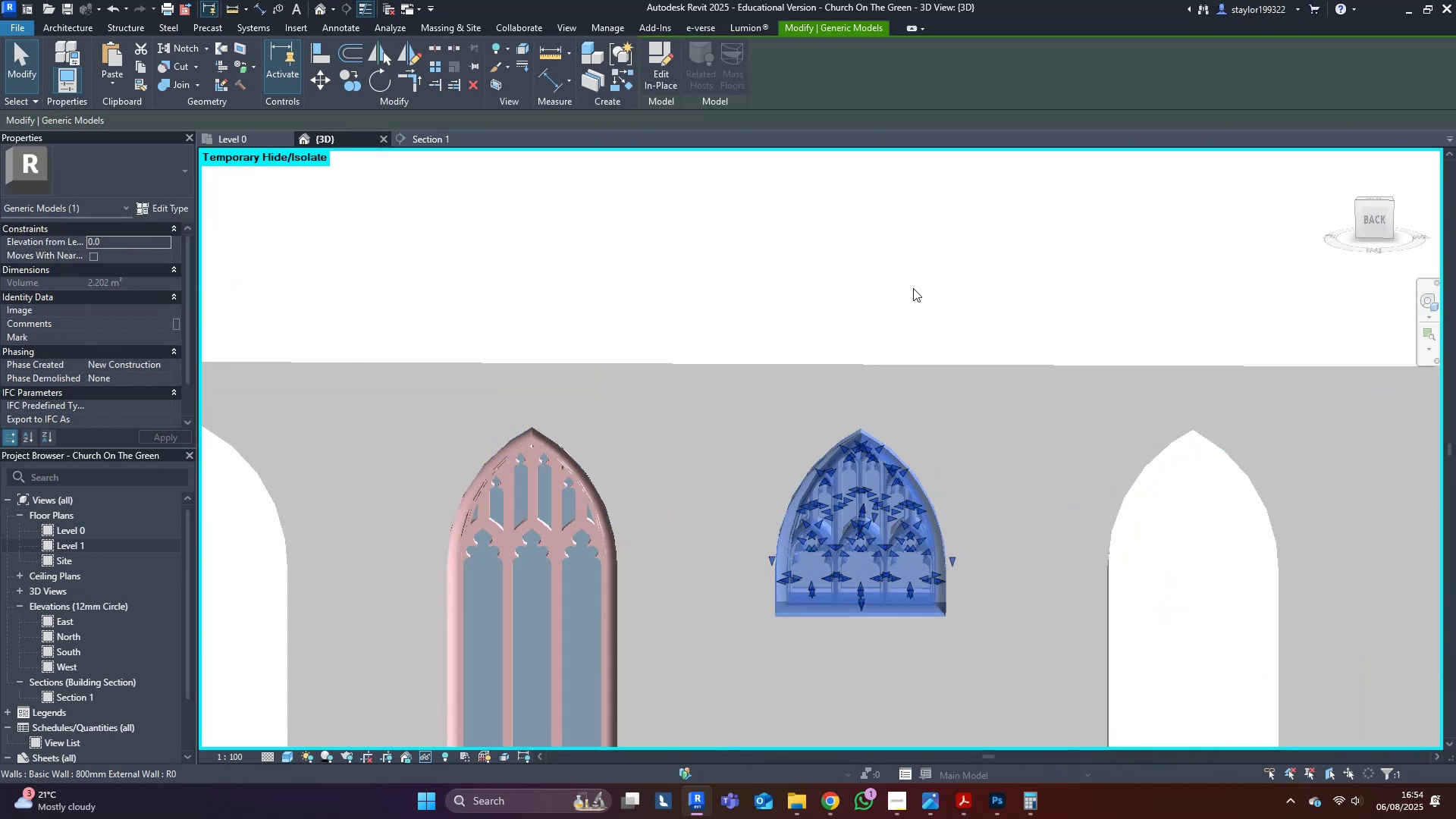 
left_click([896, 228])
 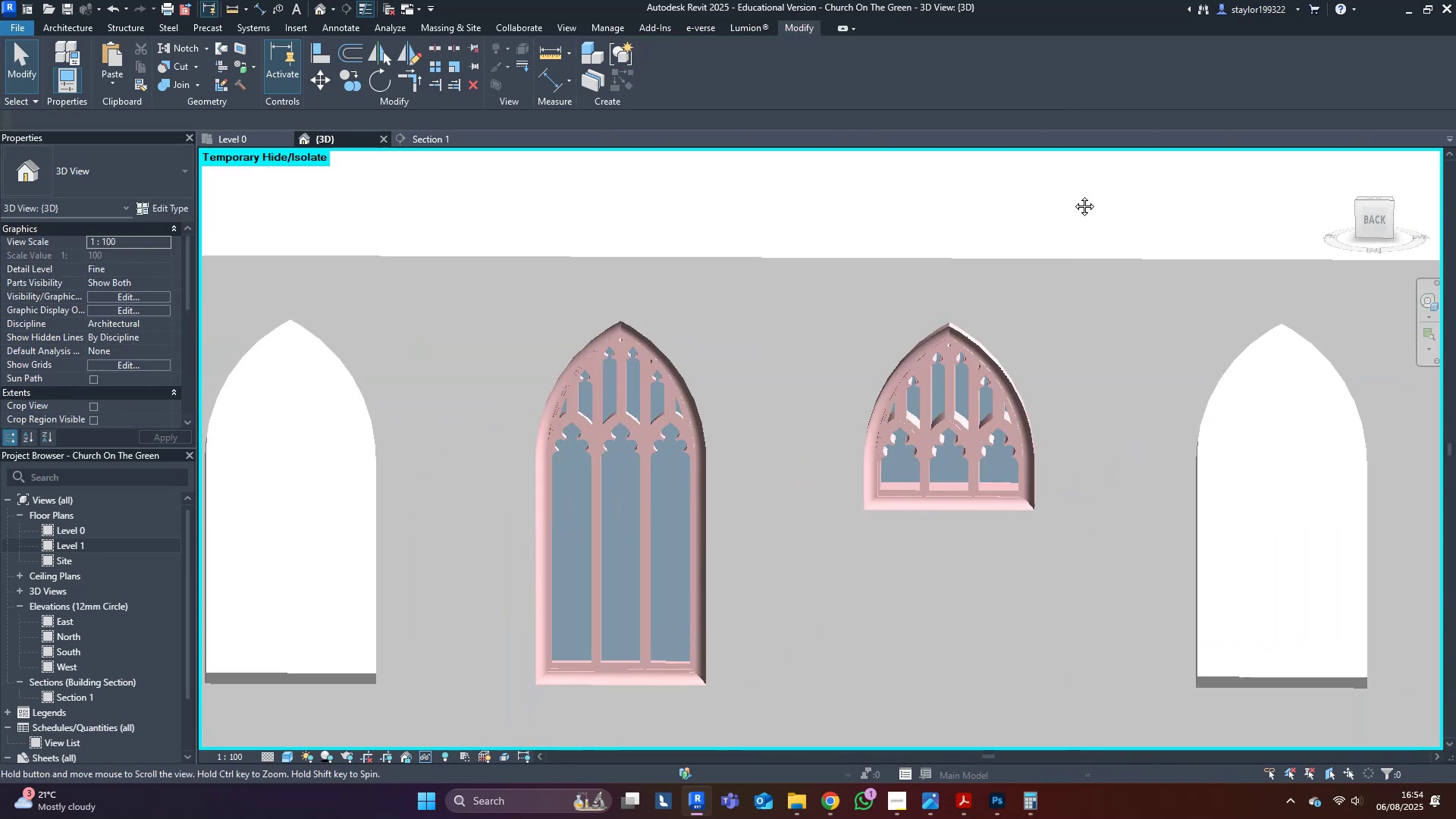 
scroll: coordinate [1085, 410], scroll_direction: up, amount: 2.0
 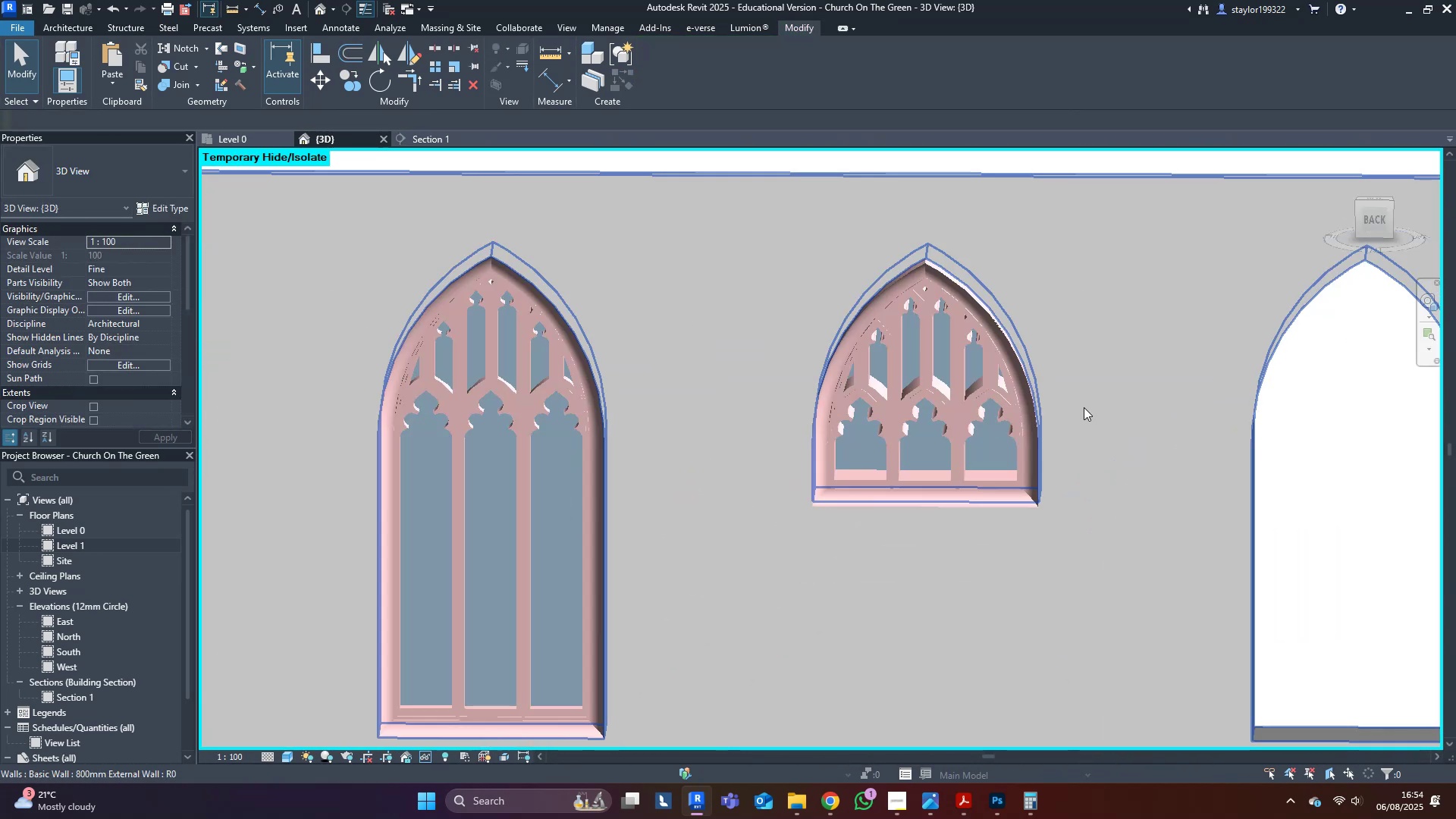 
hold_key(key=ShiftLeft, duration=0.32)
 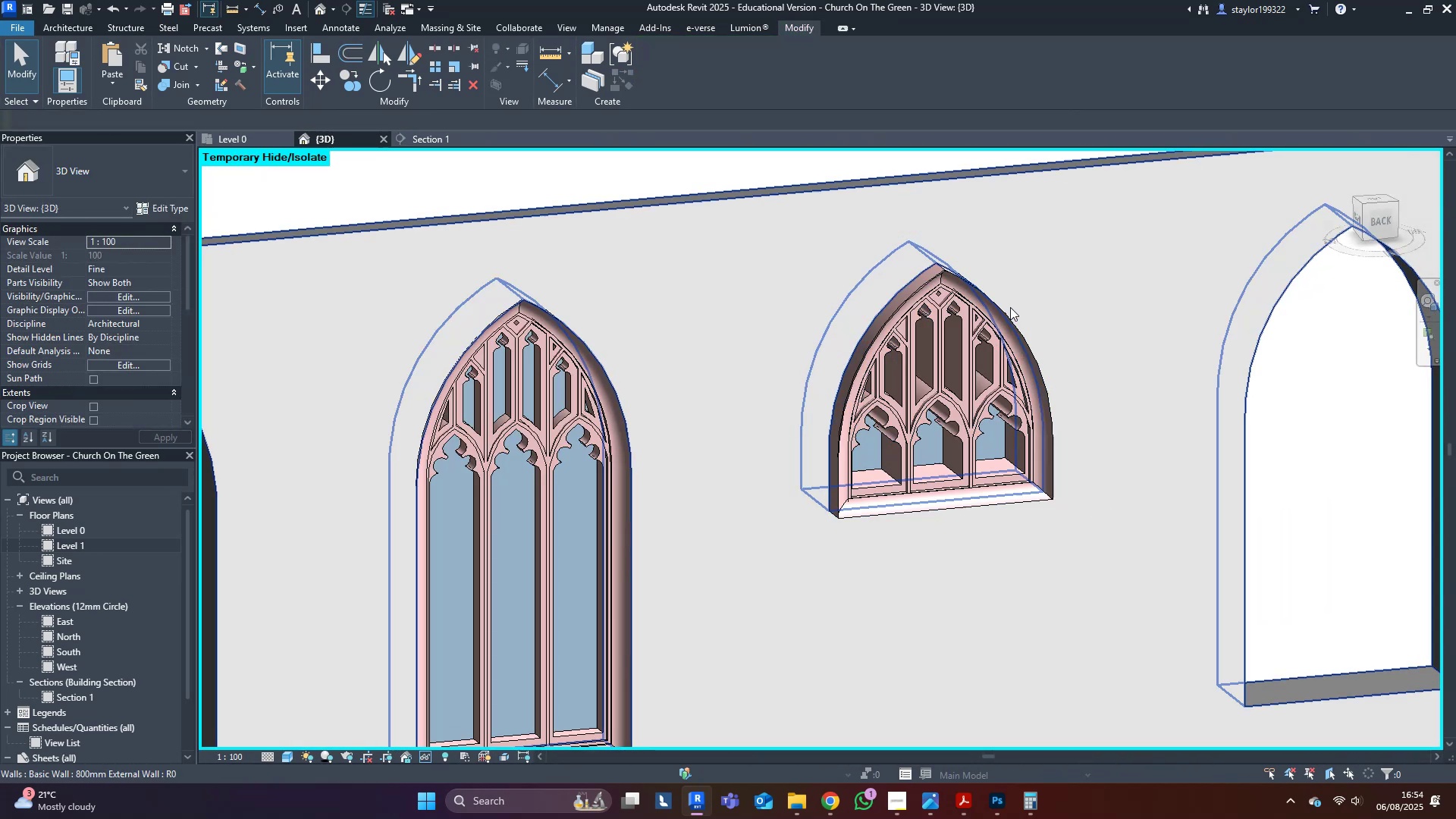 
left_click([1010, 306])
 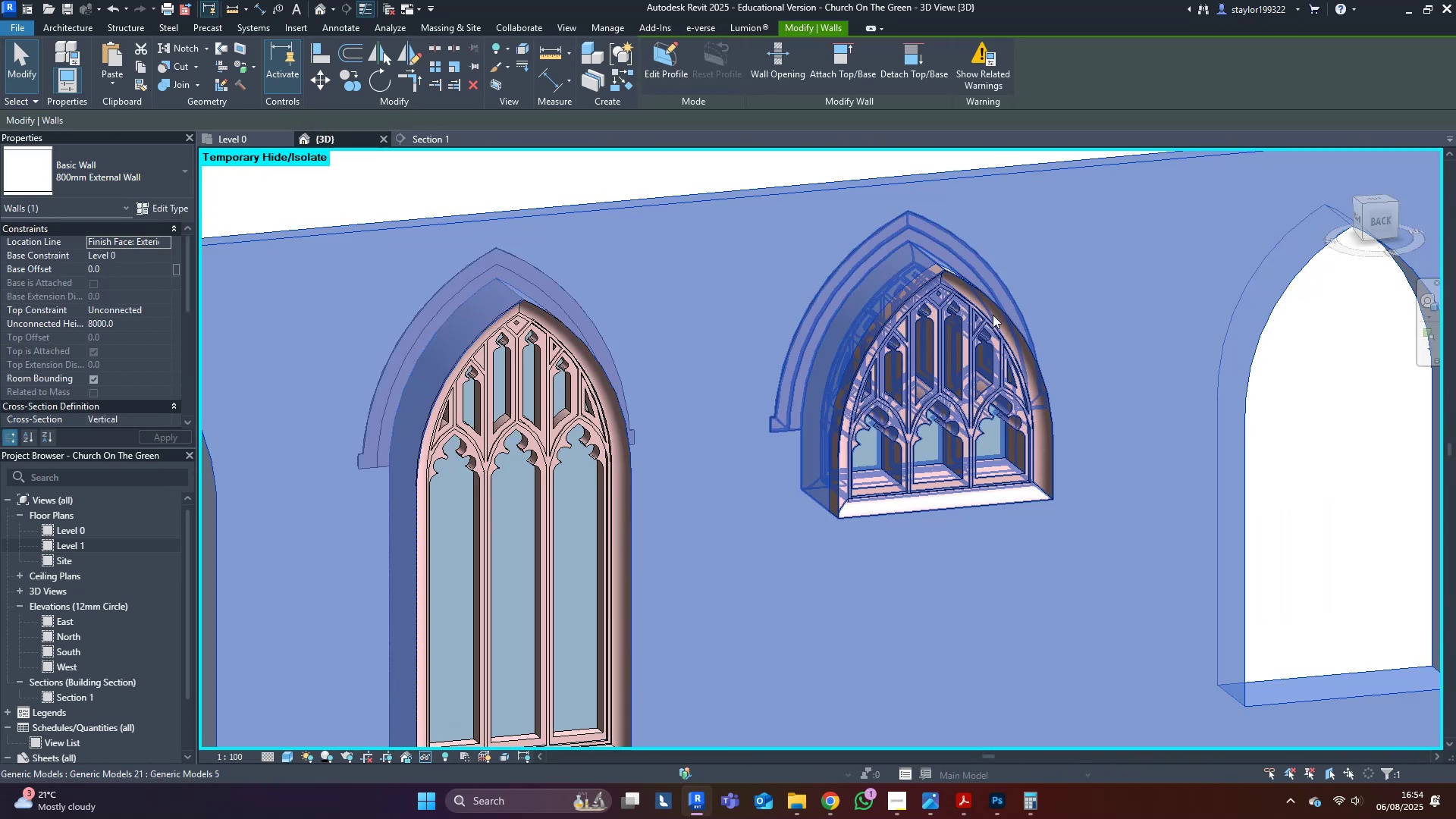 
key(Escape)
 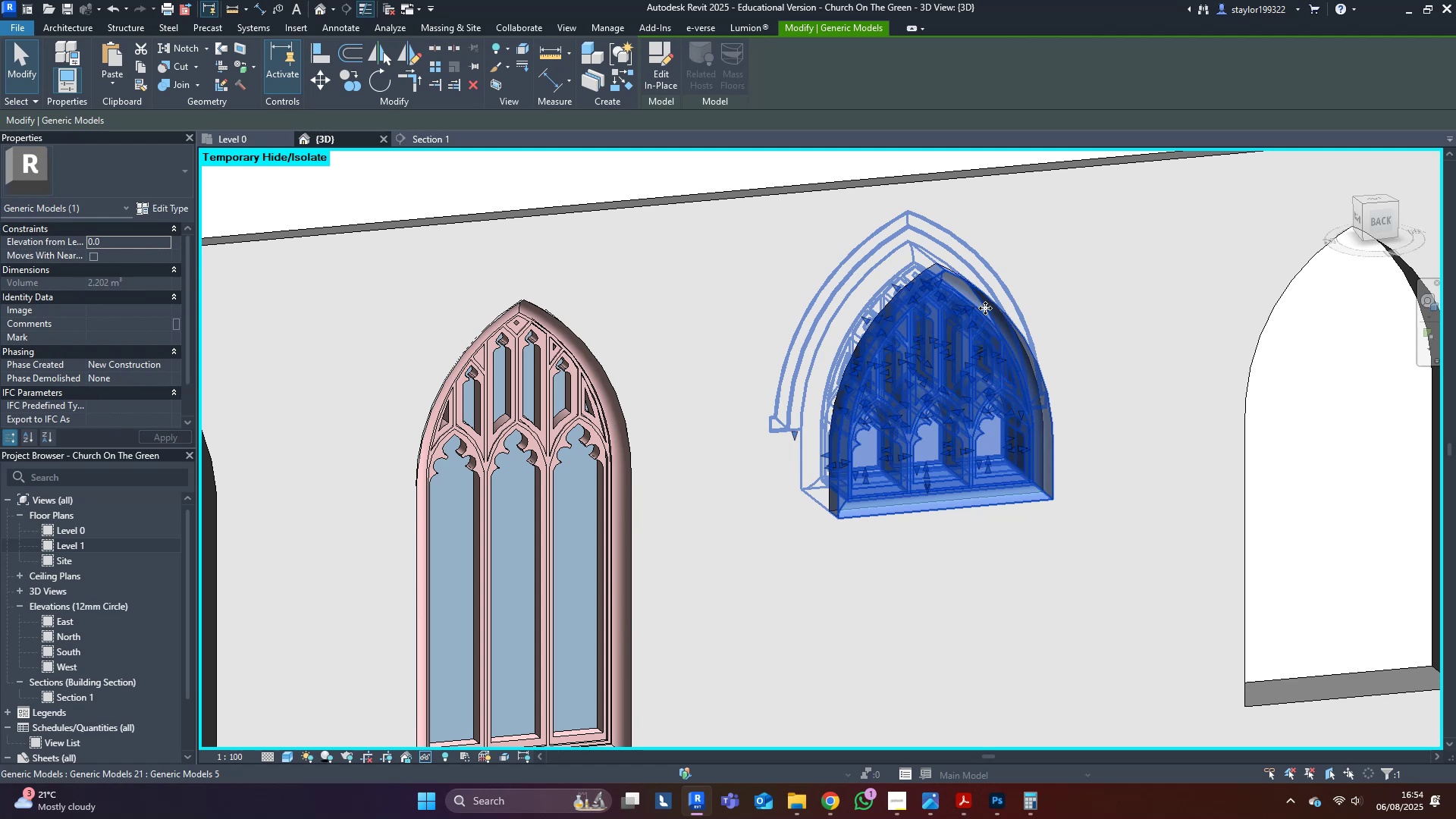 
triple_click([985, 308])
 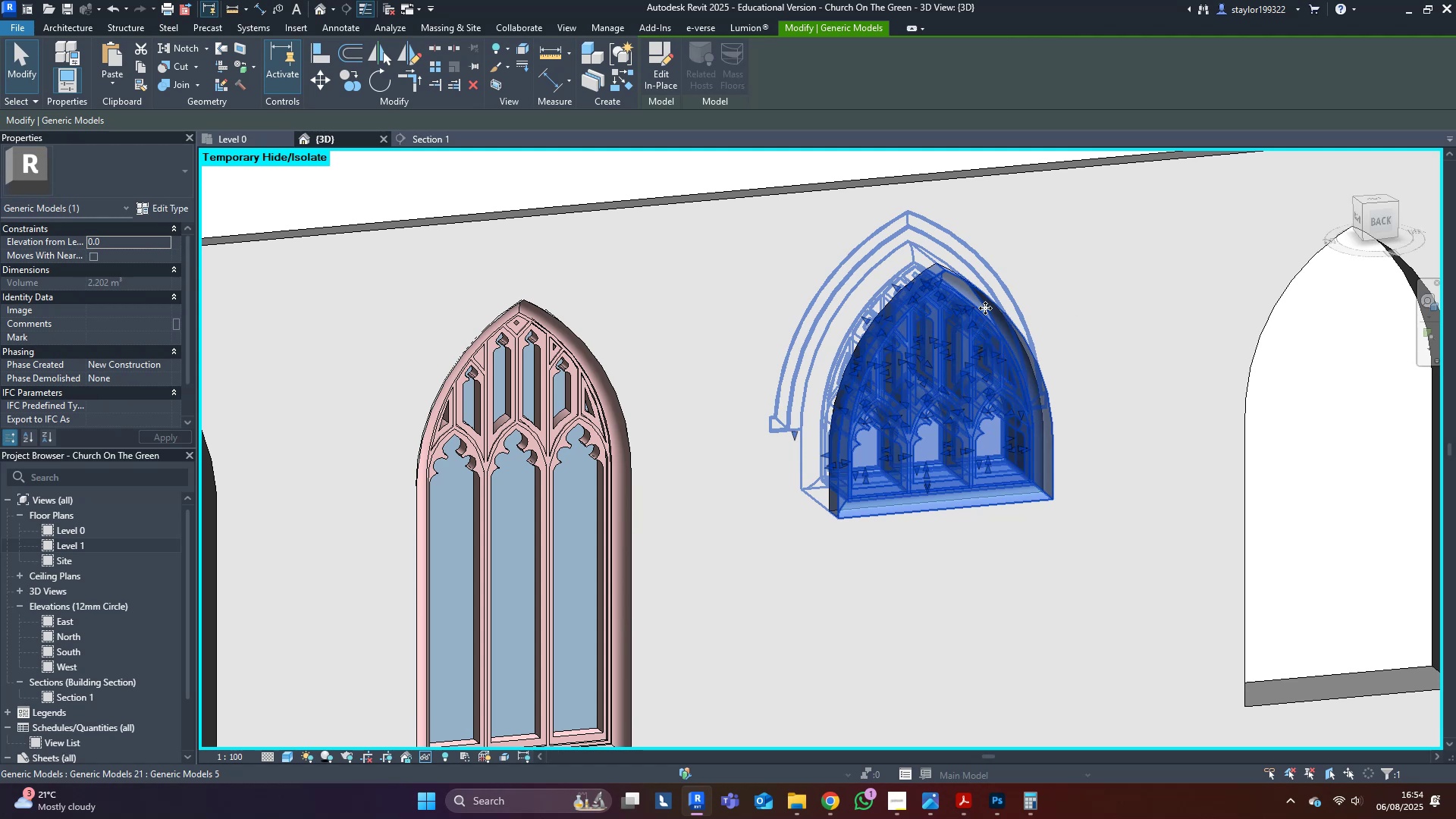 
triple_click([985, 308])
 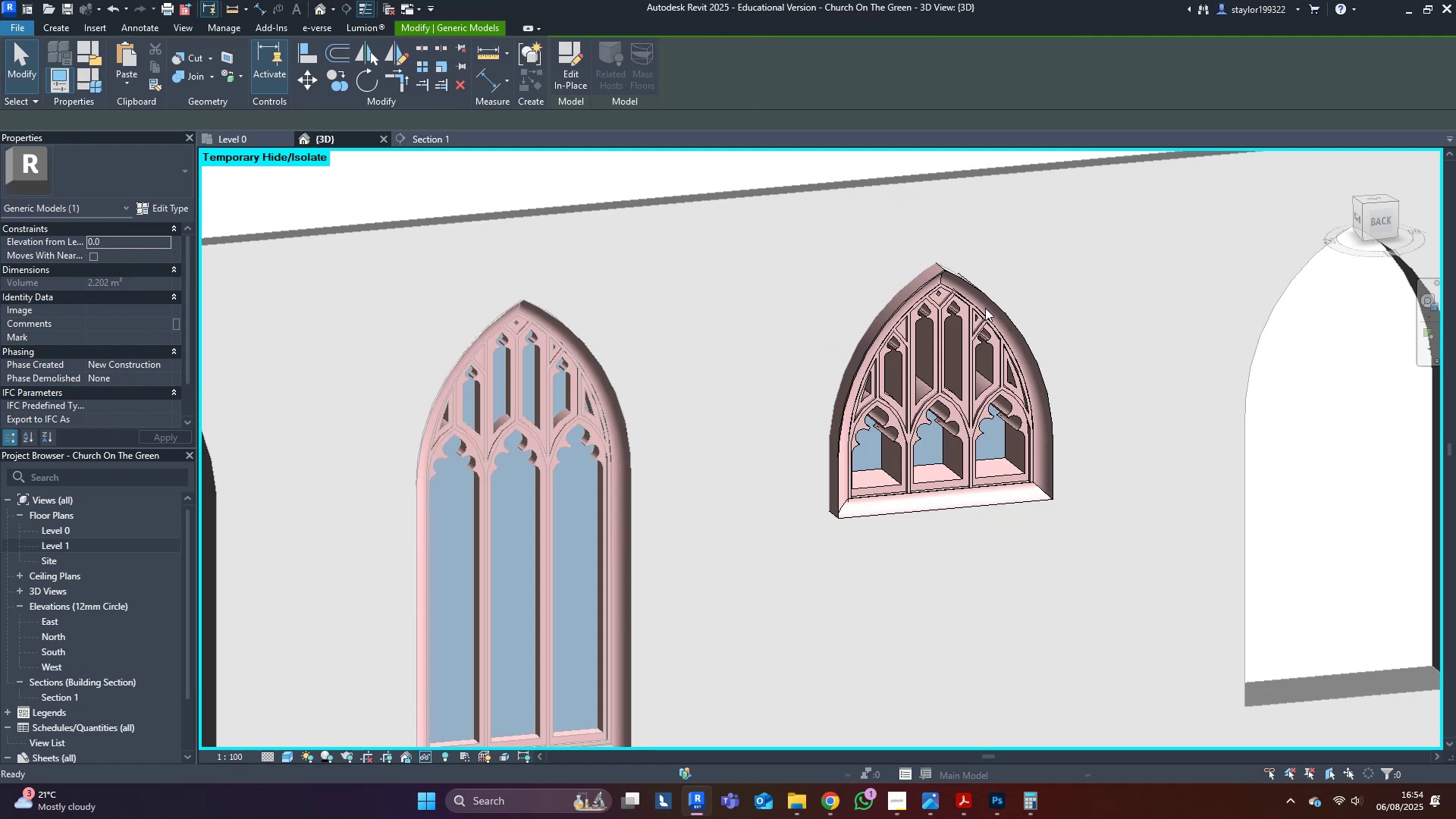 
triple_click([985, 308])
 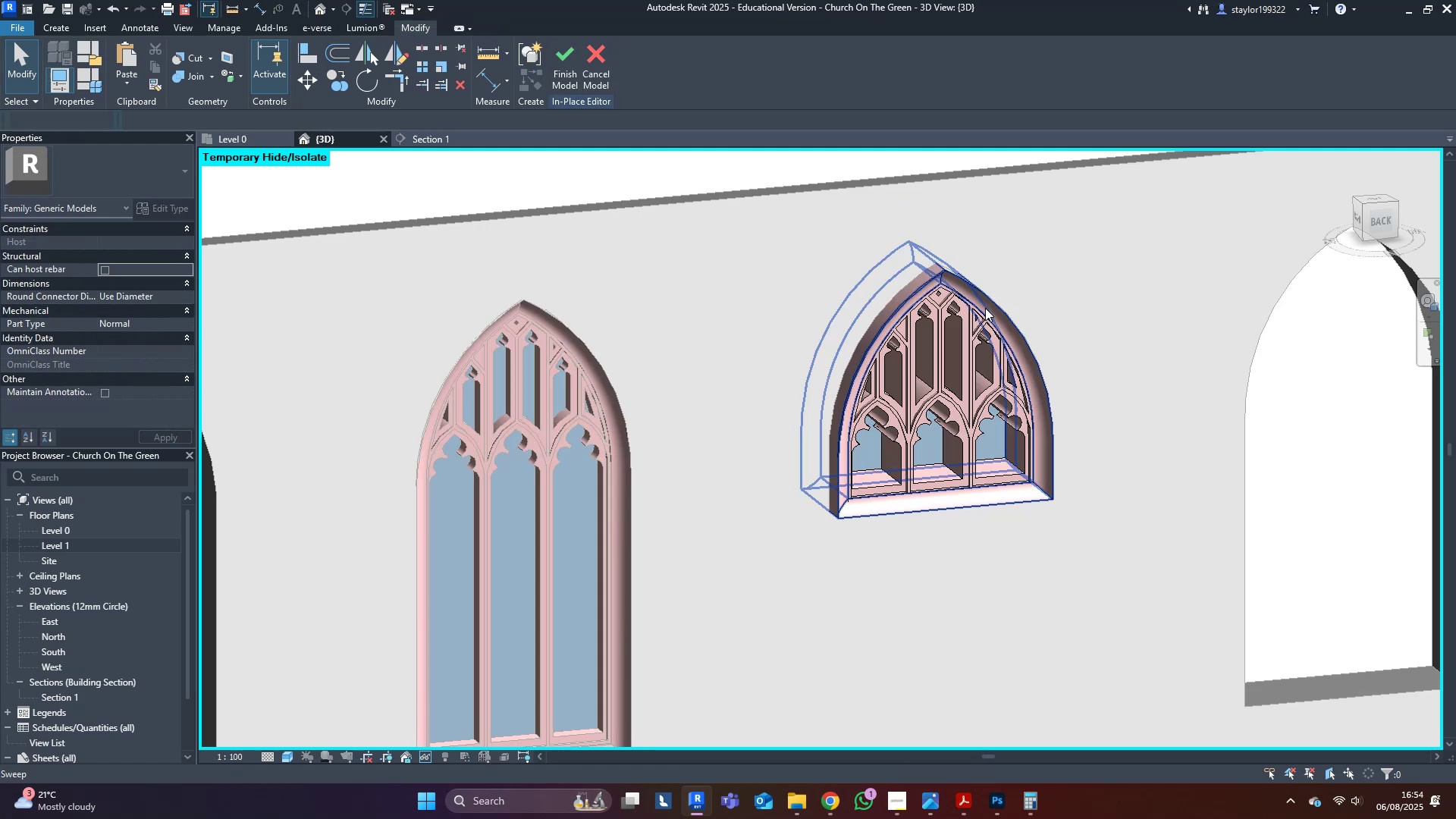 
triple_click([985, 308])
 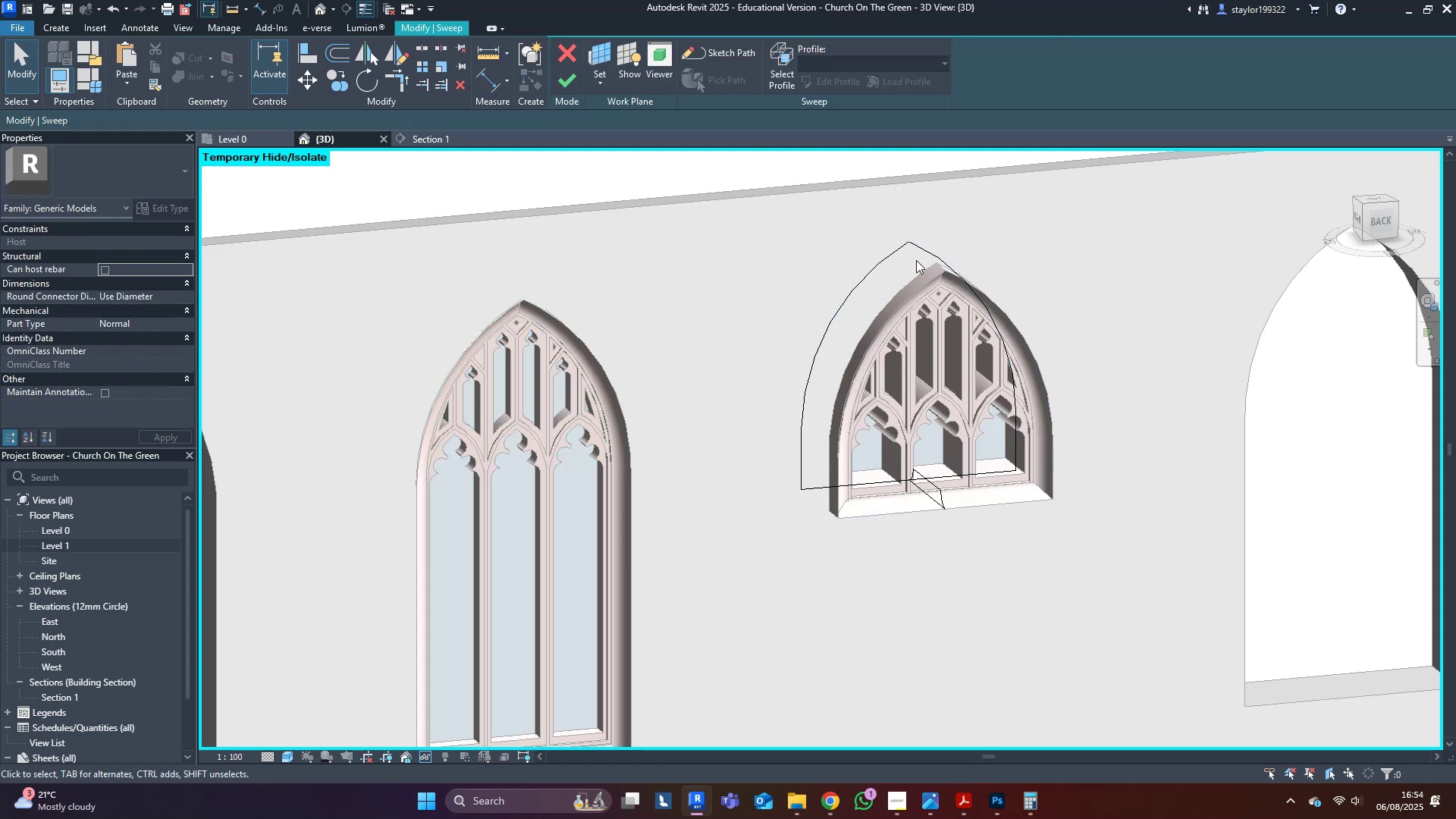 
key(Shift+ShiftLeft)
 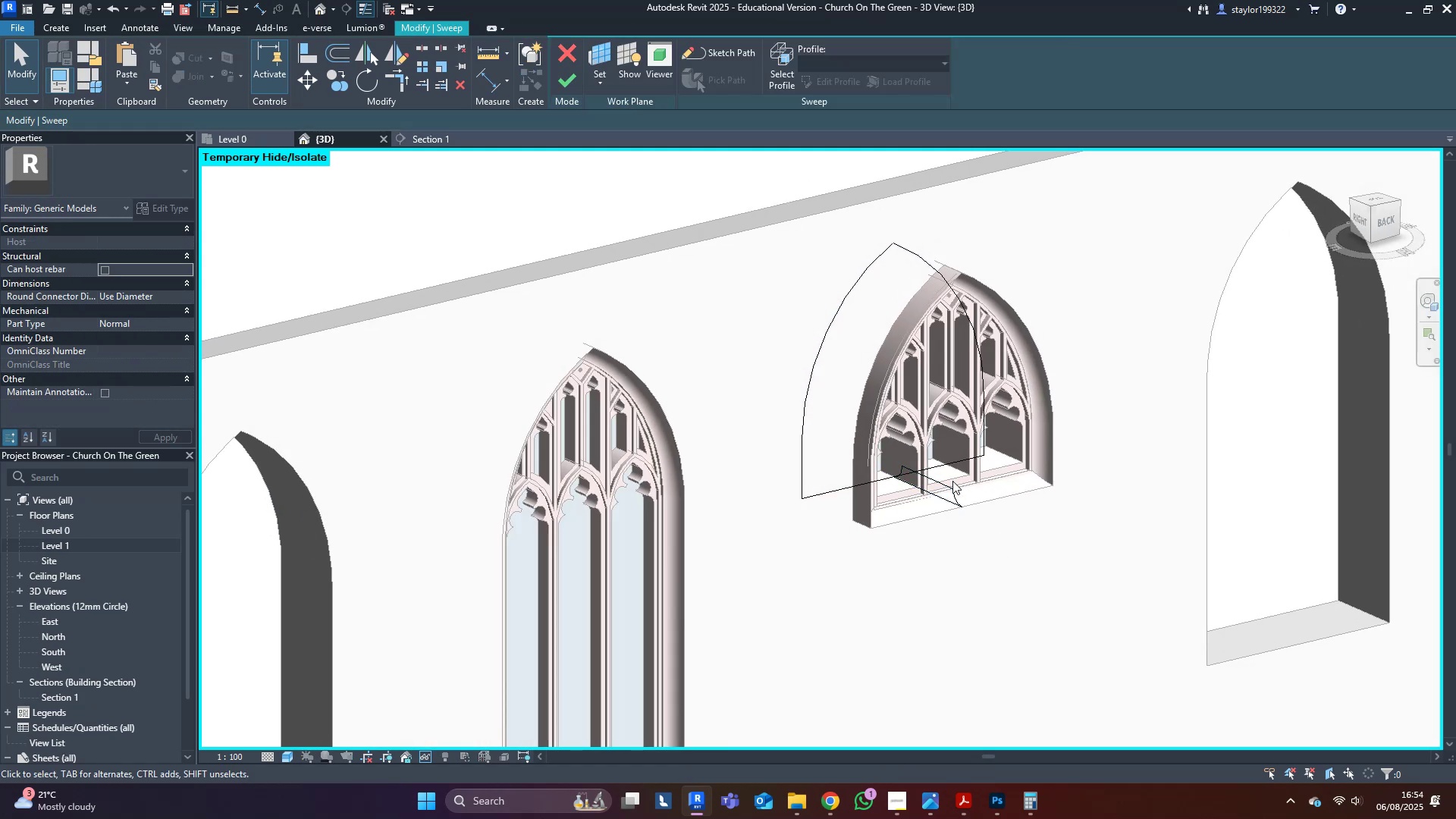 
double_click([953, 481])
 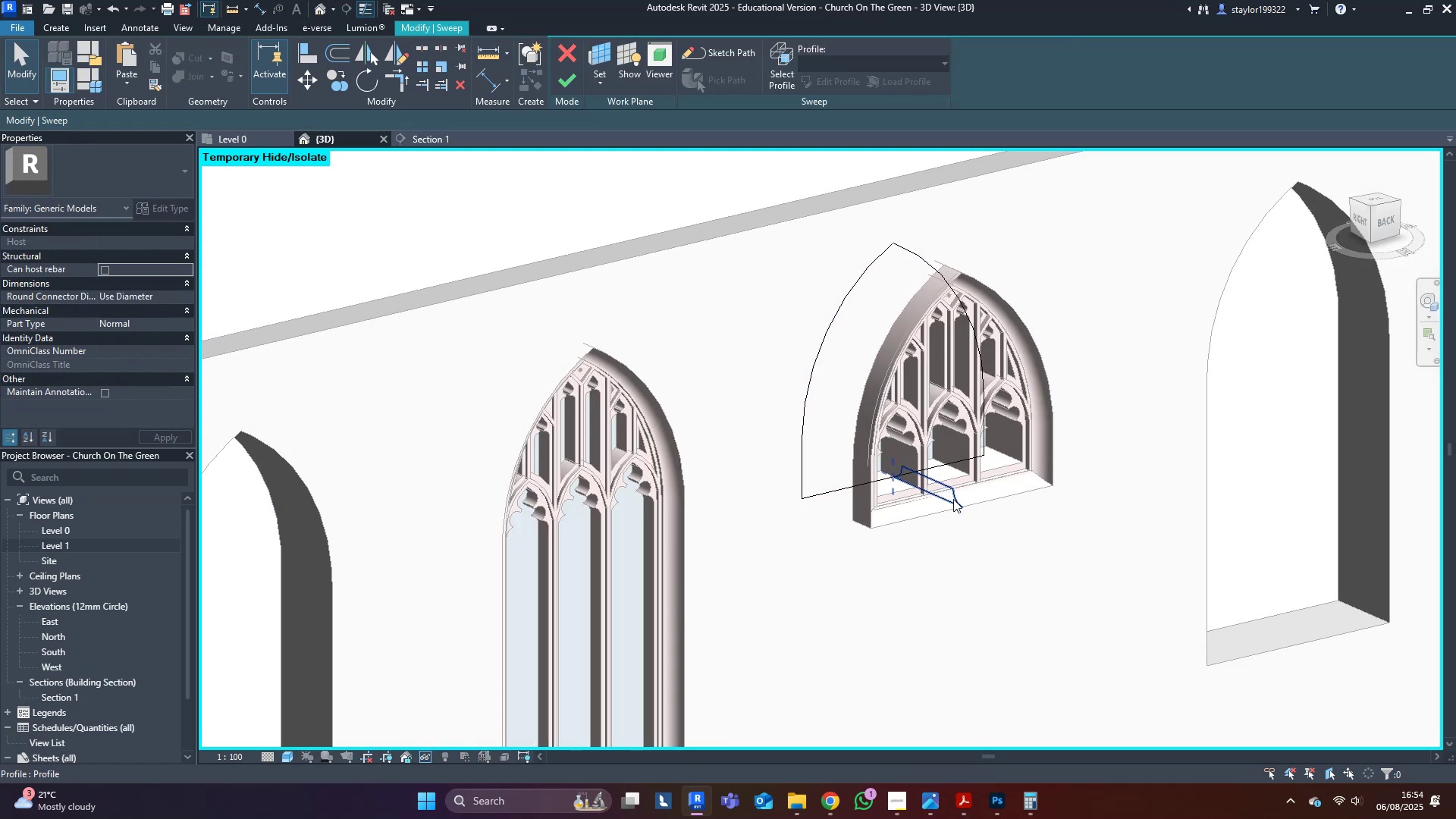 
triple_click([953, 500])
 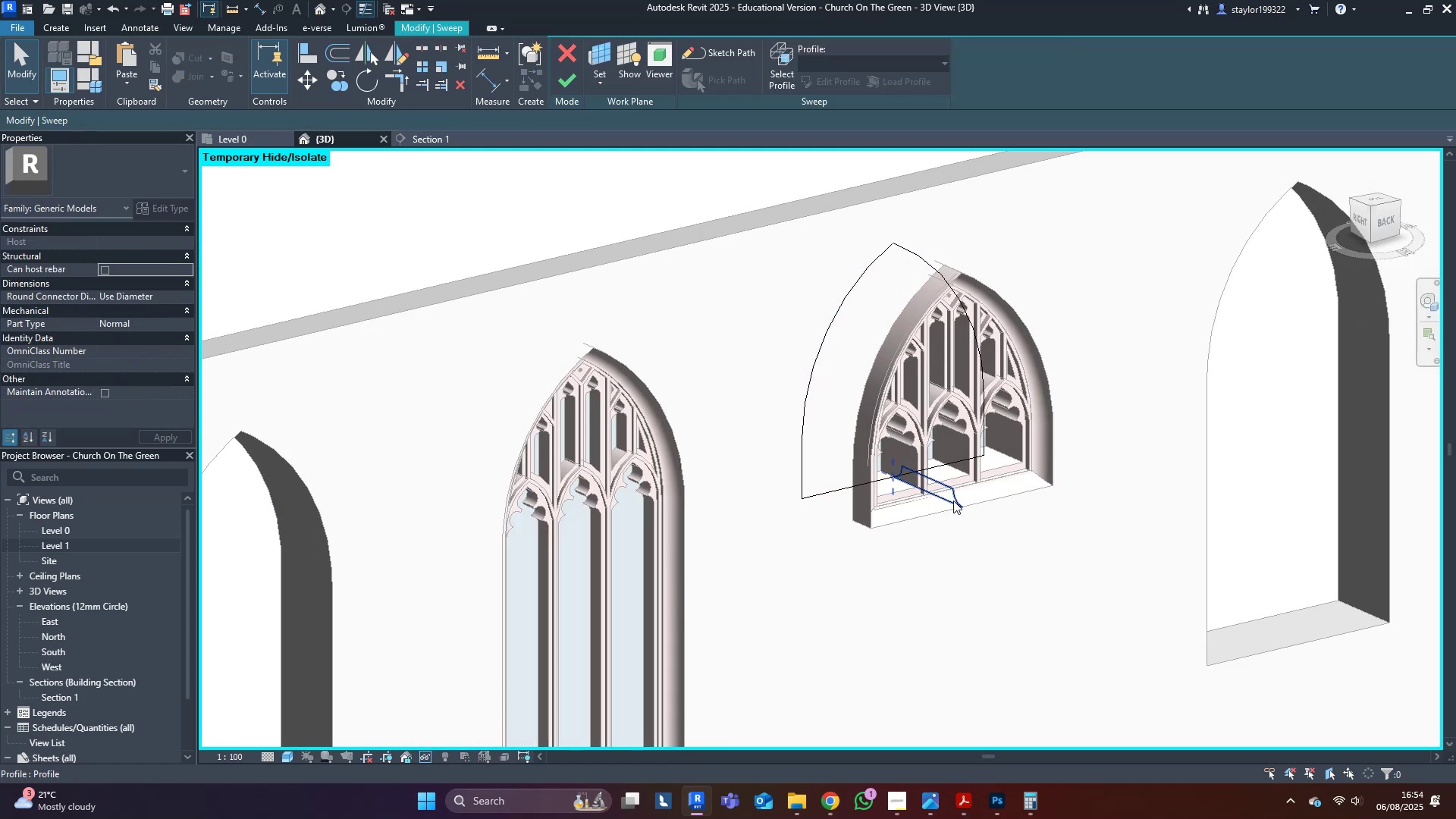 
triple_click([953, 500])
 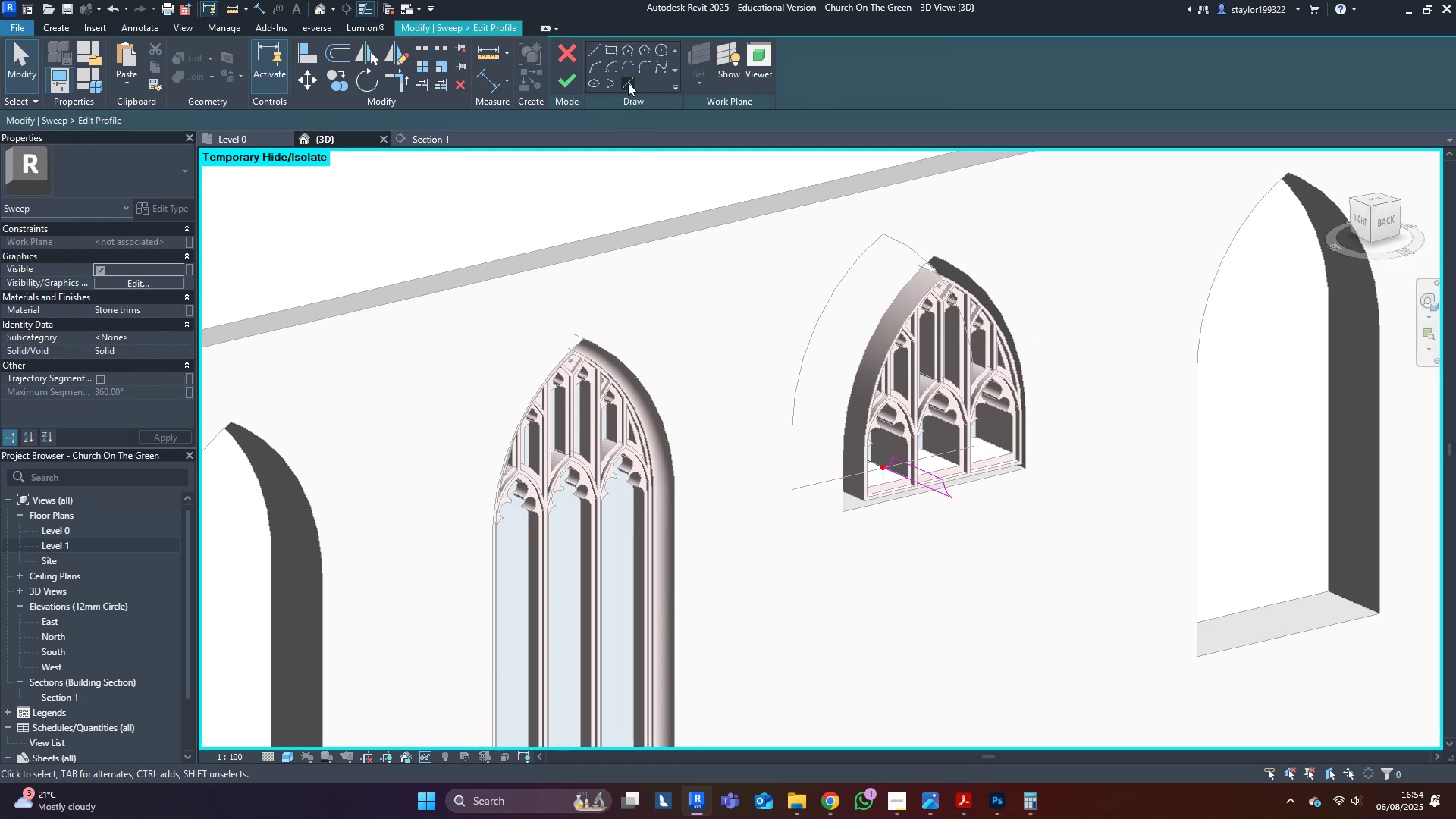 
double_click([752, 293])
 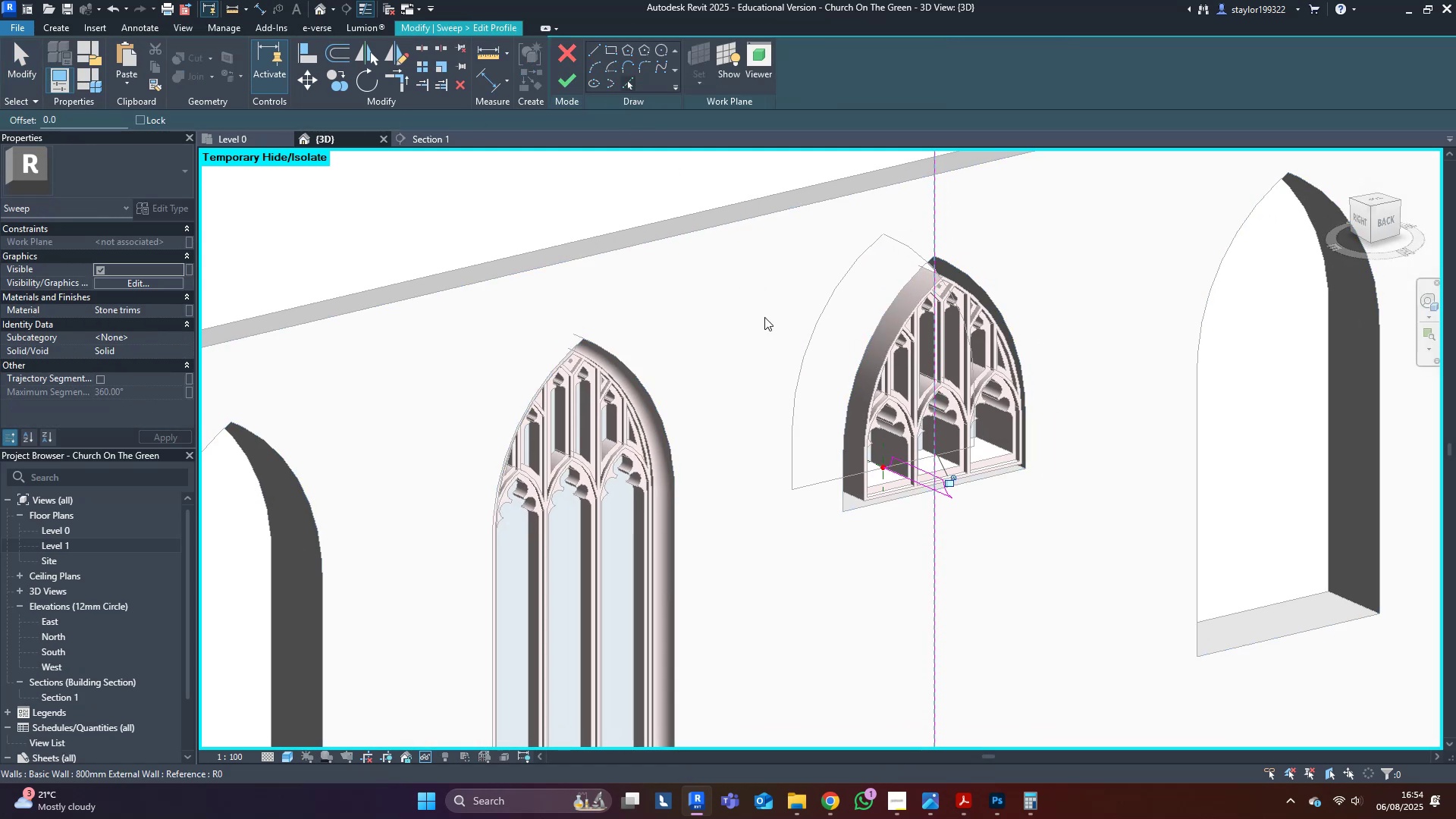 
scroll: coordinate [964, 525], scroll_direction: up, amount: 7.0
 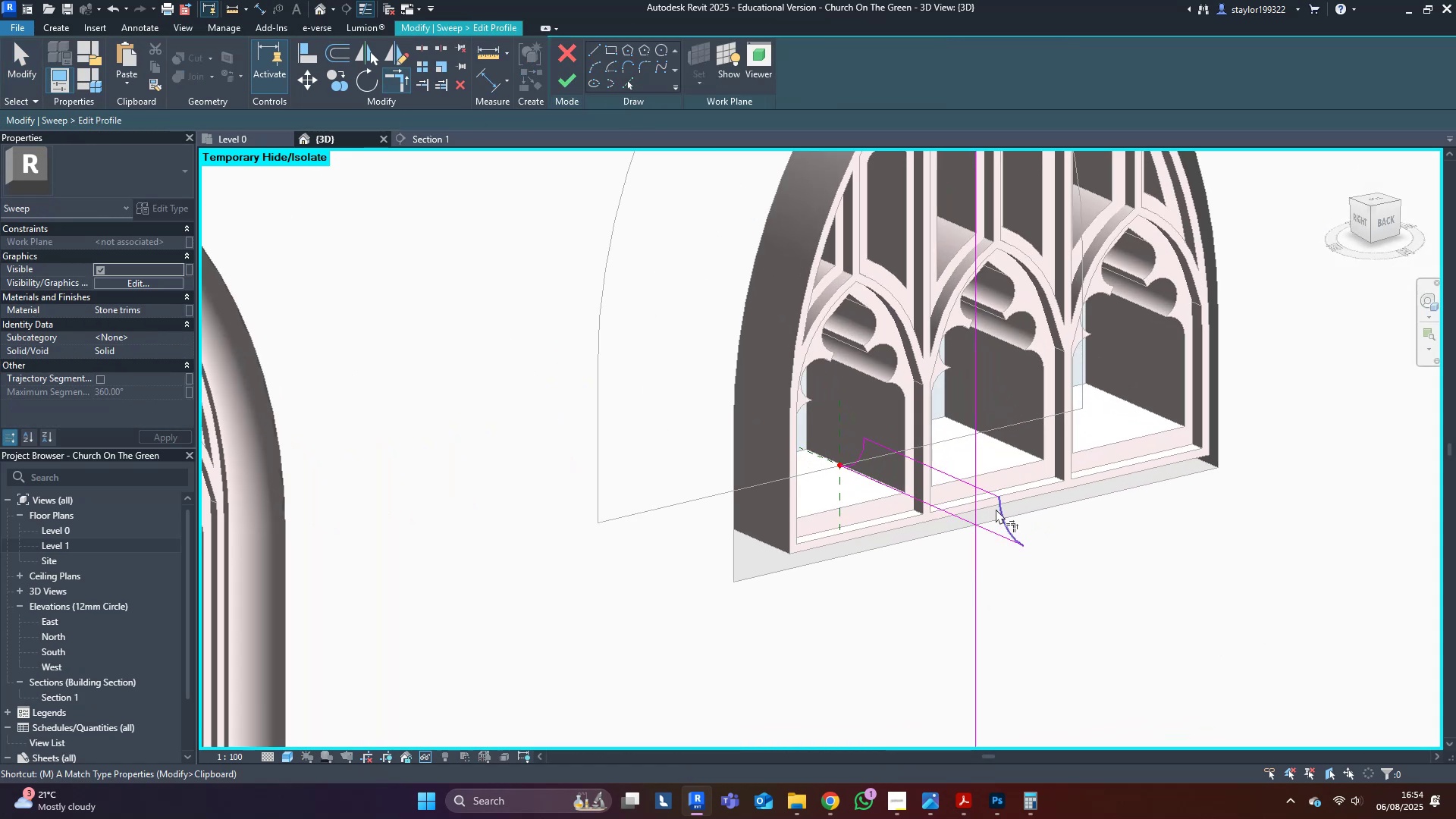 
type(trmdmv)
 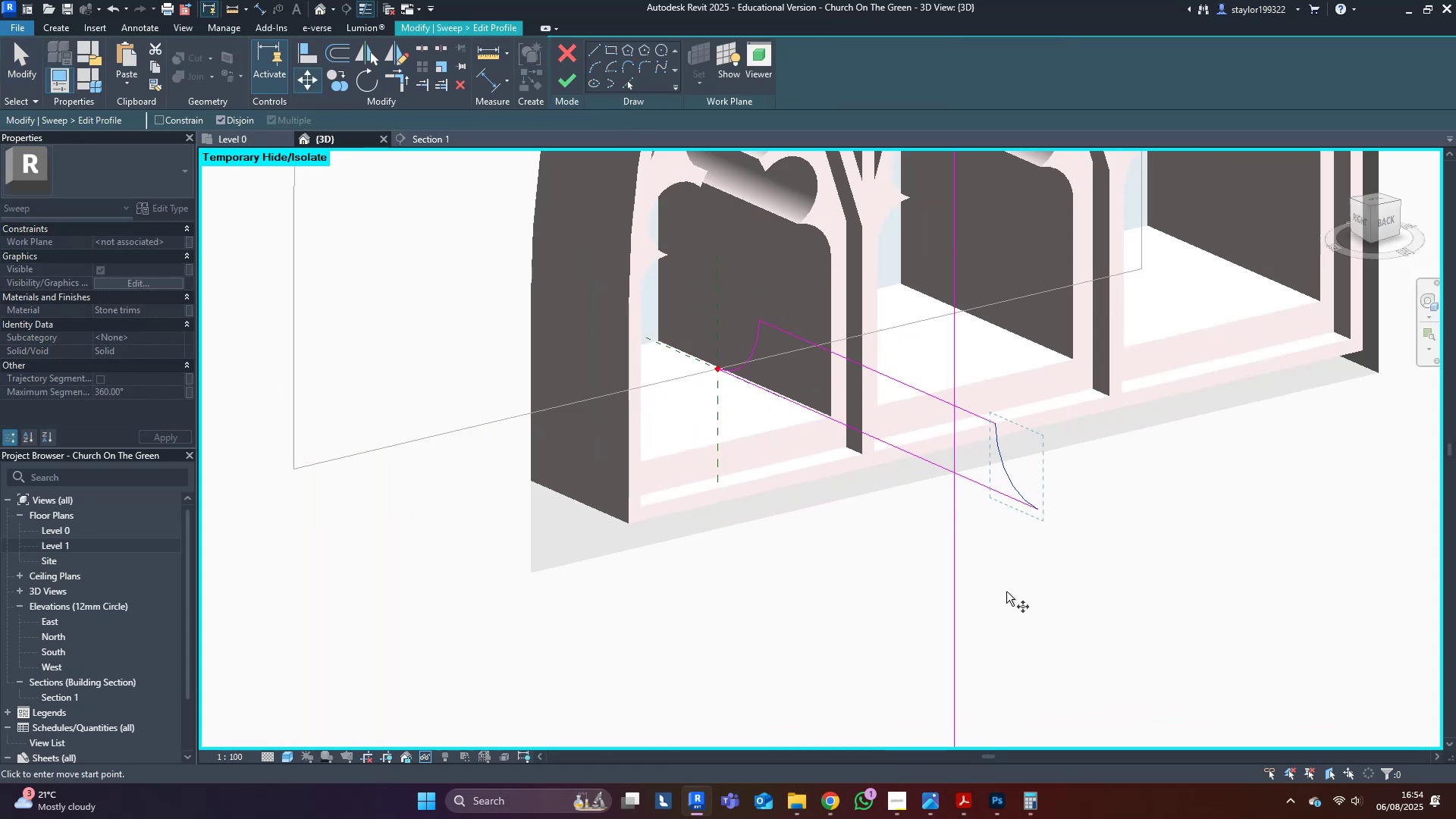 
left_click_drag(start_coordinate=[985, 447], to_coordinate=[1050, 607])
 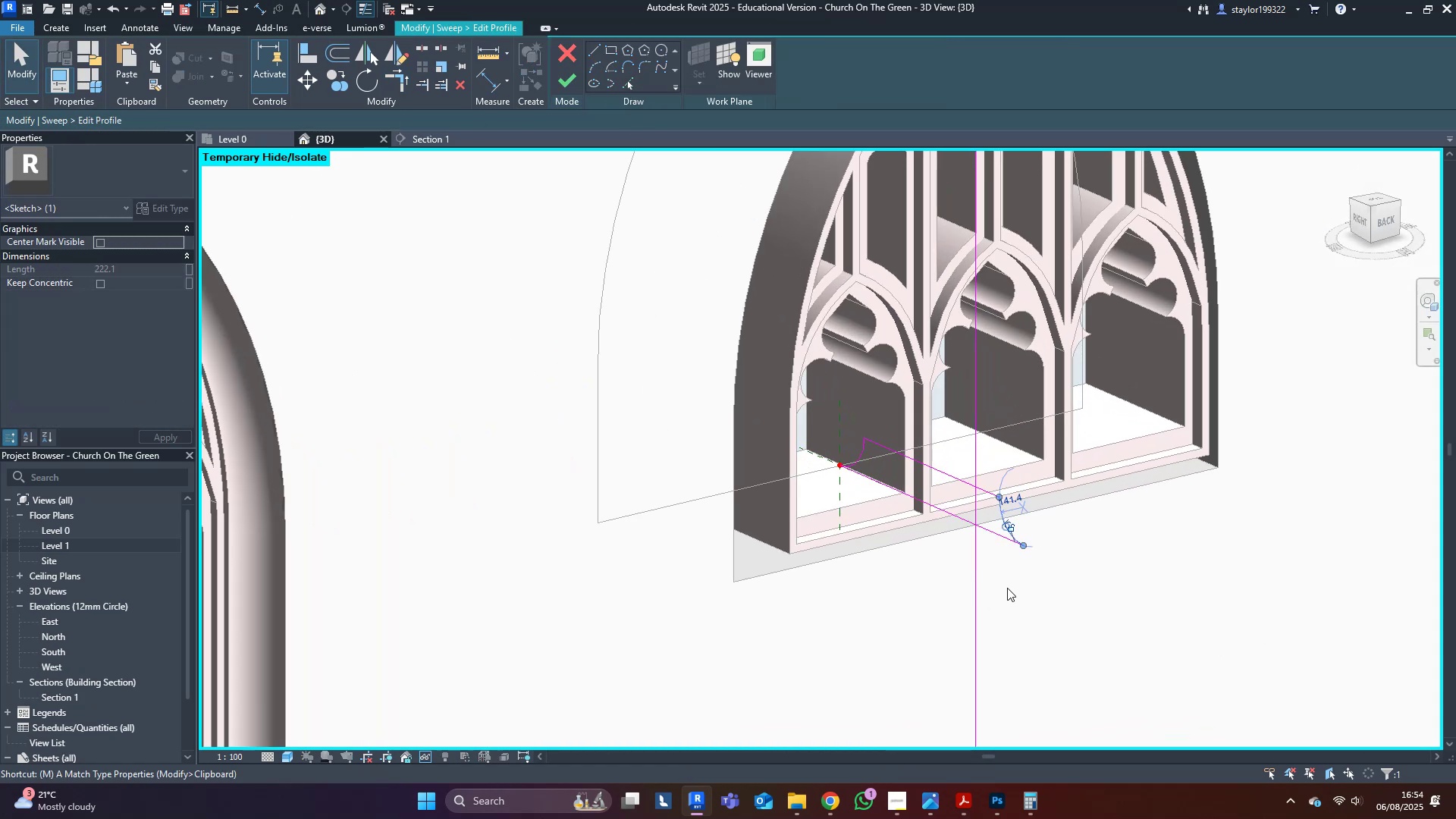 
scroll: coordinate [1004, 593], scroll_direction: up, amount: 4.0
 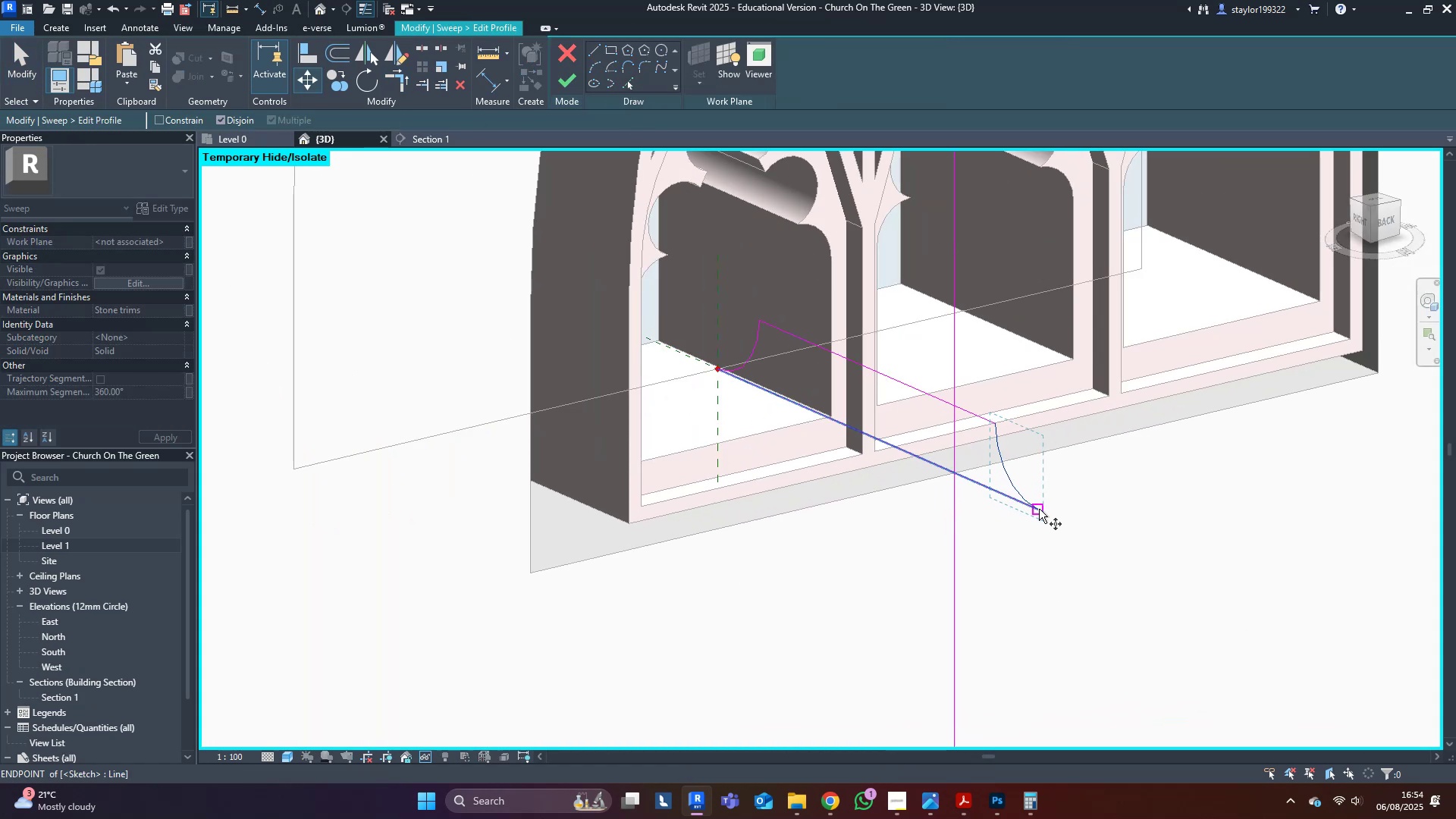 
left_click([1039, 509])
 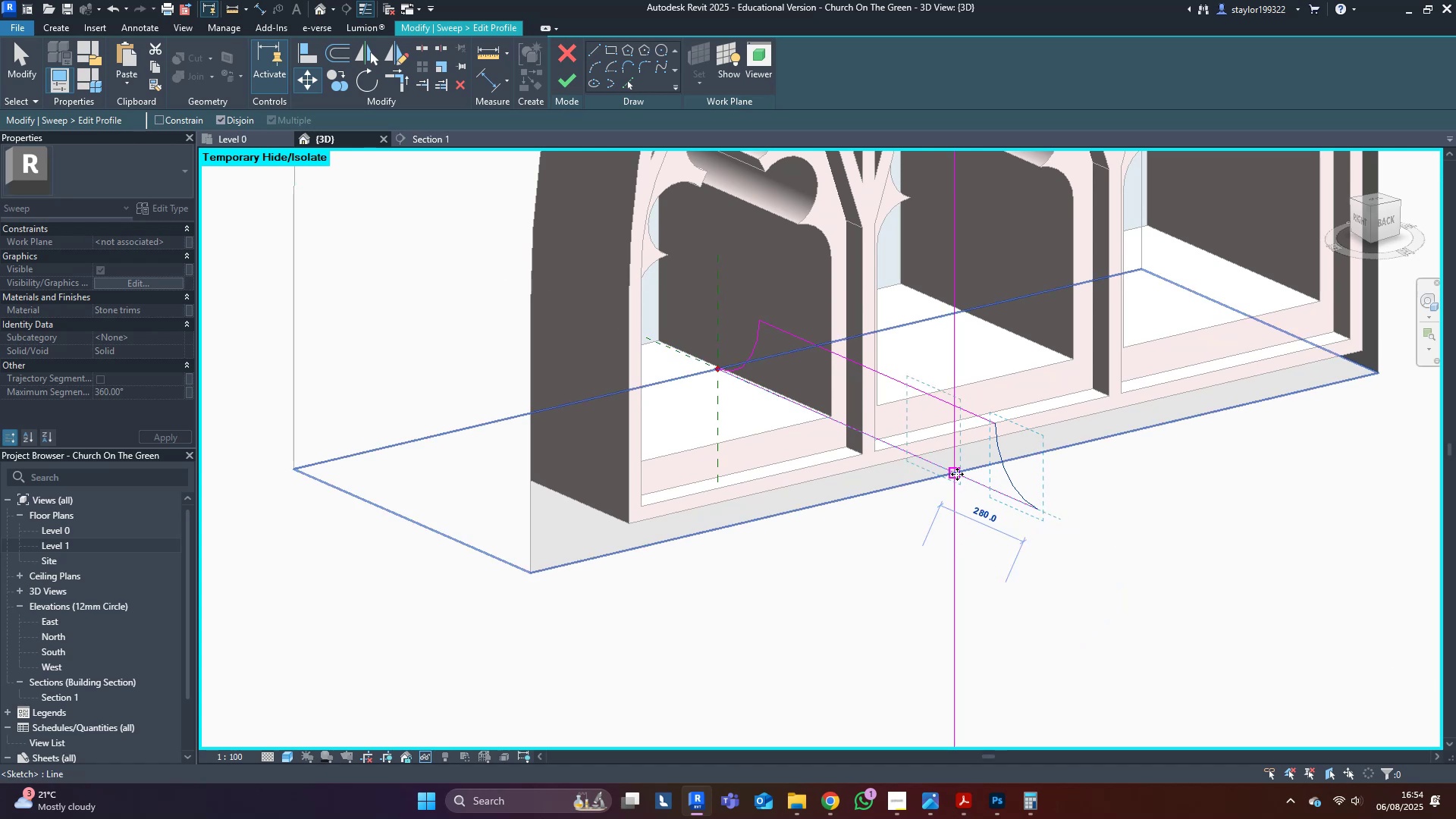 
double_click([1042, 533])
 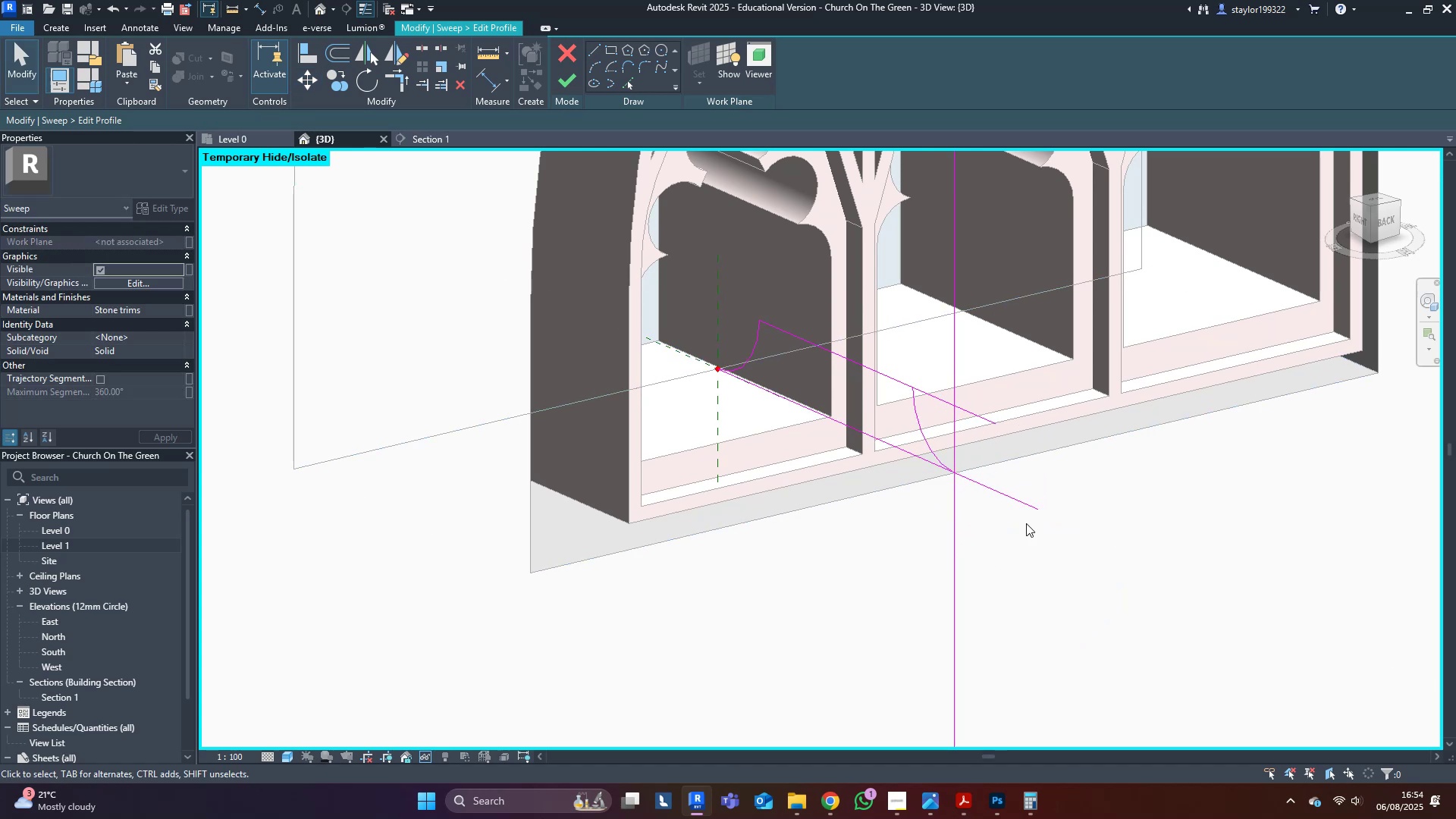 
type(tr)
 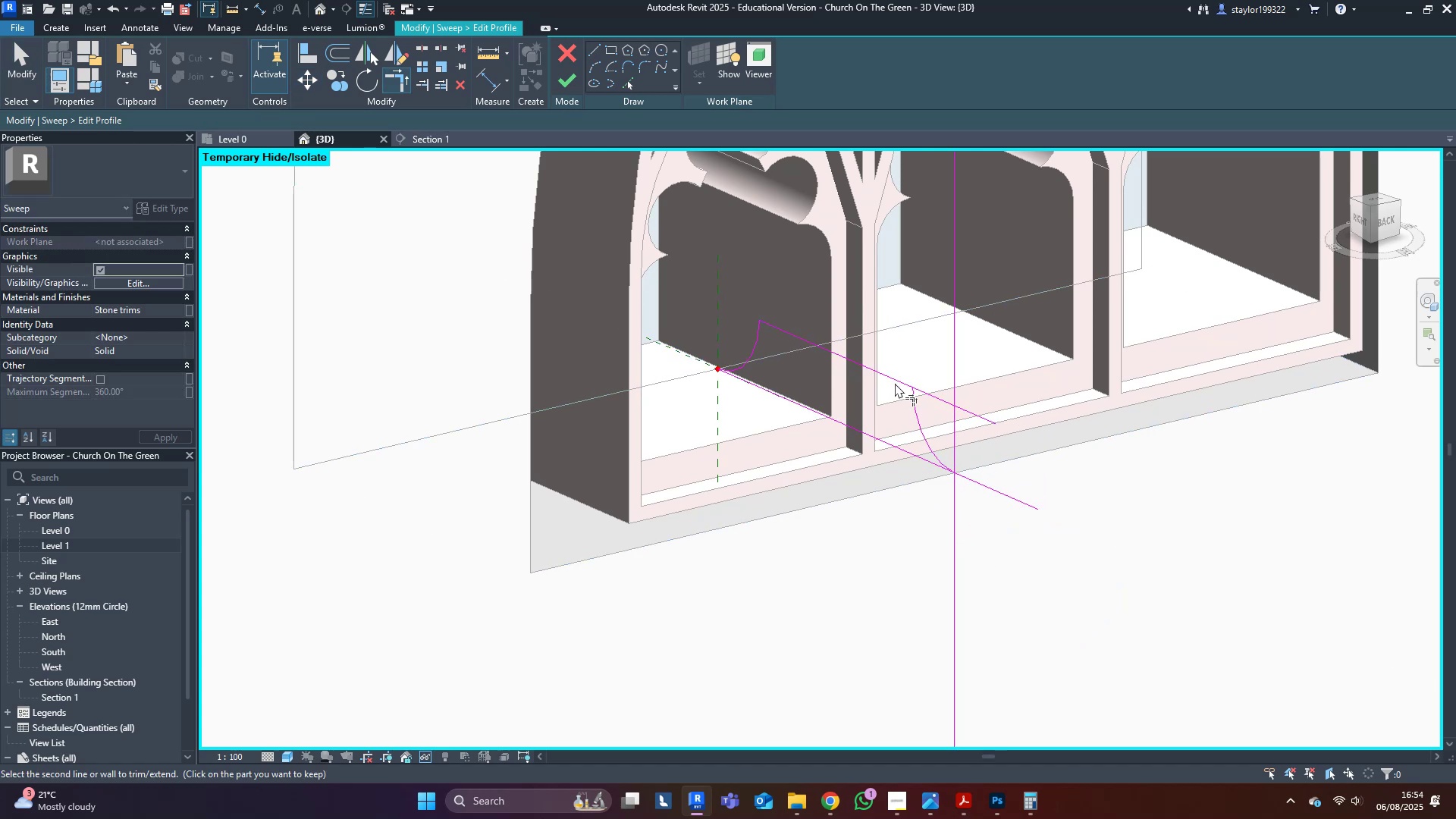 
triple_click([913, 399])
 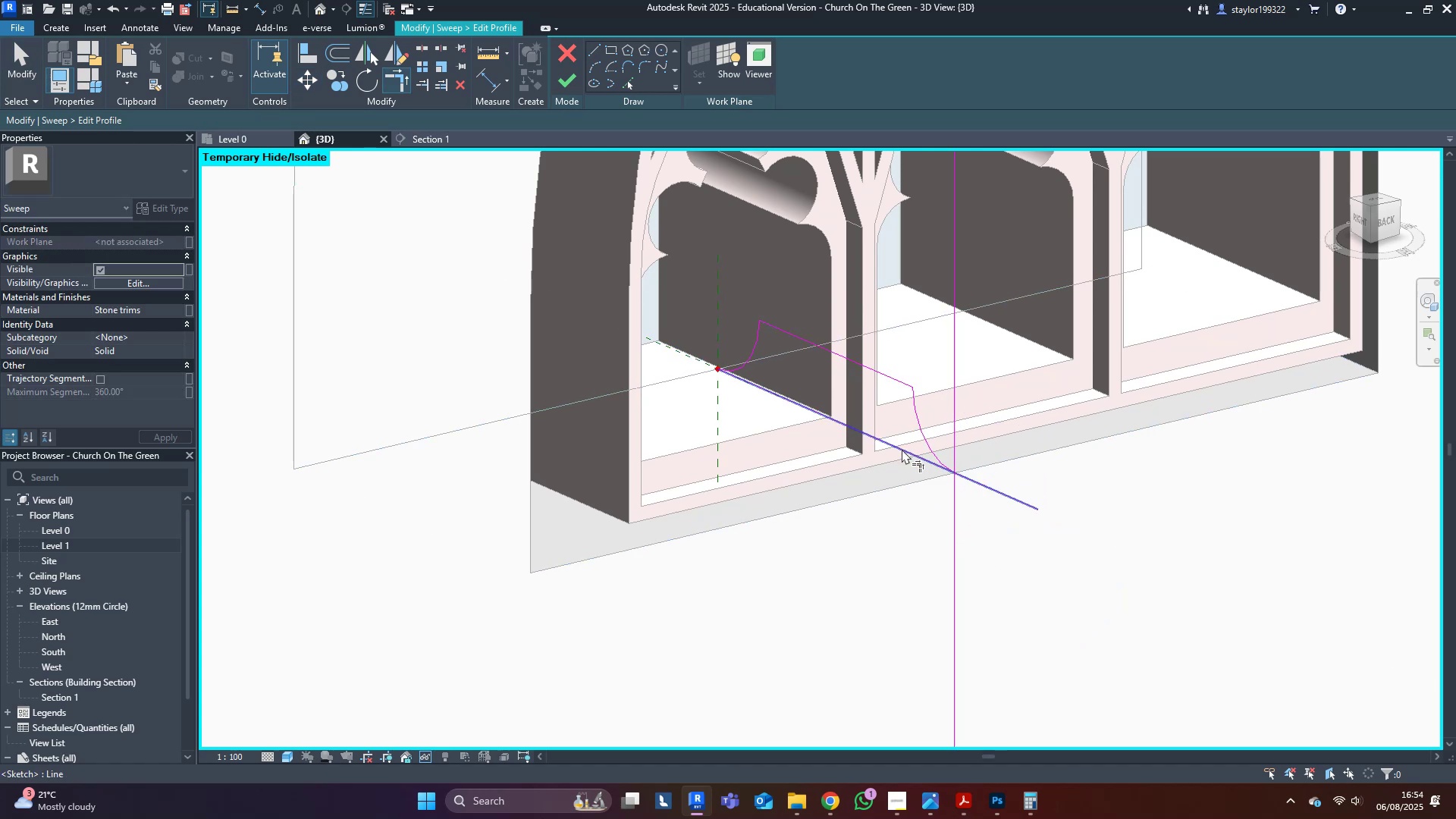 
triple_click([902, 449])
 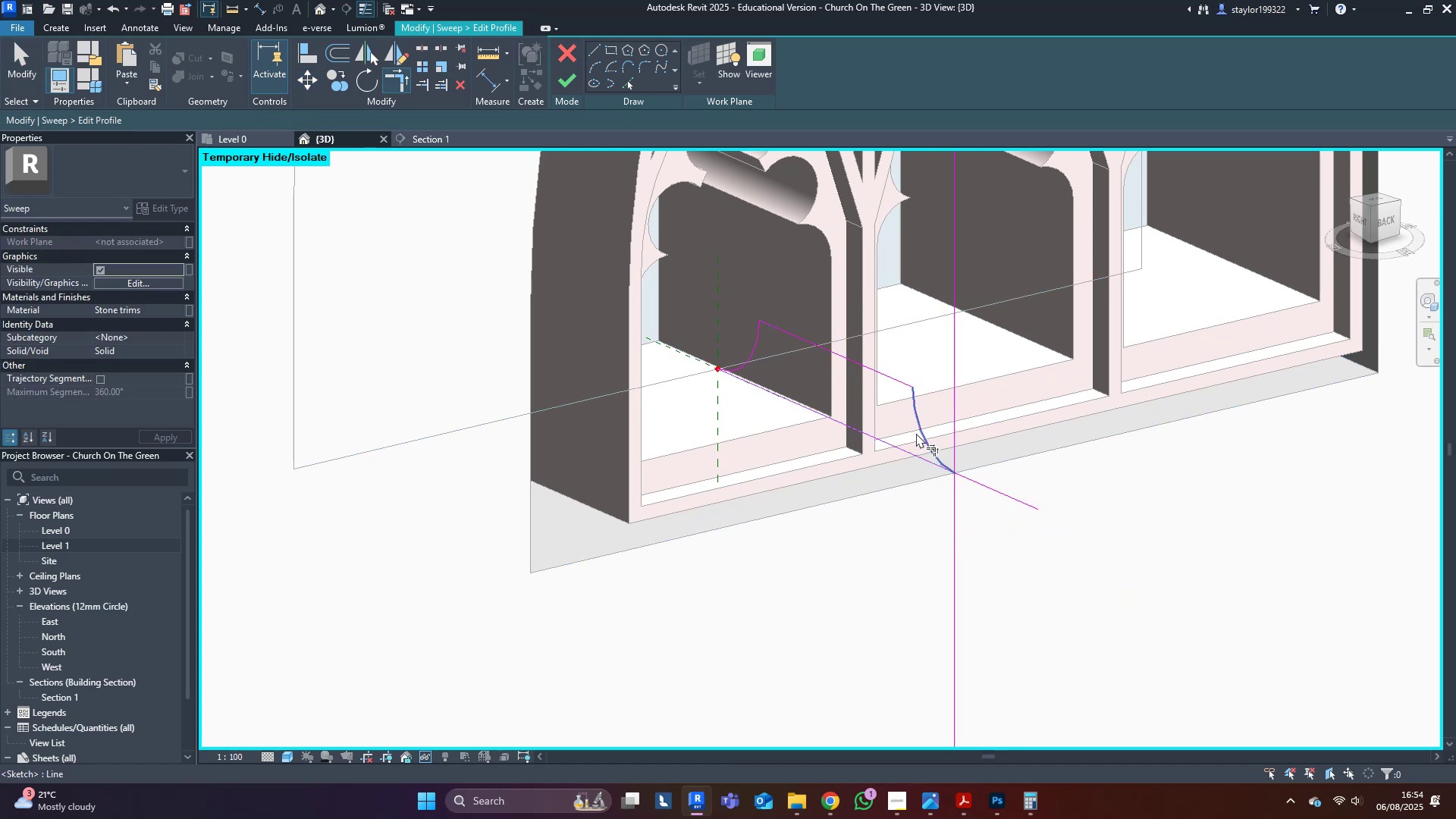 
left_click([918, 431])
 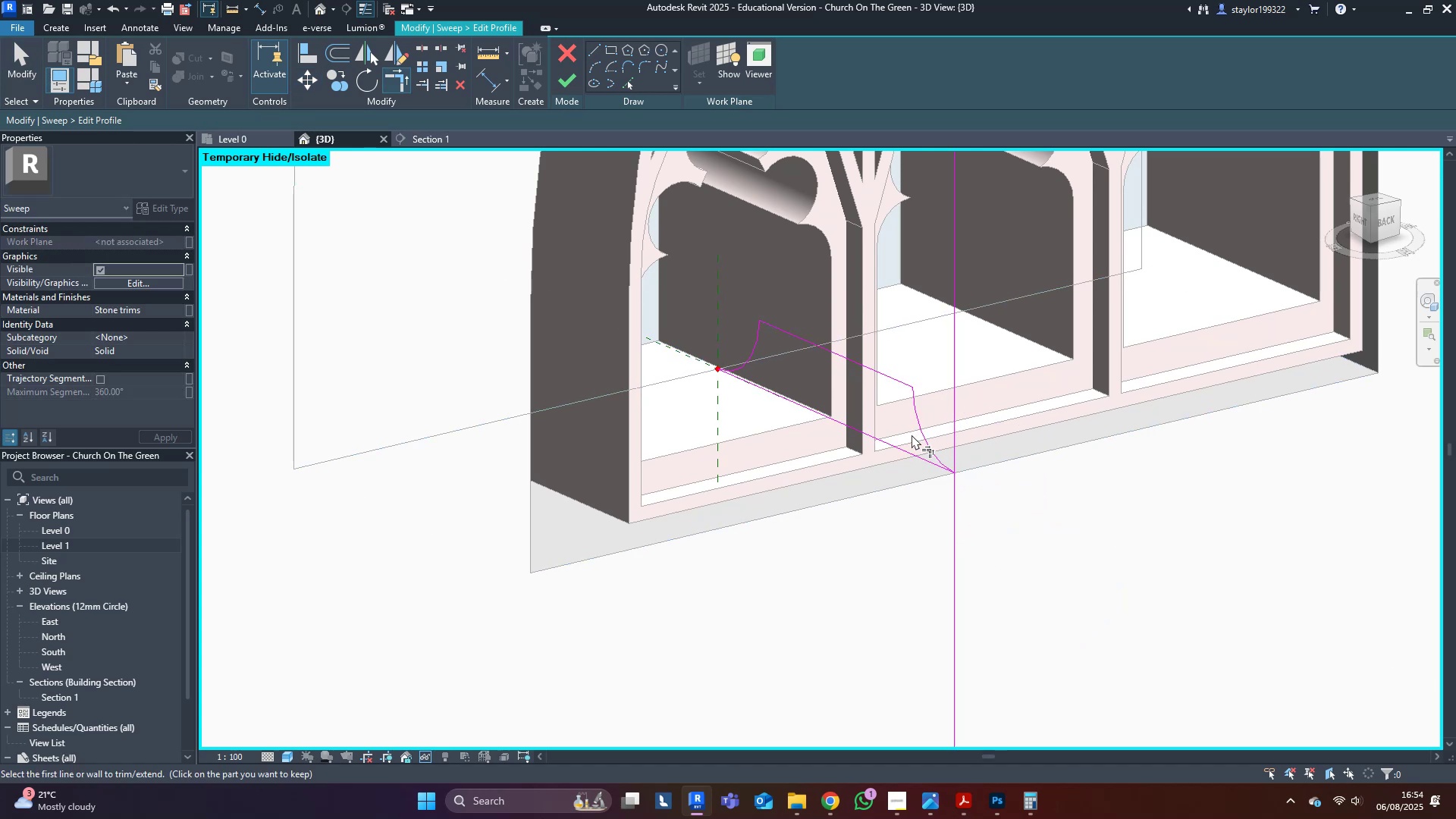 
middle_click([912, 435])
 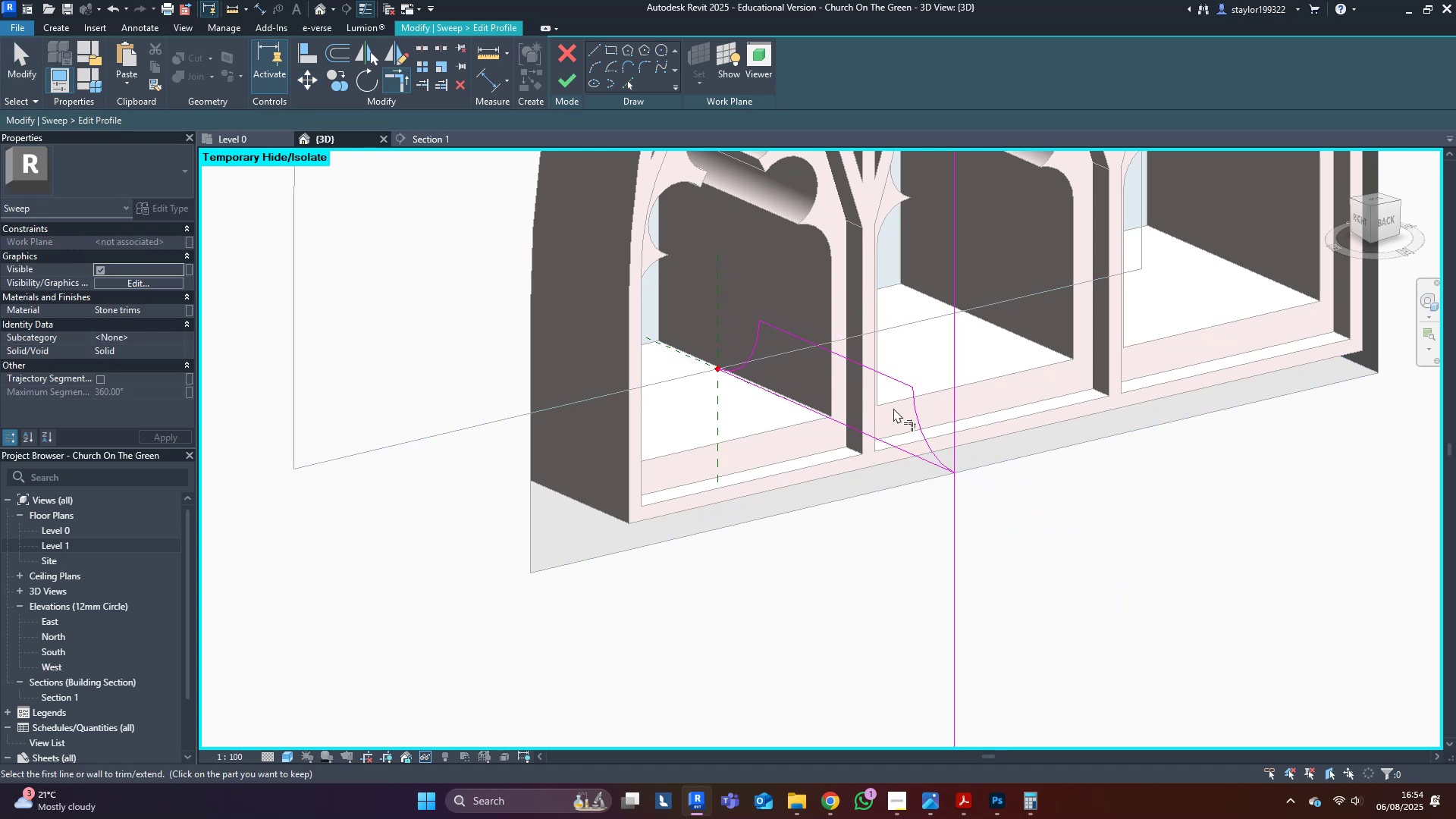 
type(md[Delete])
 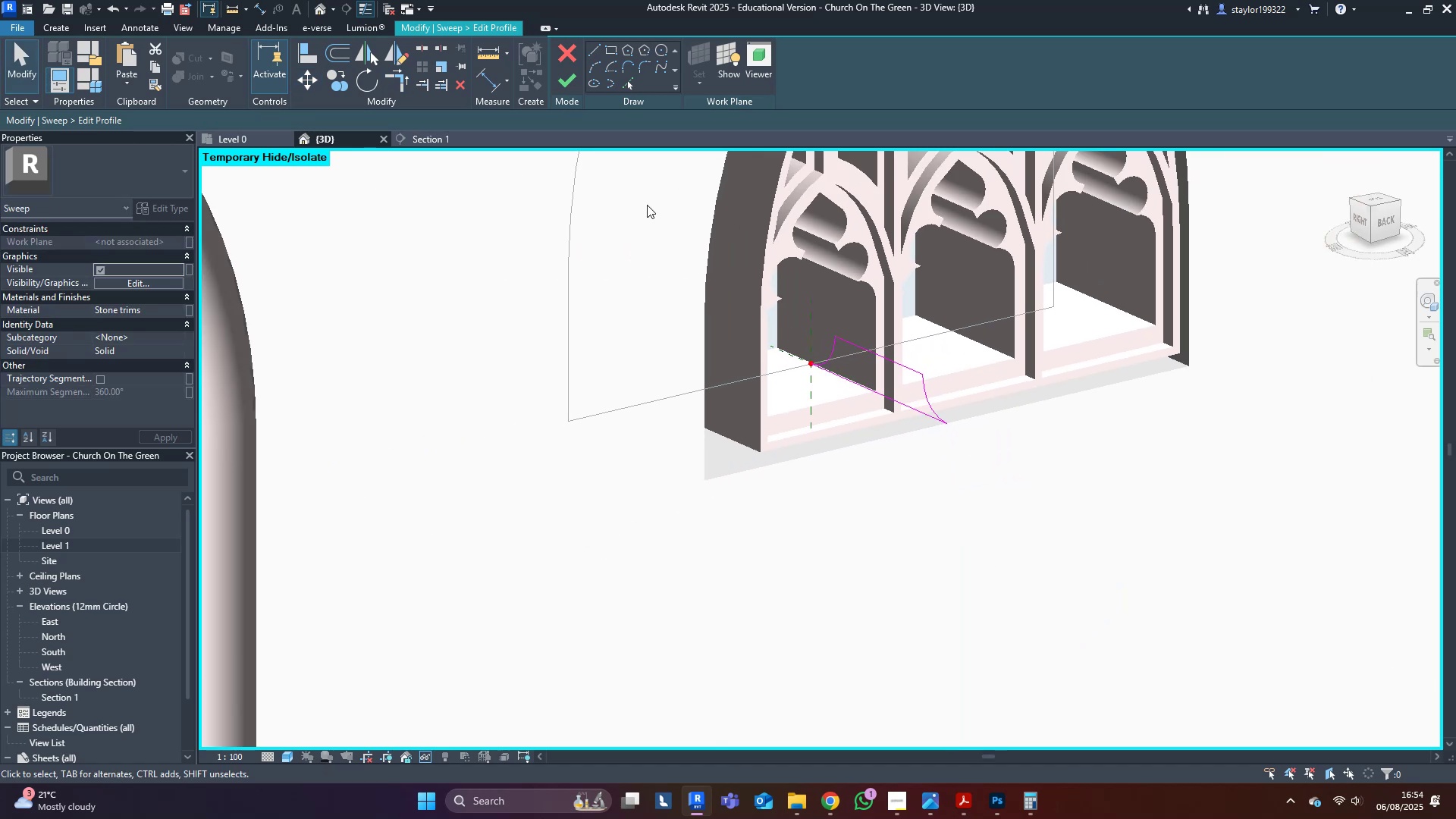 
left_click_drag(start_coordinate=[1037, 354], to_coordinate=[944, 366])
 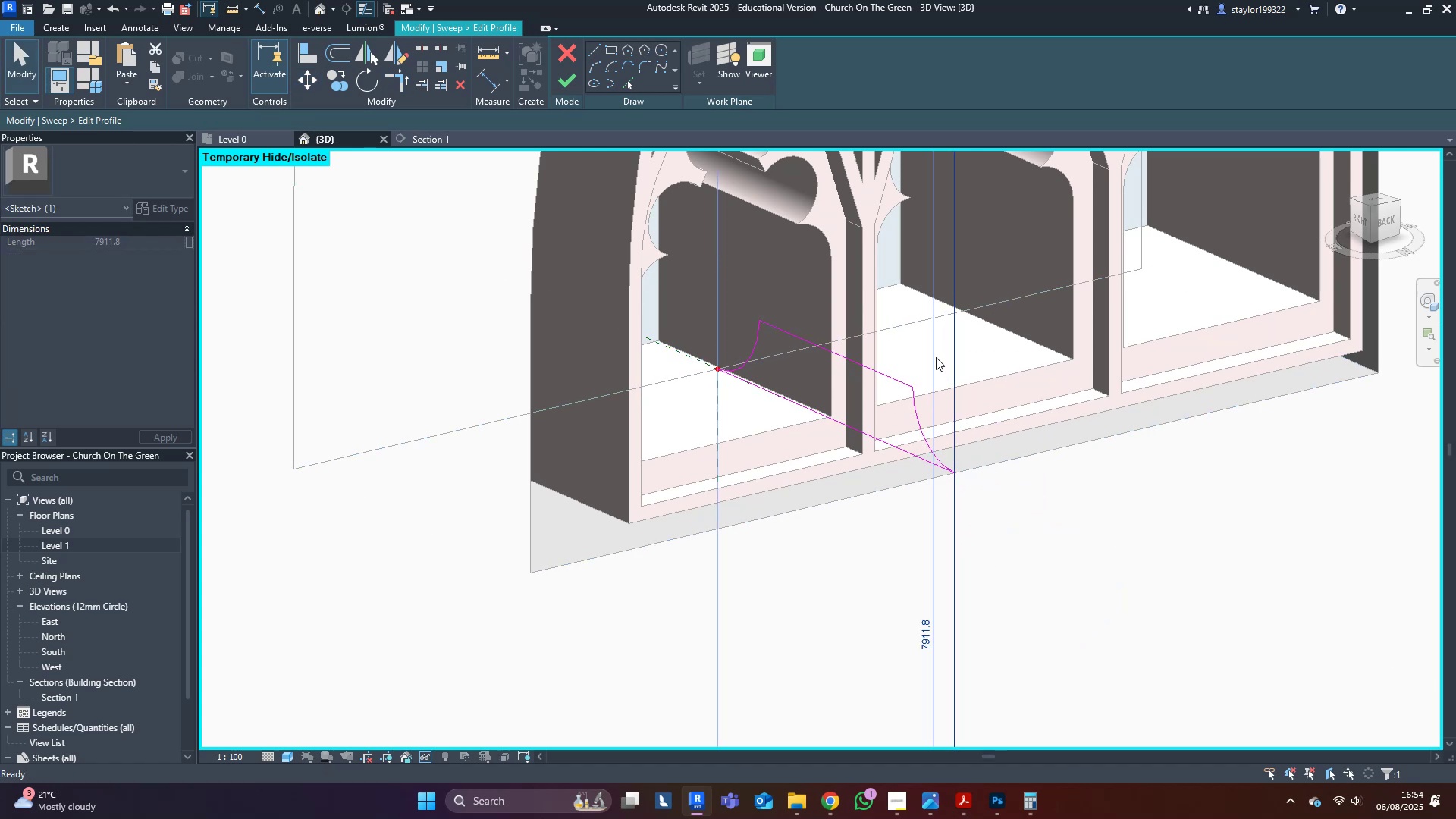 
scroll: coordinate [936, 357], scroll_direction: down, amount: 4.0
 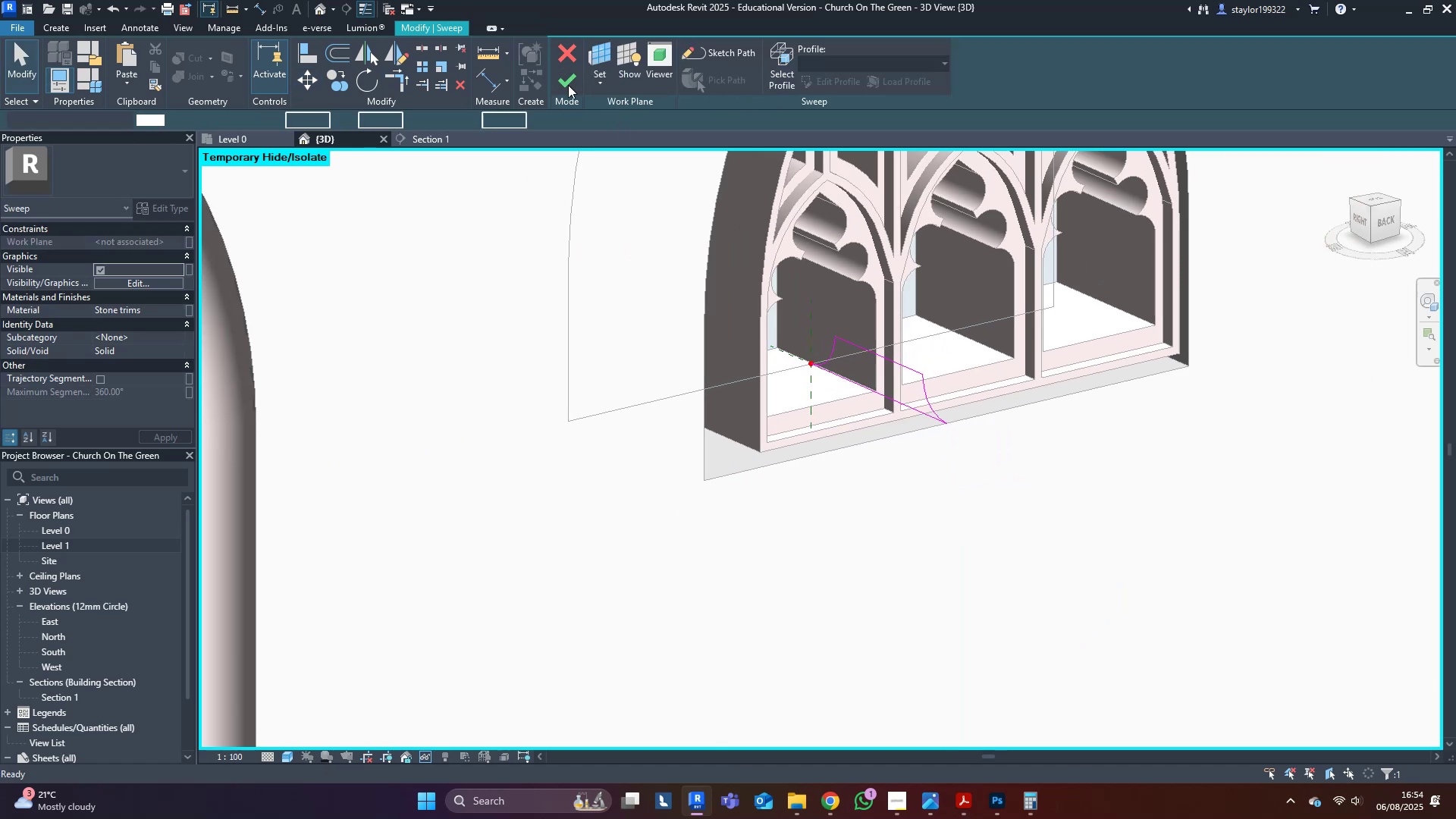 
double_click([568, 85])
 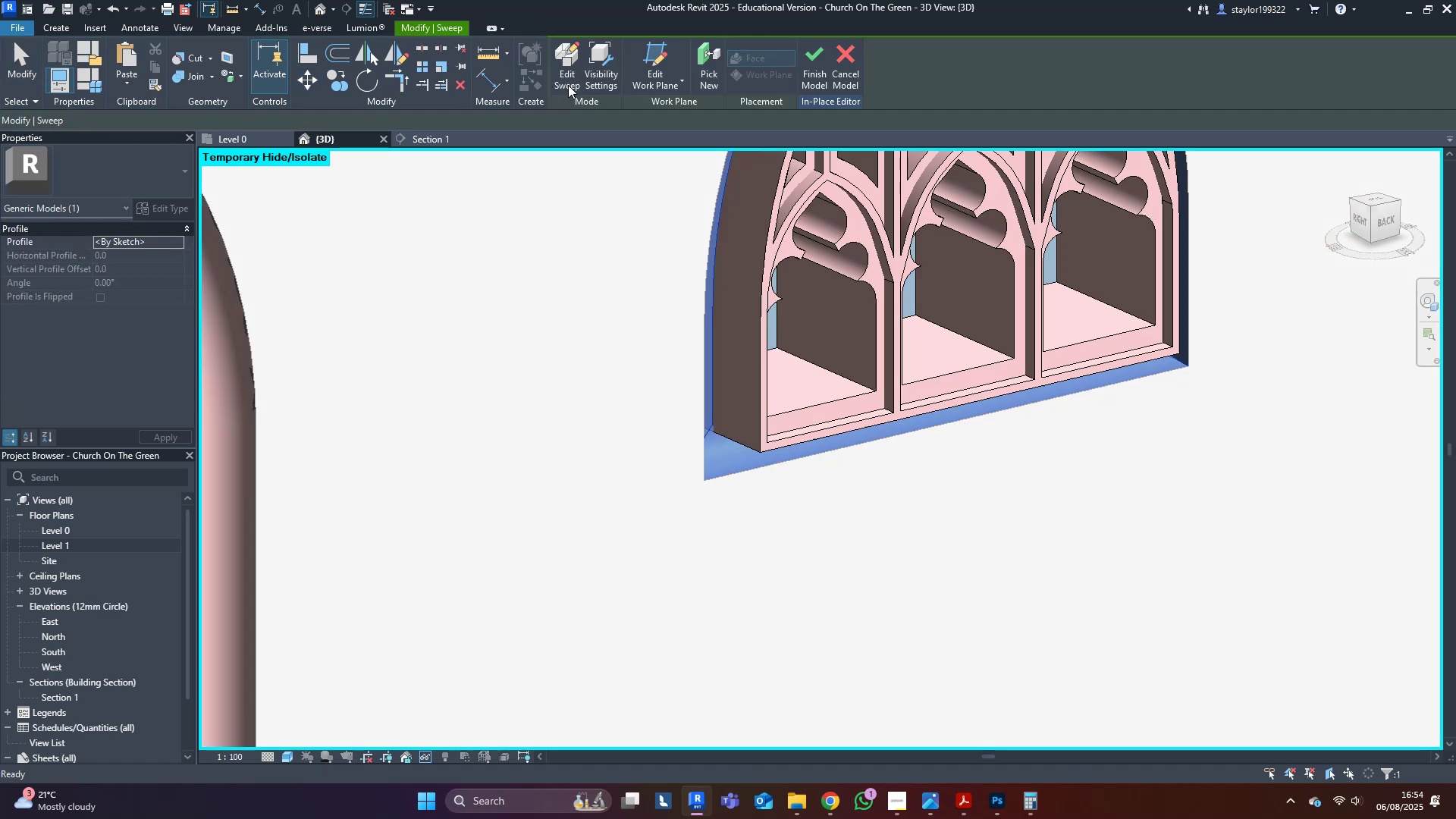 
key(Escape)
type(al)
 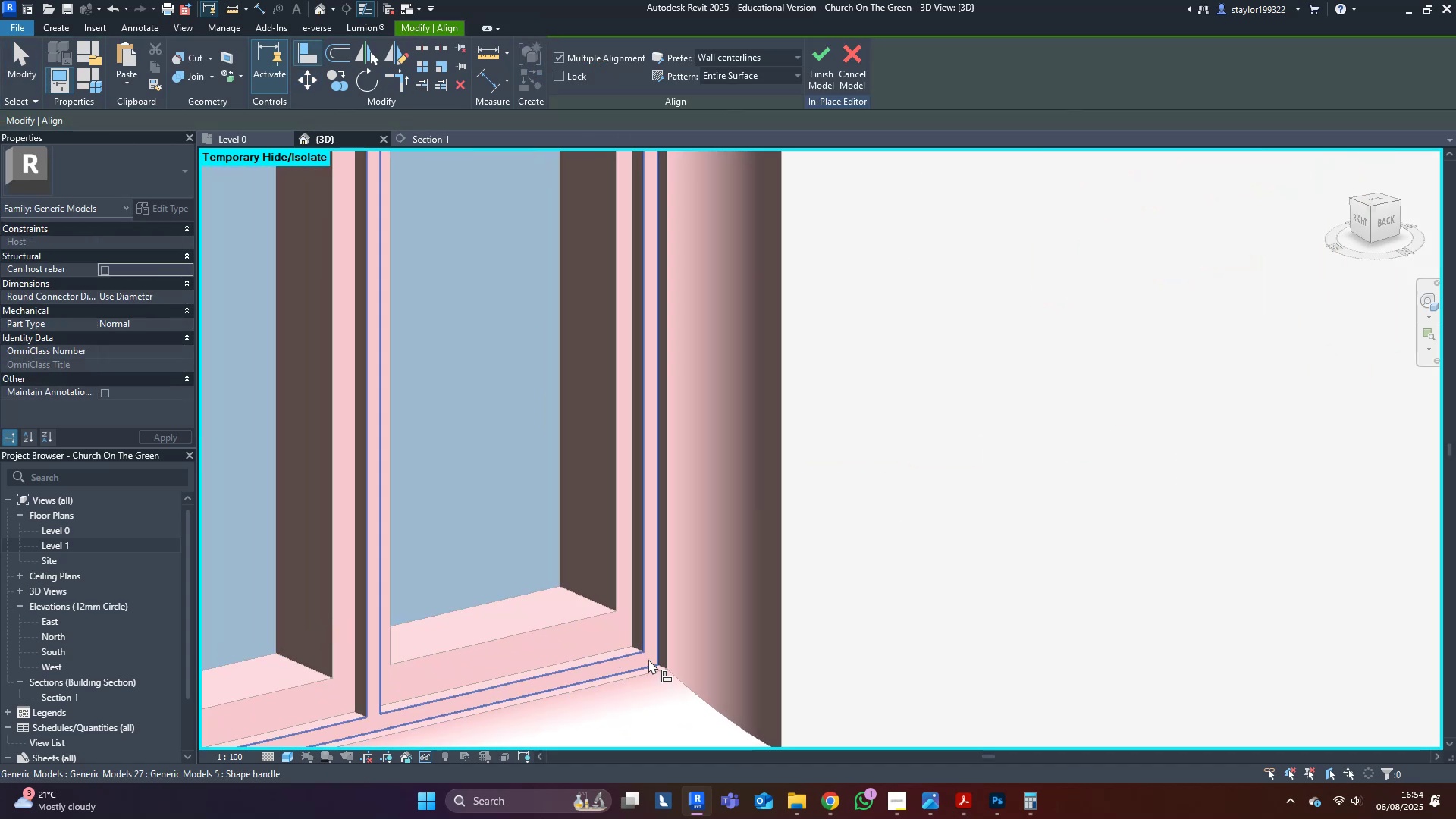 
scroll: coordinate [1145, 479], scroll_direction: down, amount: 4.0
 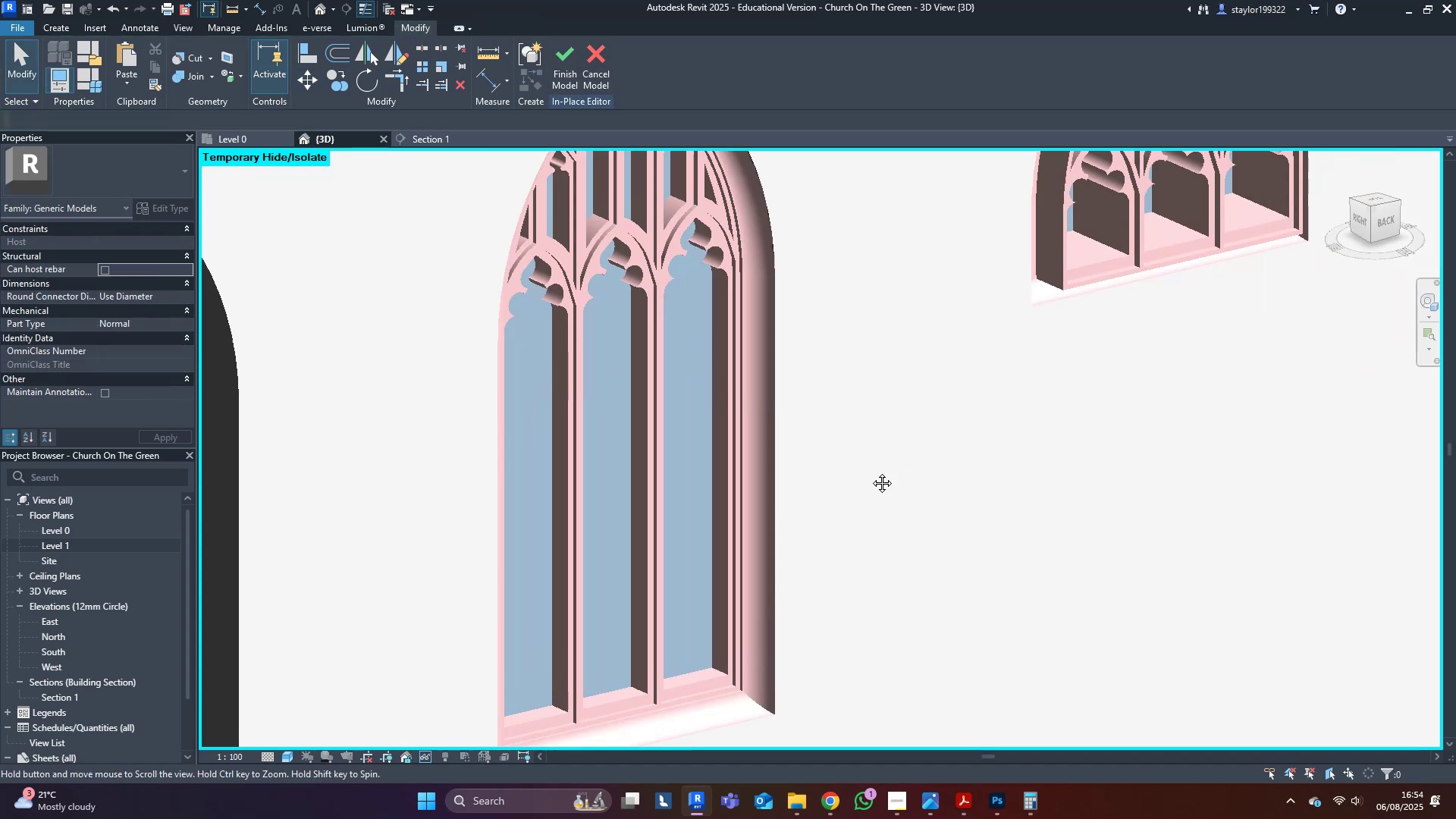 
scroll: coordinate [701, 698], scroll_direction: up, amount: 9.0
 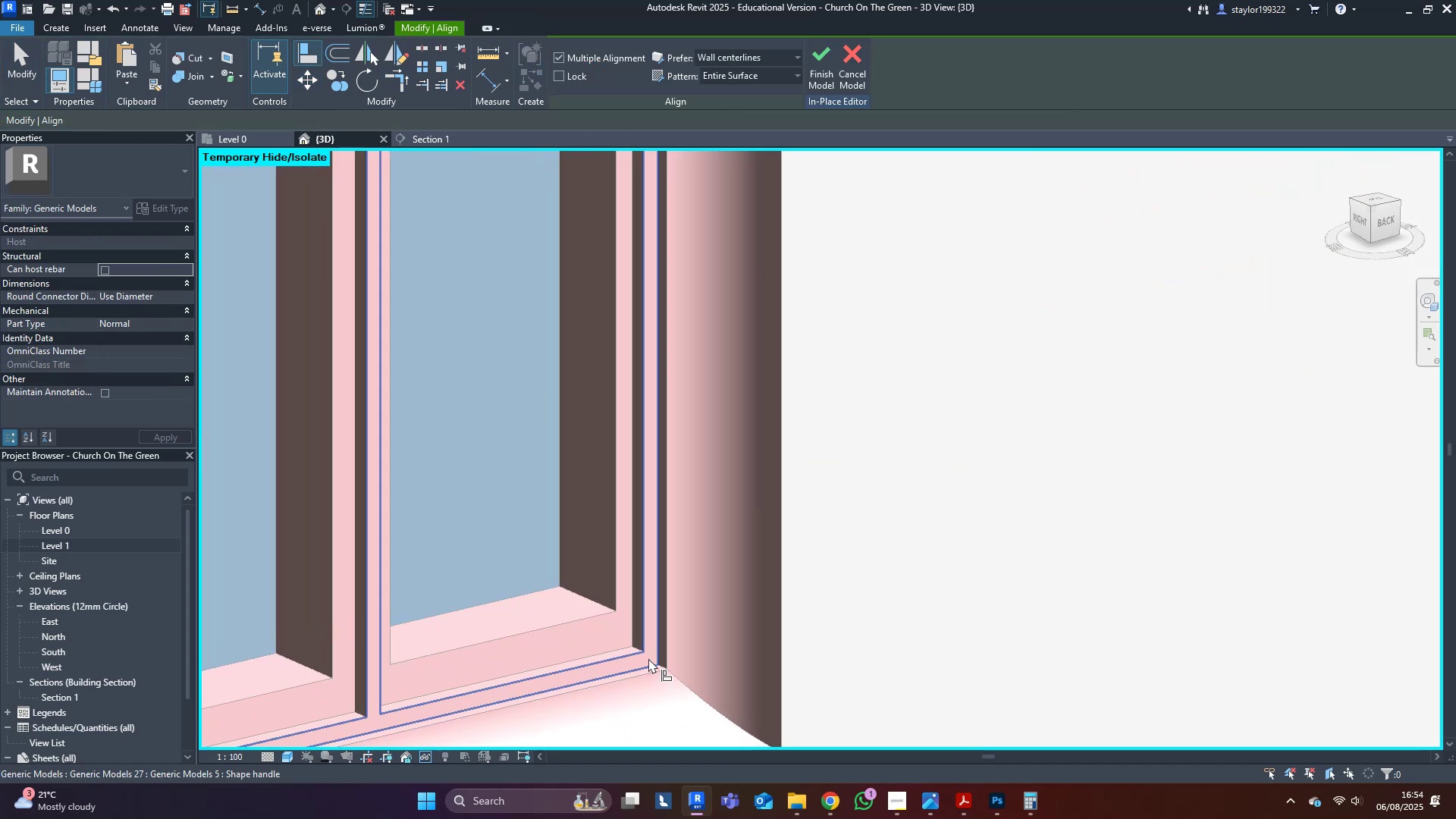 
left_click([648, 658])
 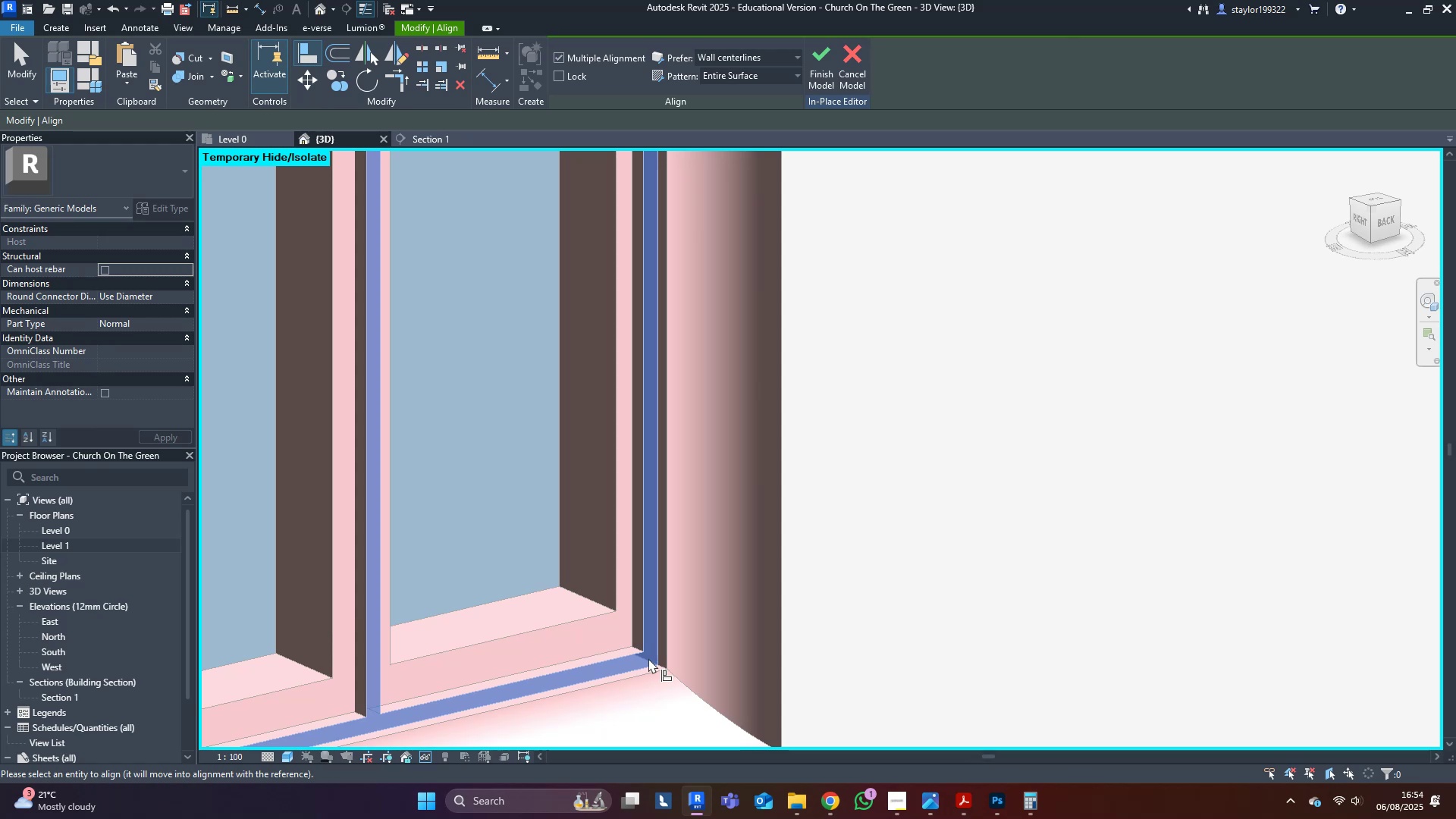 
scroll: coordinate [997, 404], scroll_direction: down, amount: 9.0
 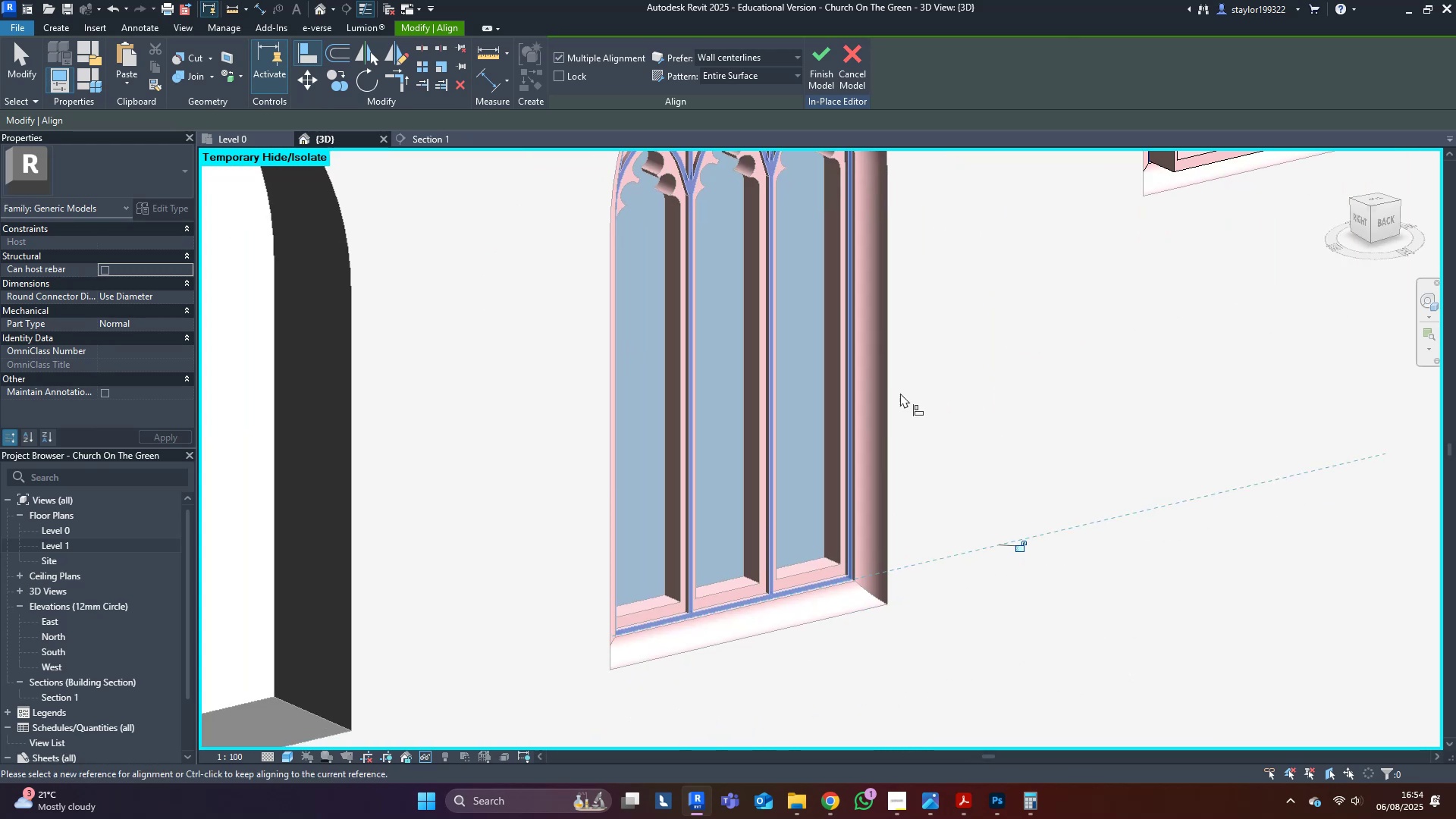 
scroll: coordinate [689, 637], scroll_direction: up, amount: 10.0
 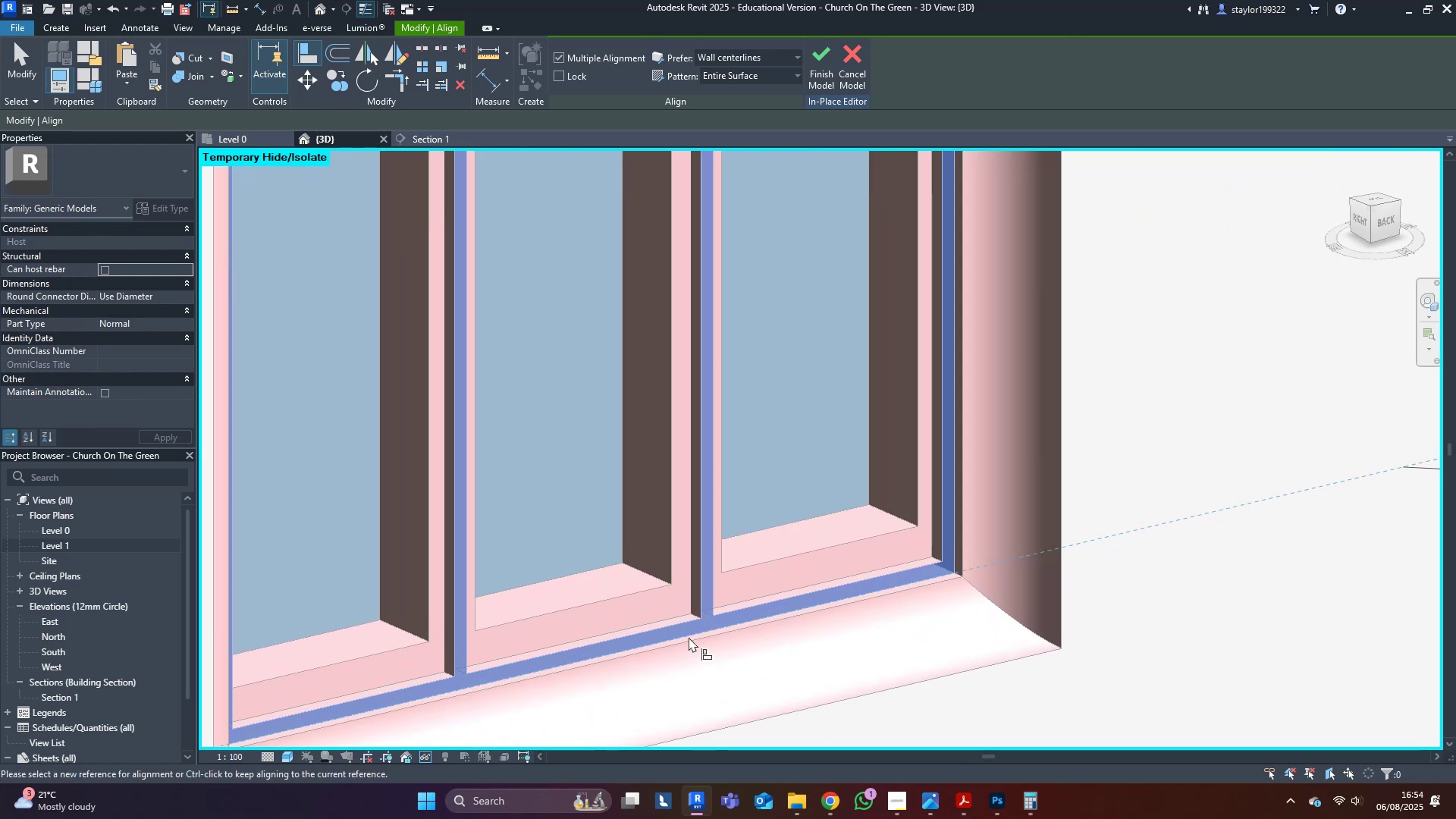 
type(al)
 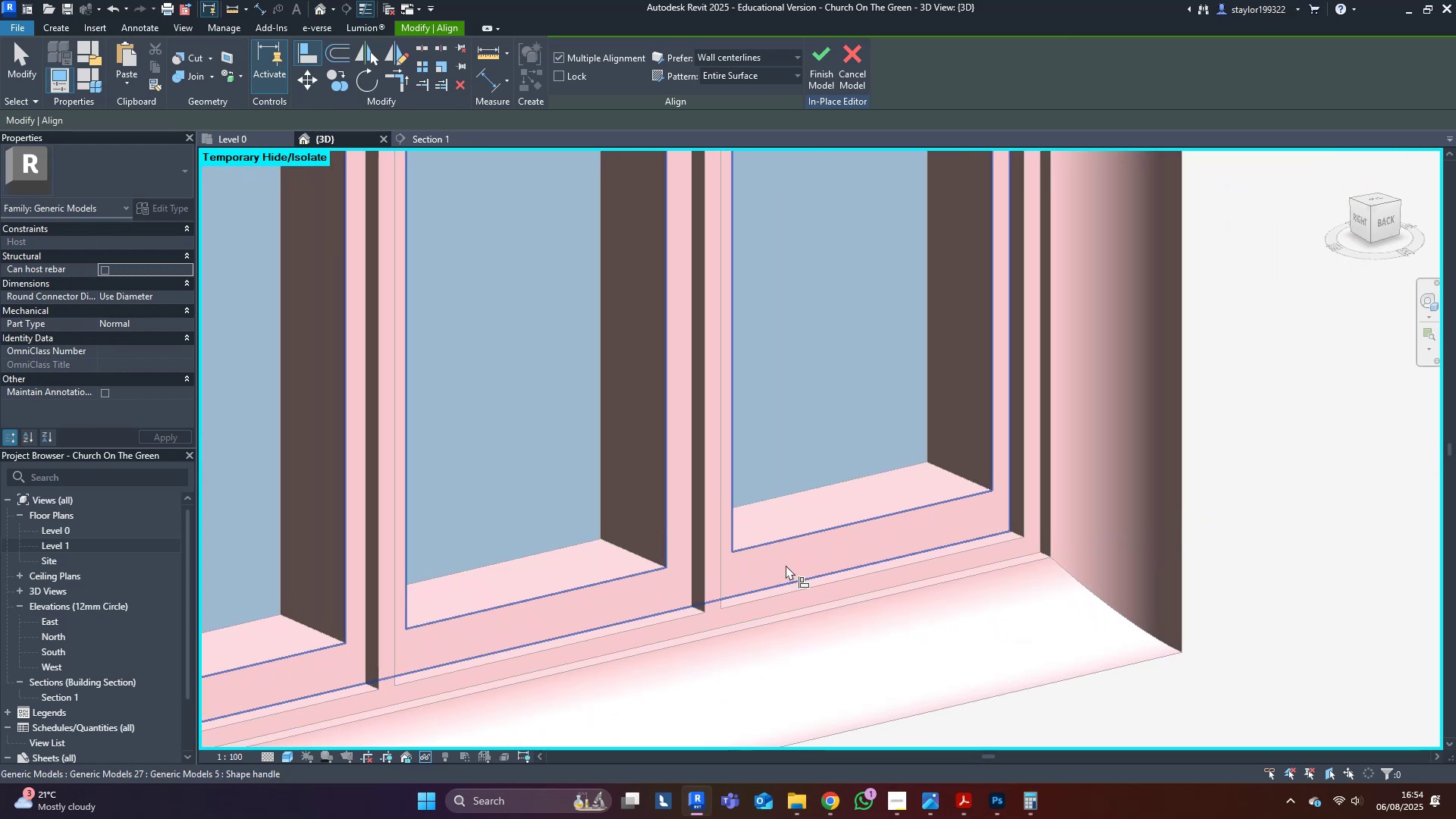 
left_click([782, 566])
 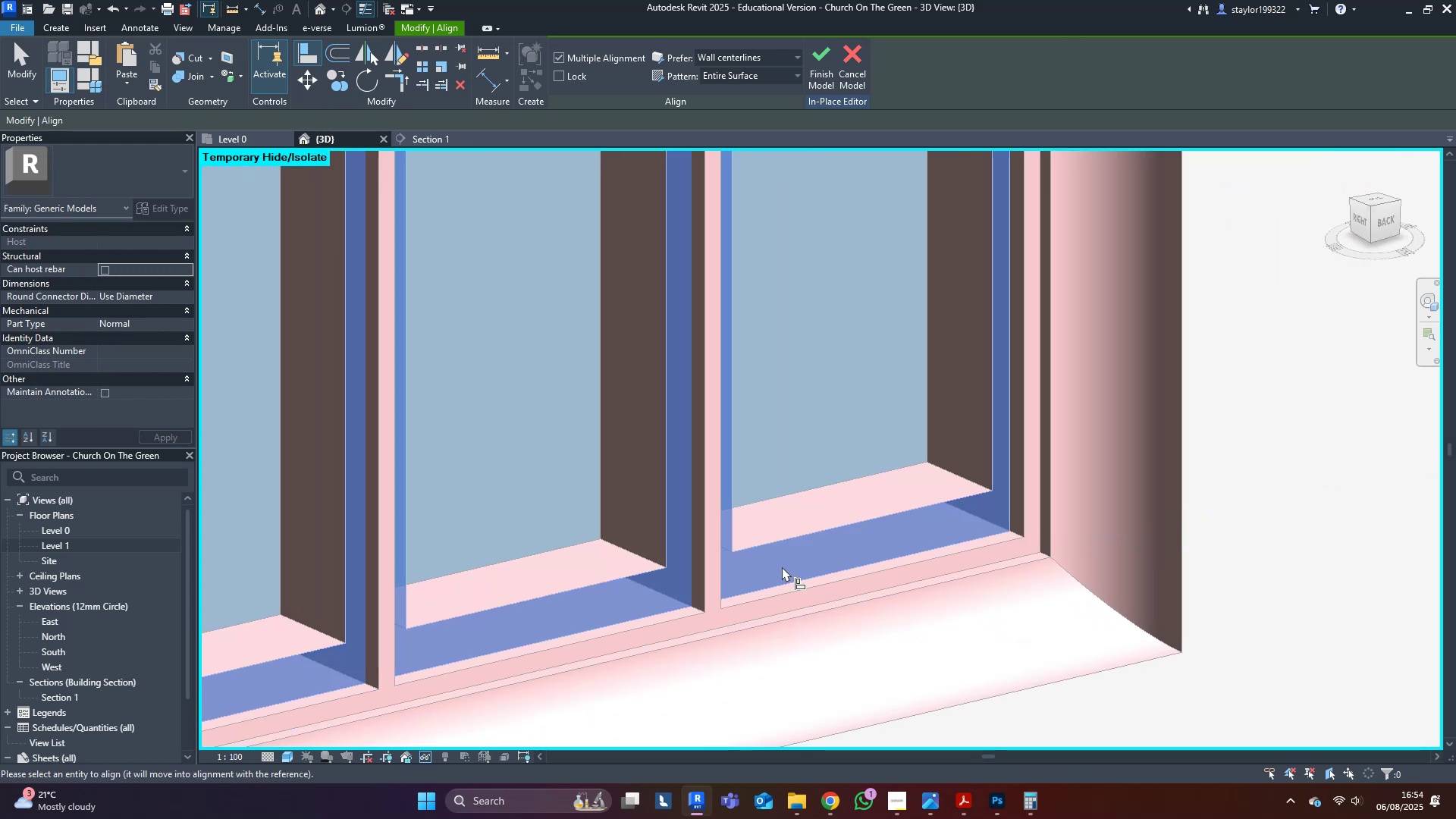 
scroll: coordinate [1015, 408], scroll_direction: down, amount: 11.0
 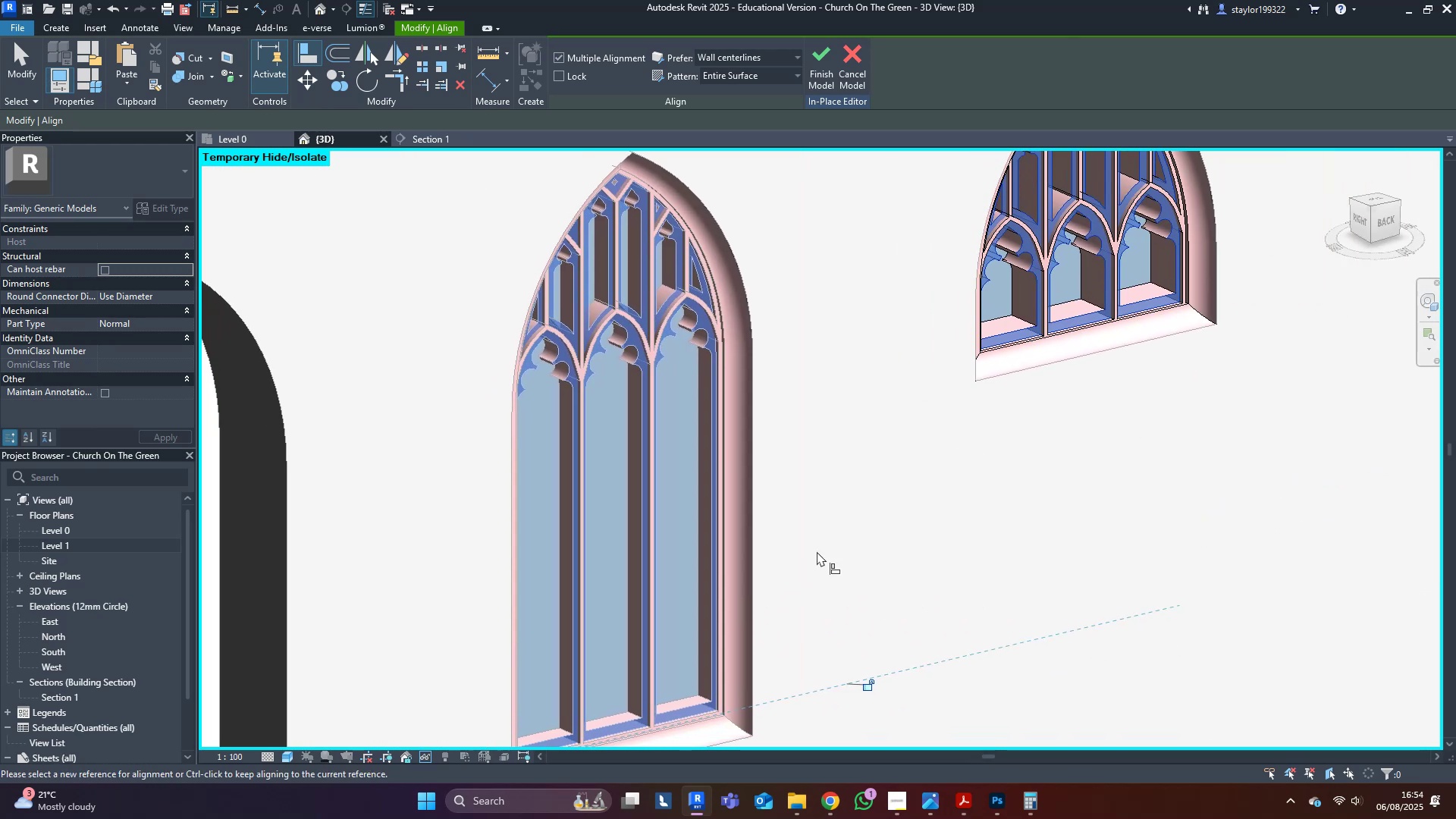 
type(al)
 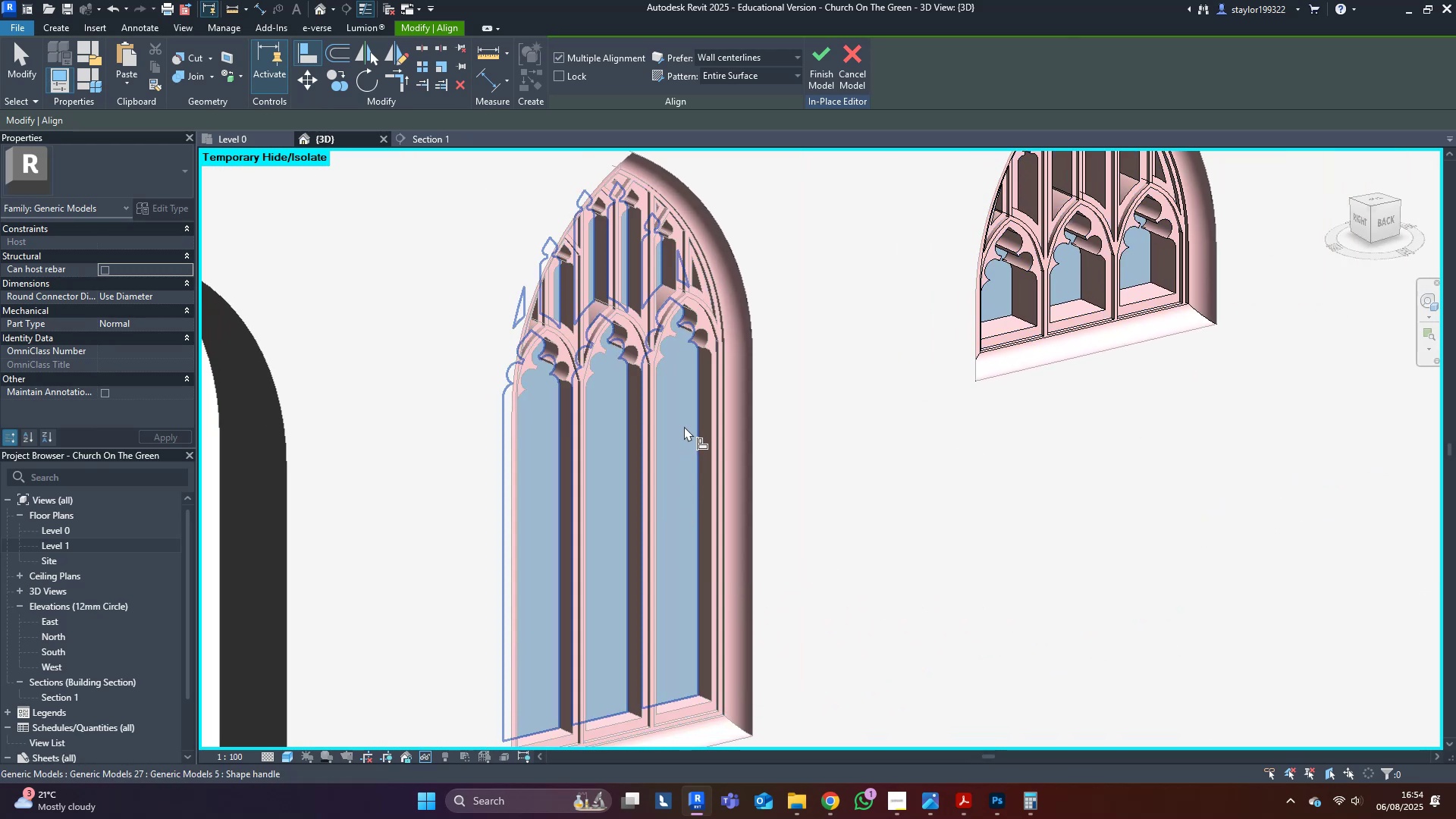 
left_click([684, 426])
 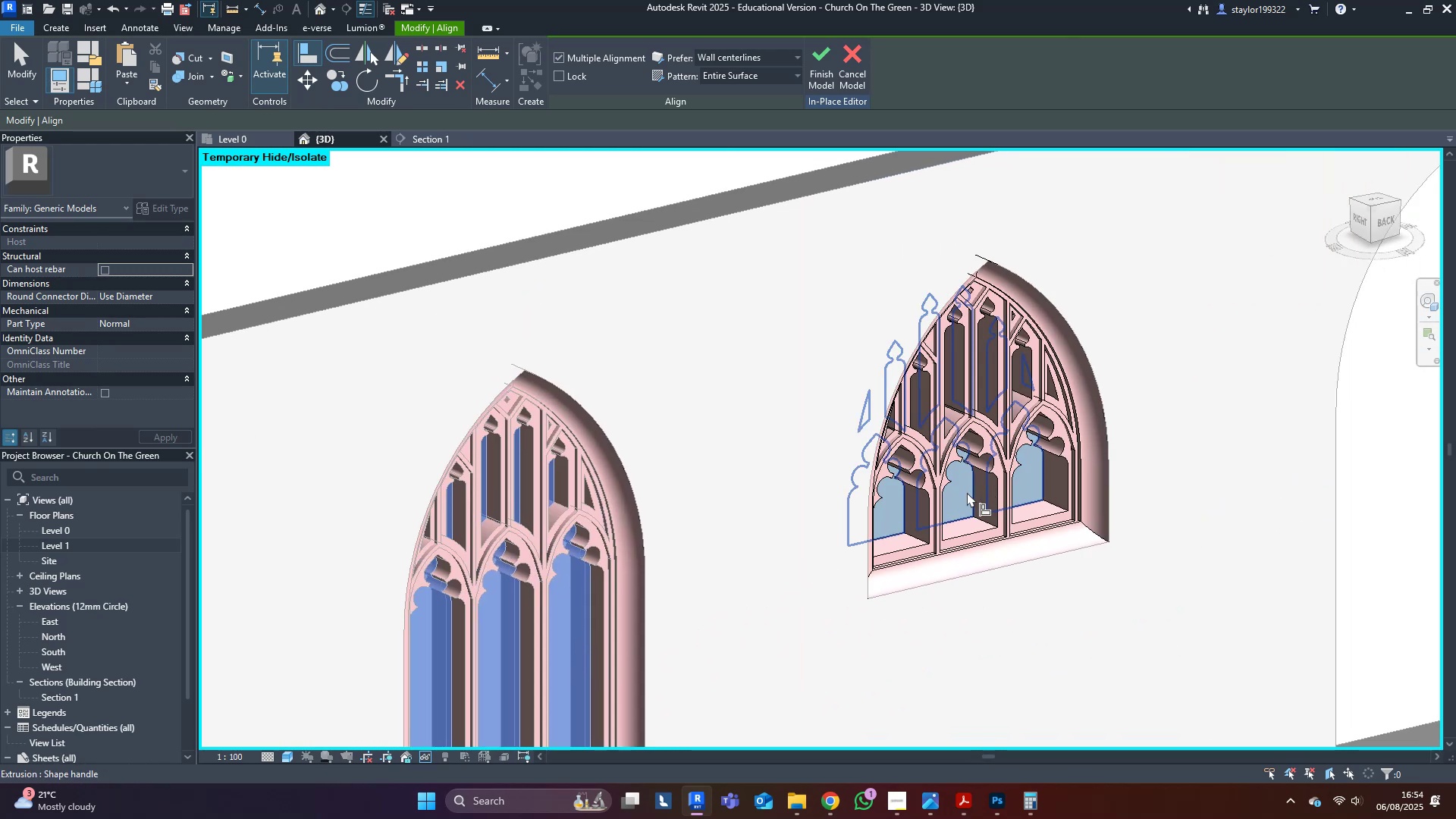 
left_click([967, 492])
 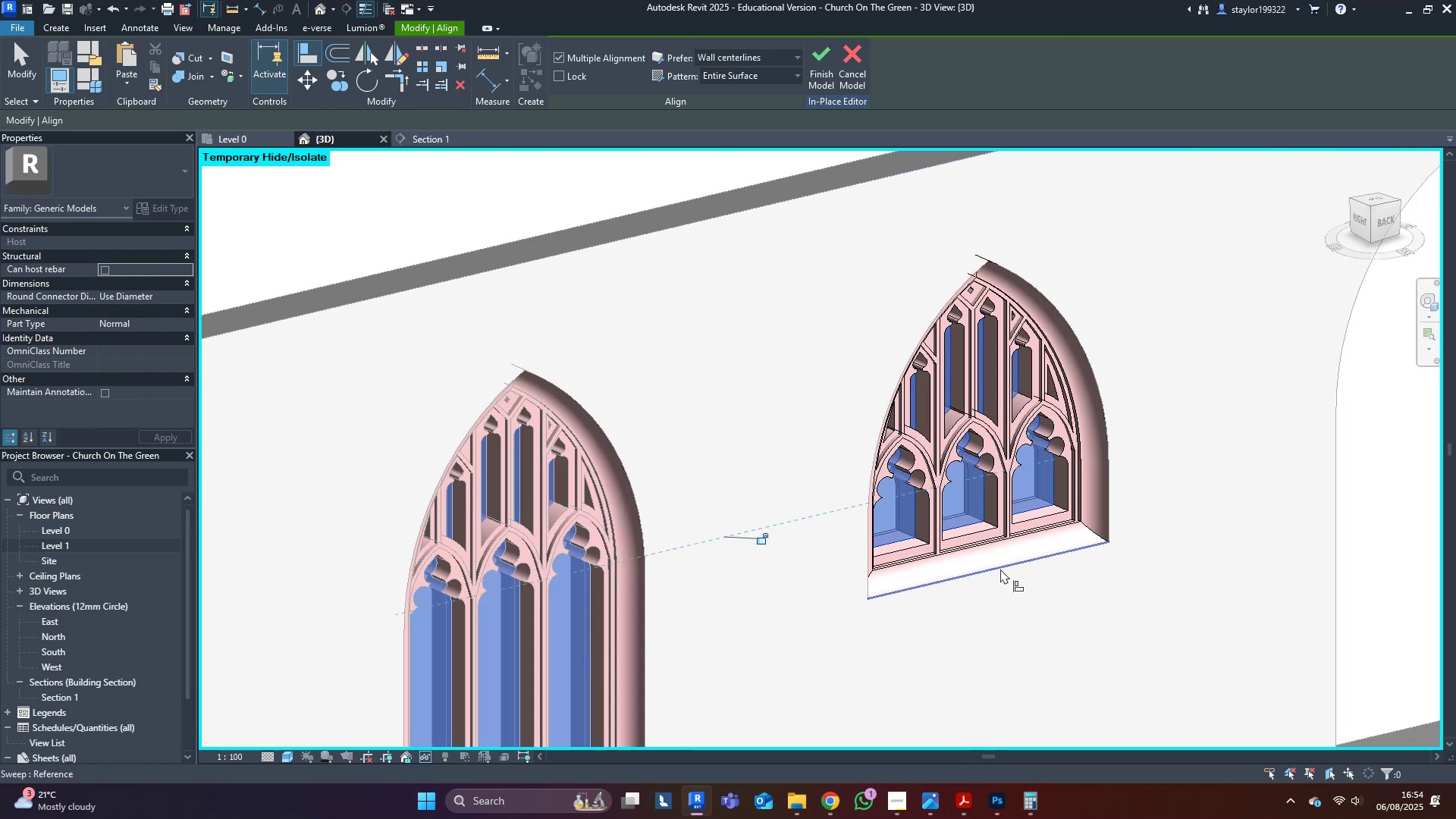 
key(Escape)
key(Escape)
key(Escape)
type(al)
 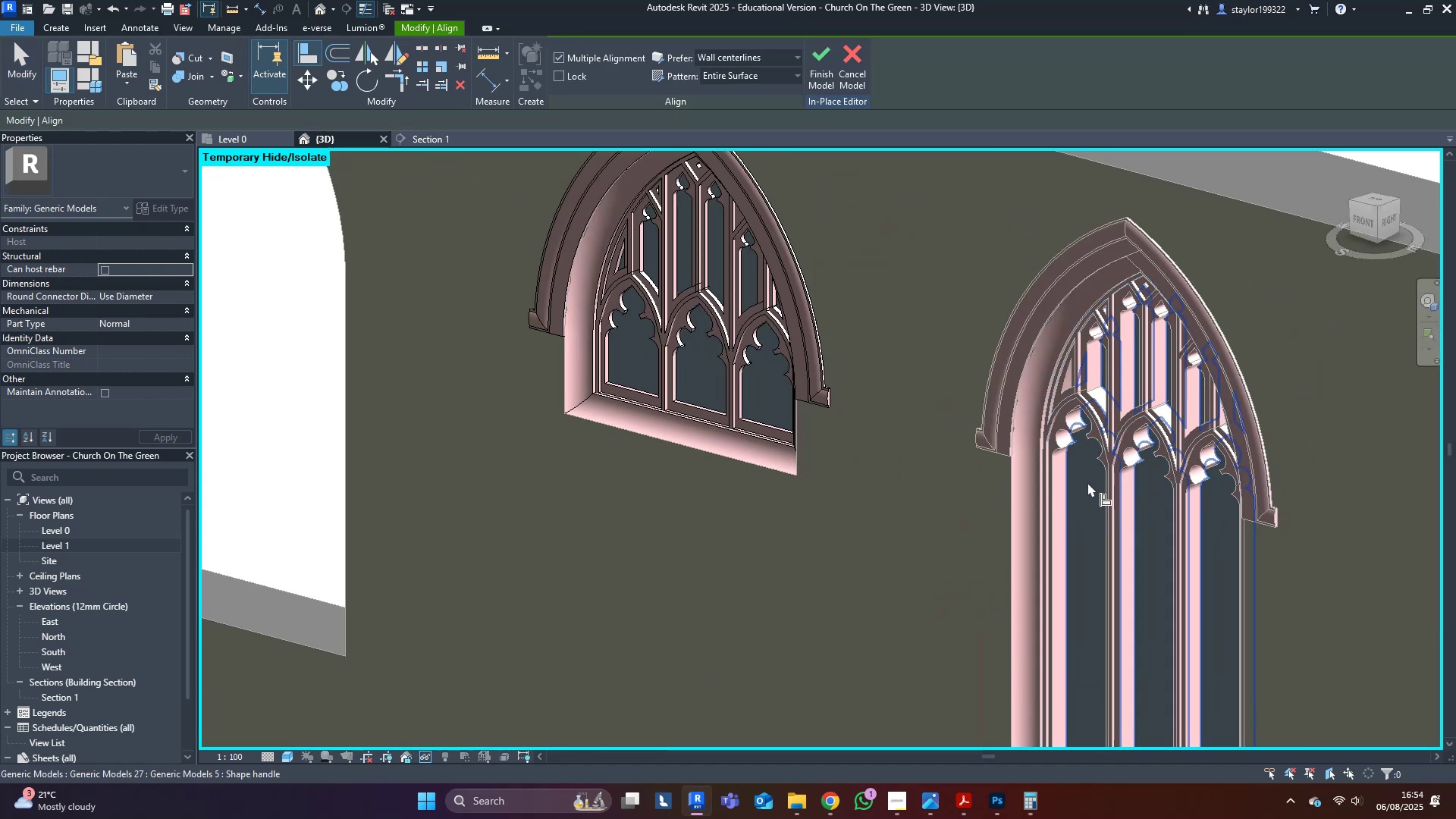 
left_click([708, 372])
 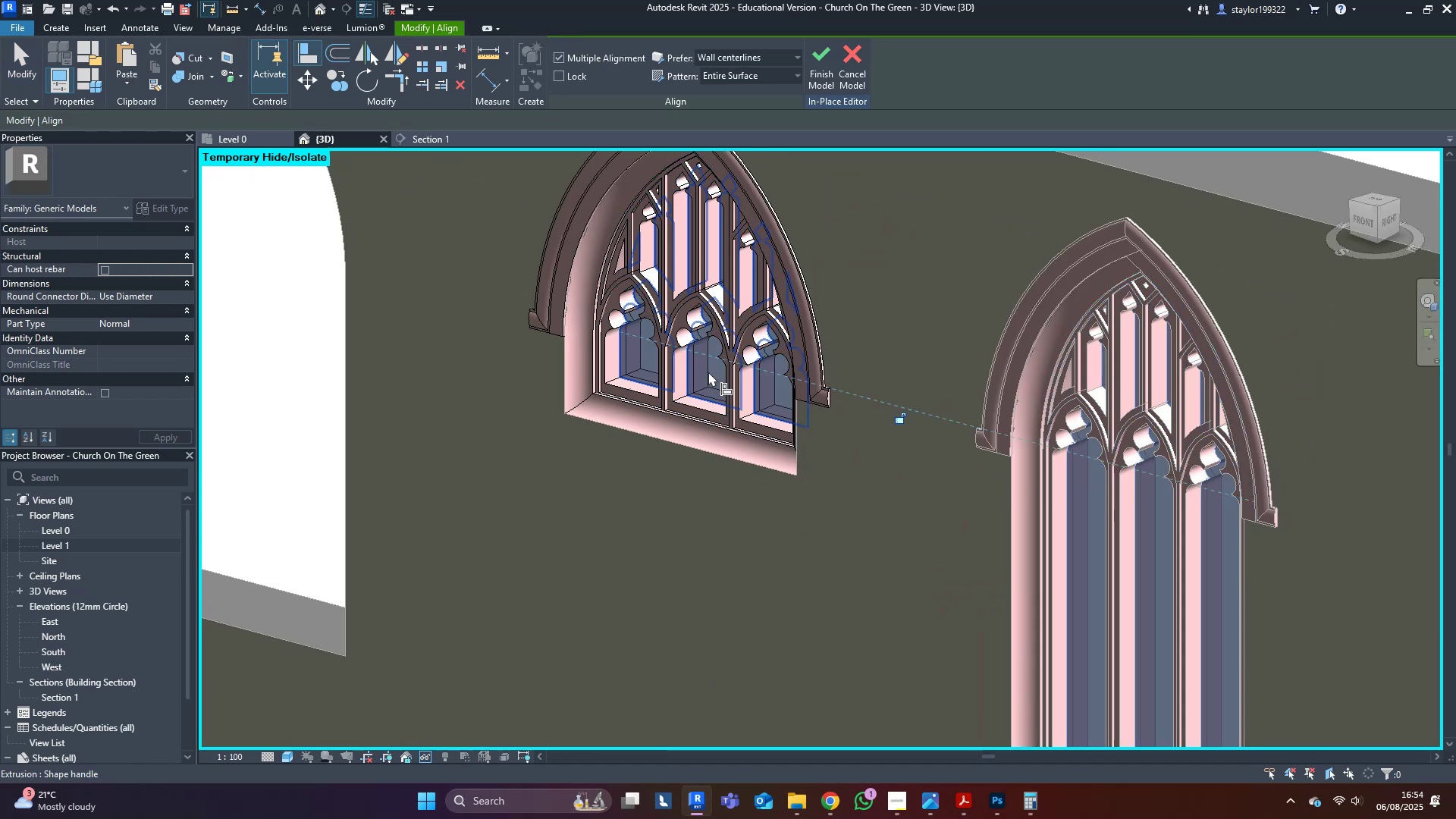 
key(Escape)
 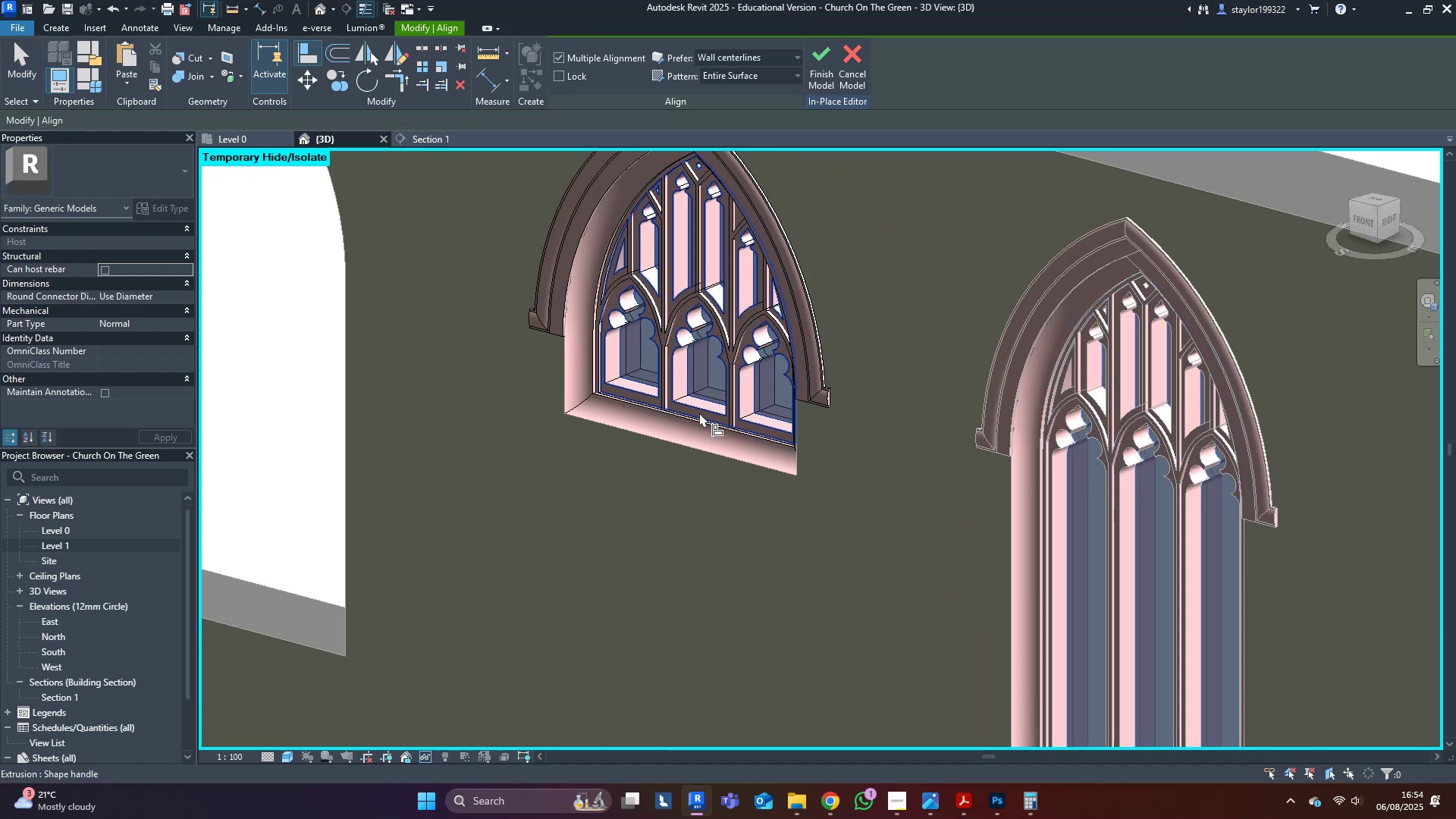 
key(Escape)
 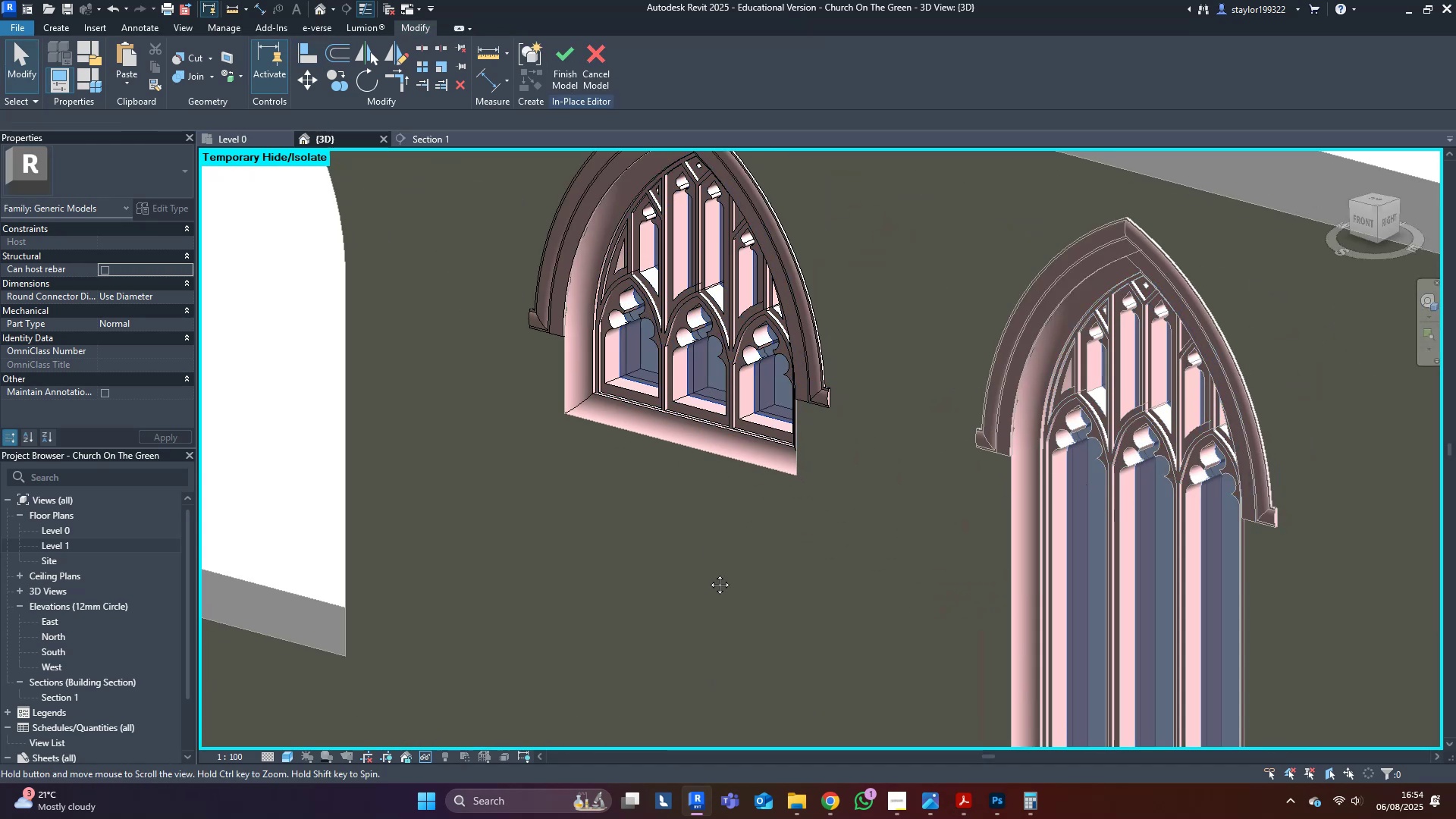 
middle_click([708, 573])
 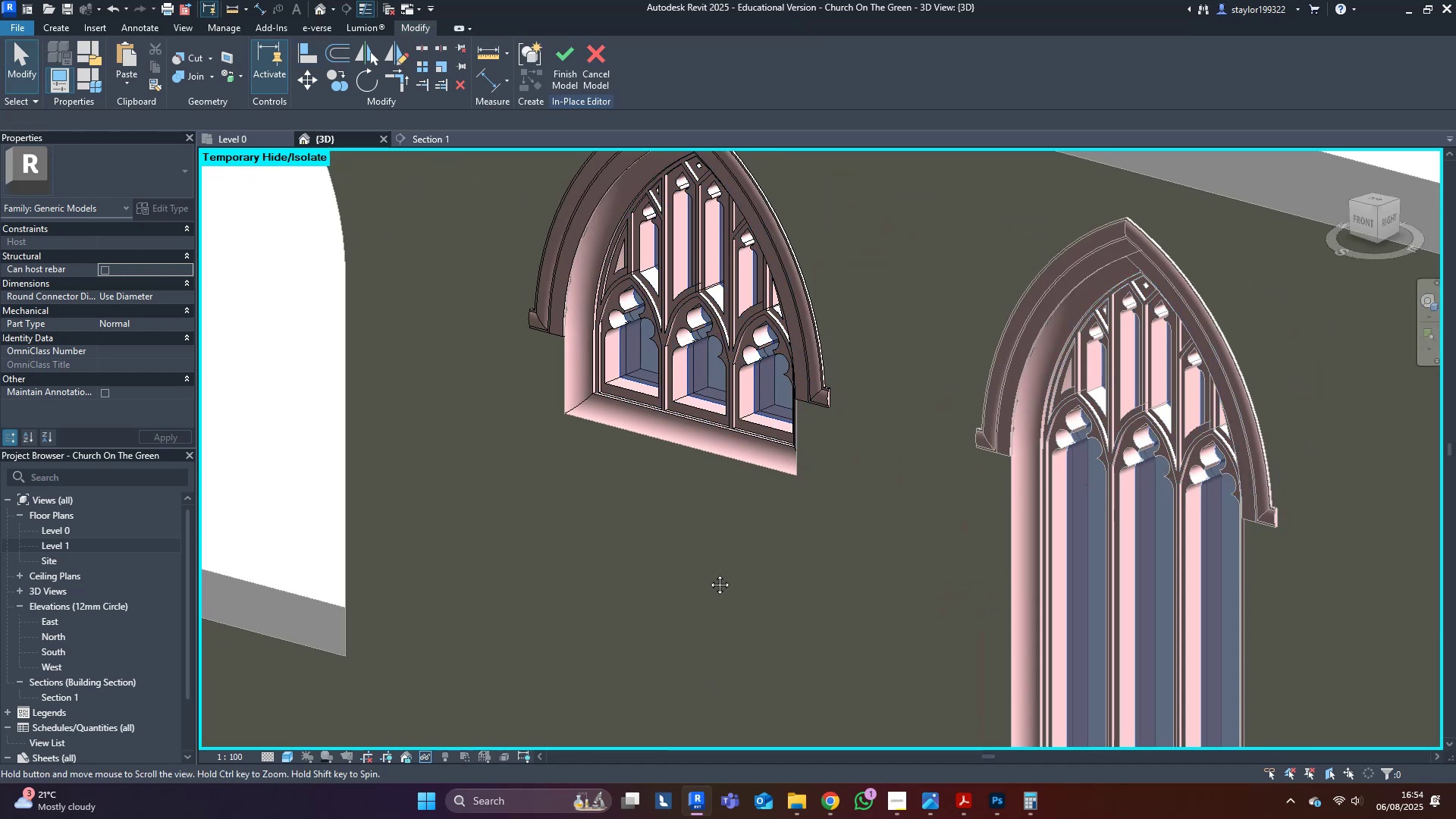 
key(Escape)
 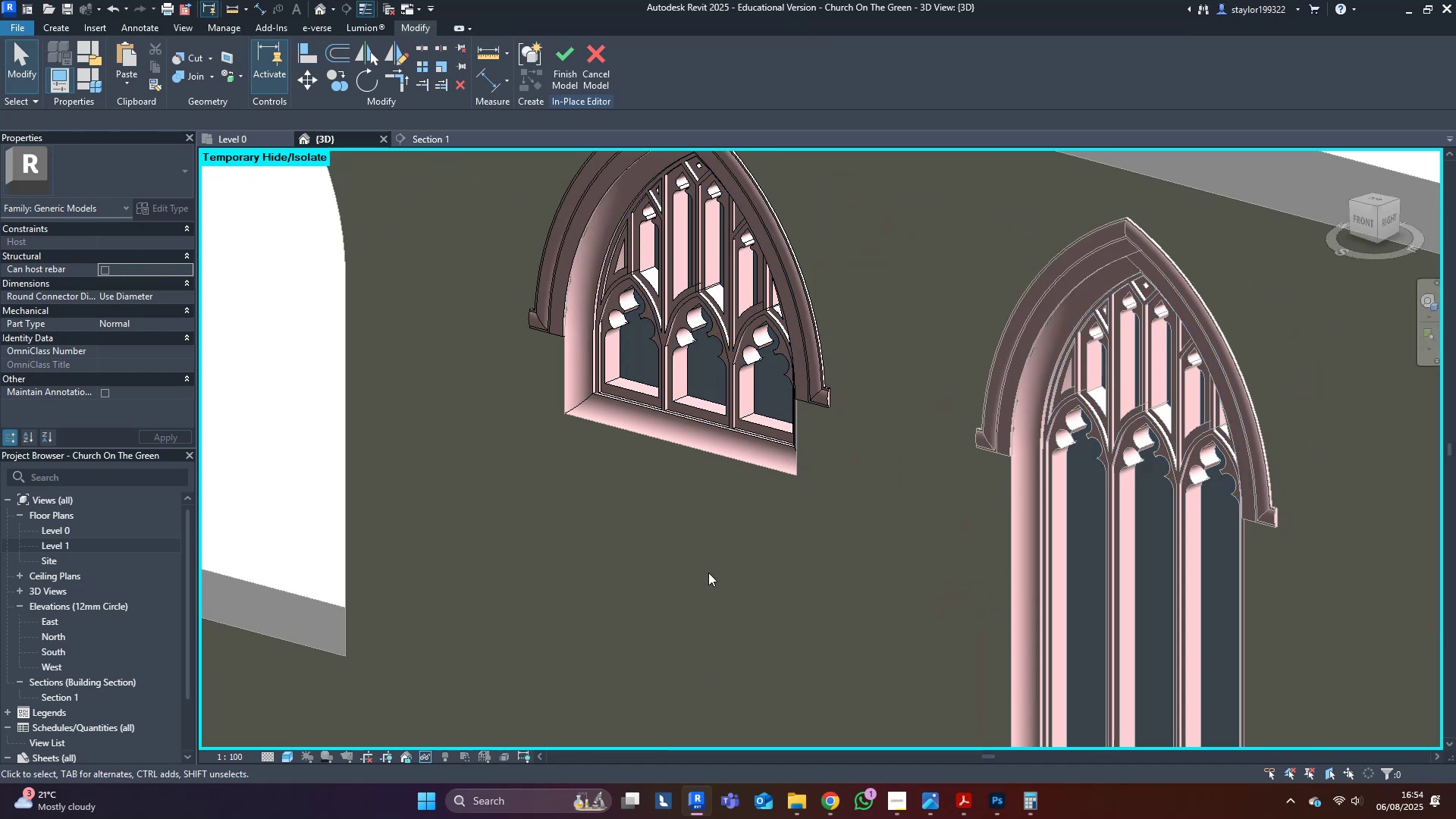 
scroll: coordinate [693, 575], scroll_direction: down, amount: 10.0
 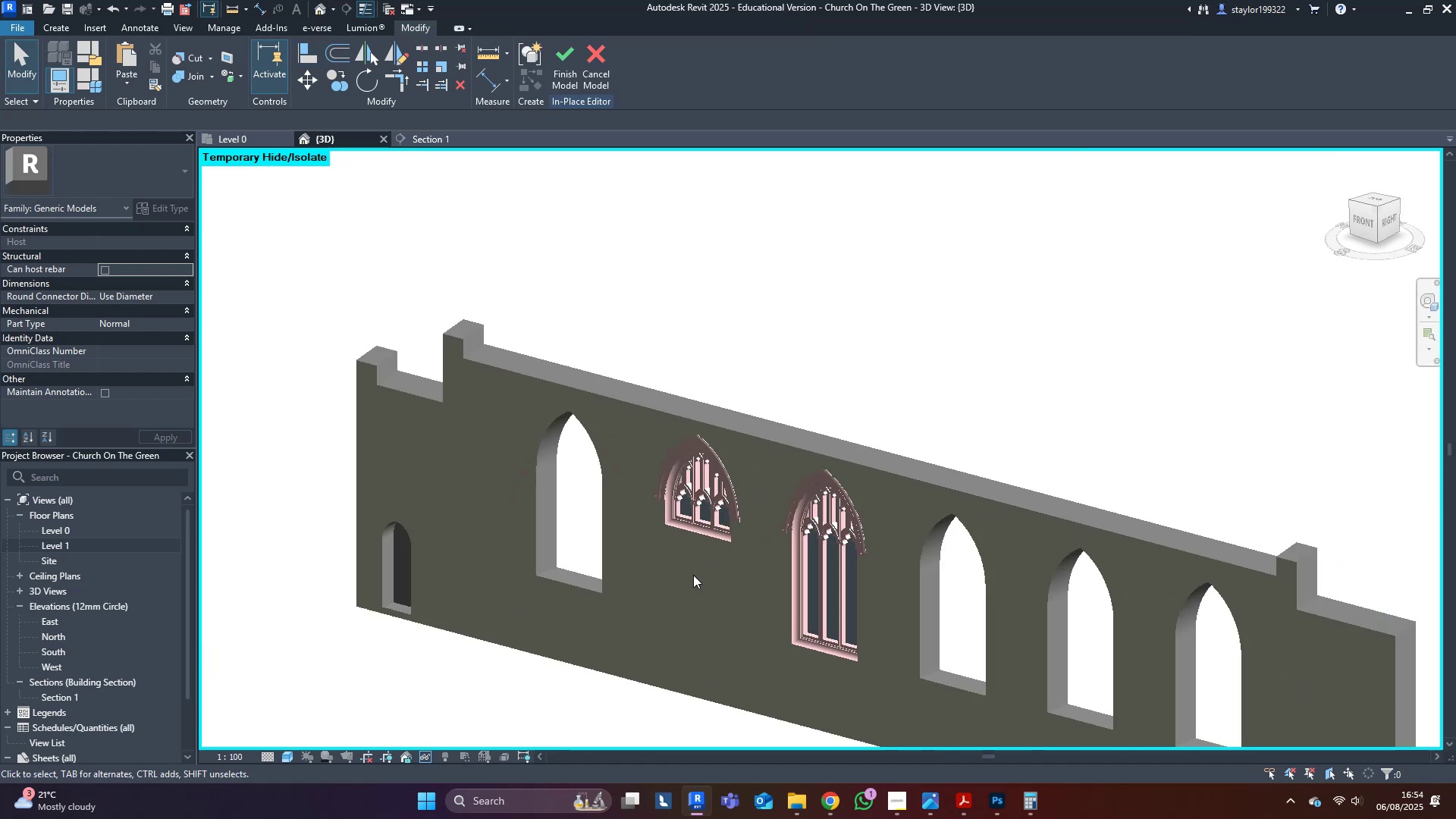 
hold_key(key=ShiftLeft, duration=0.93)
 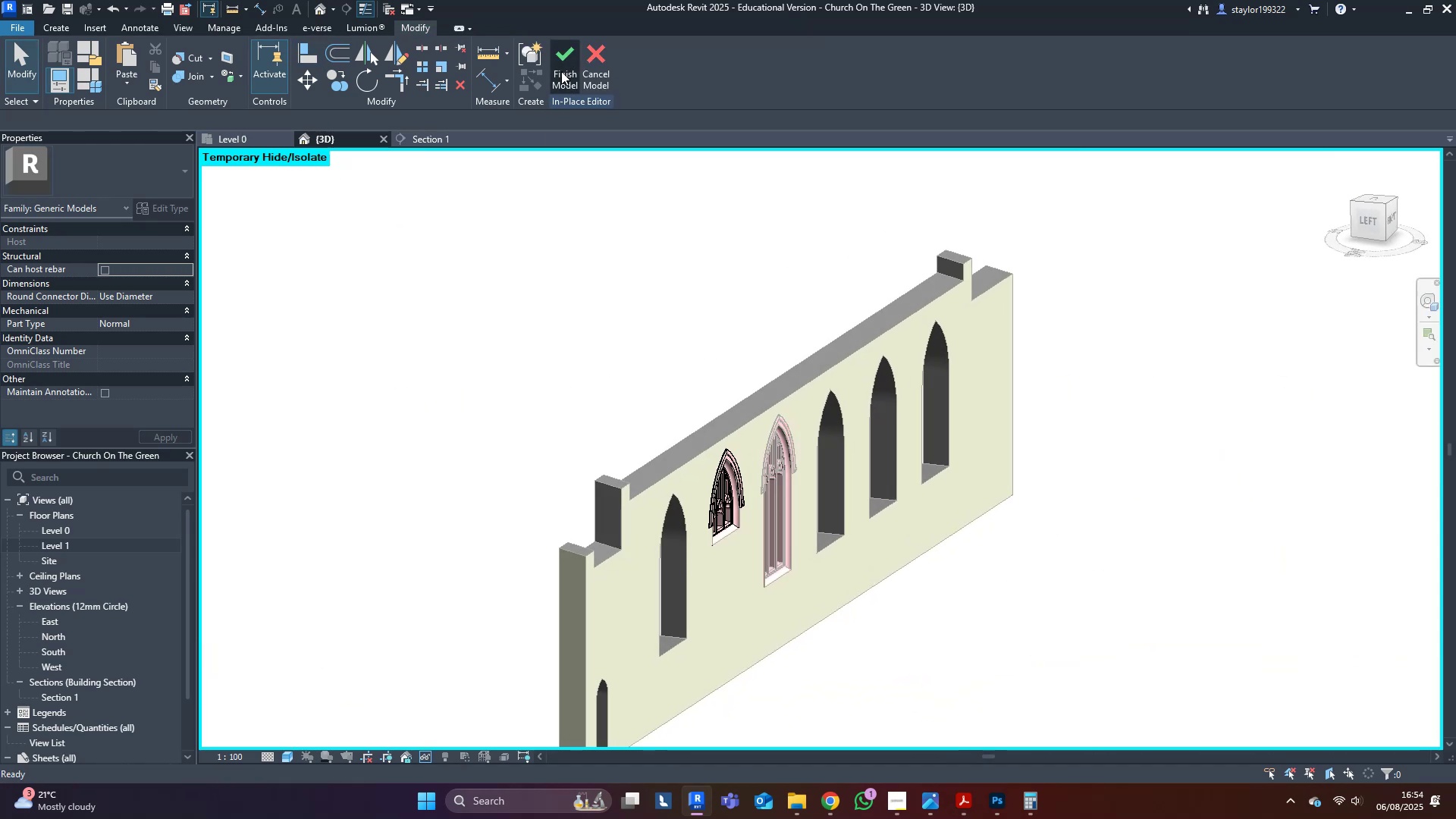 
hold_key(key=ShiftLeft, duration=0.33)
 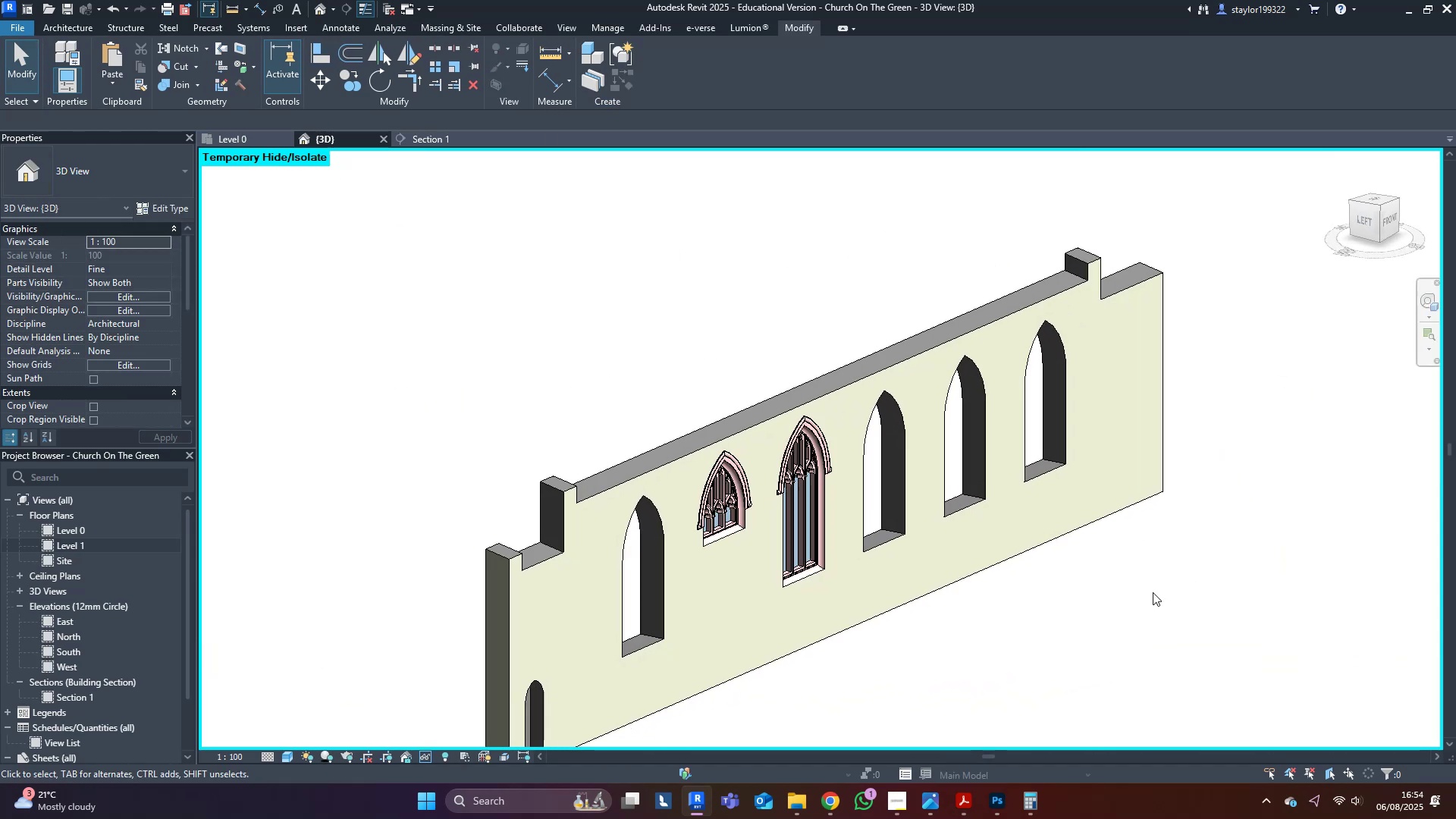 
type(hr)
 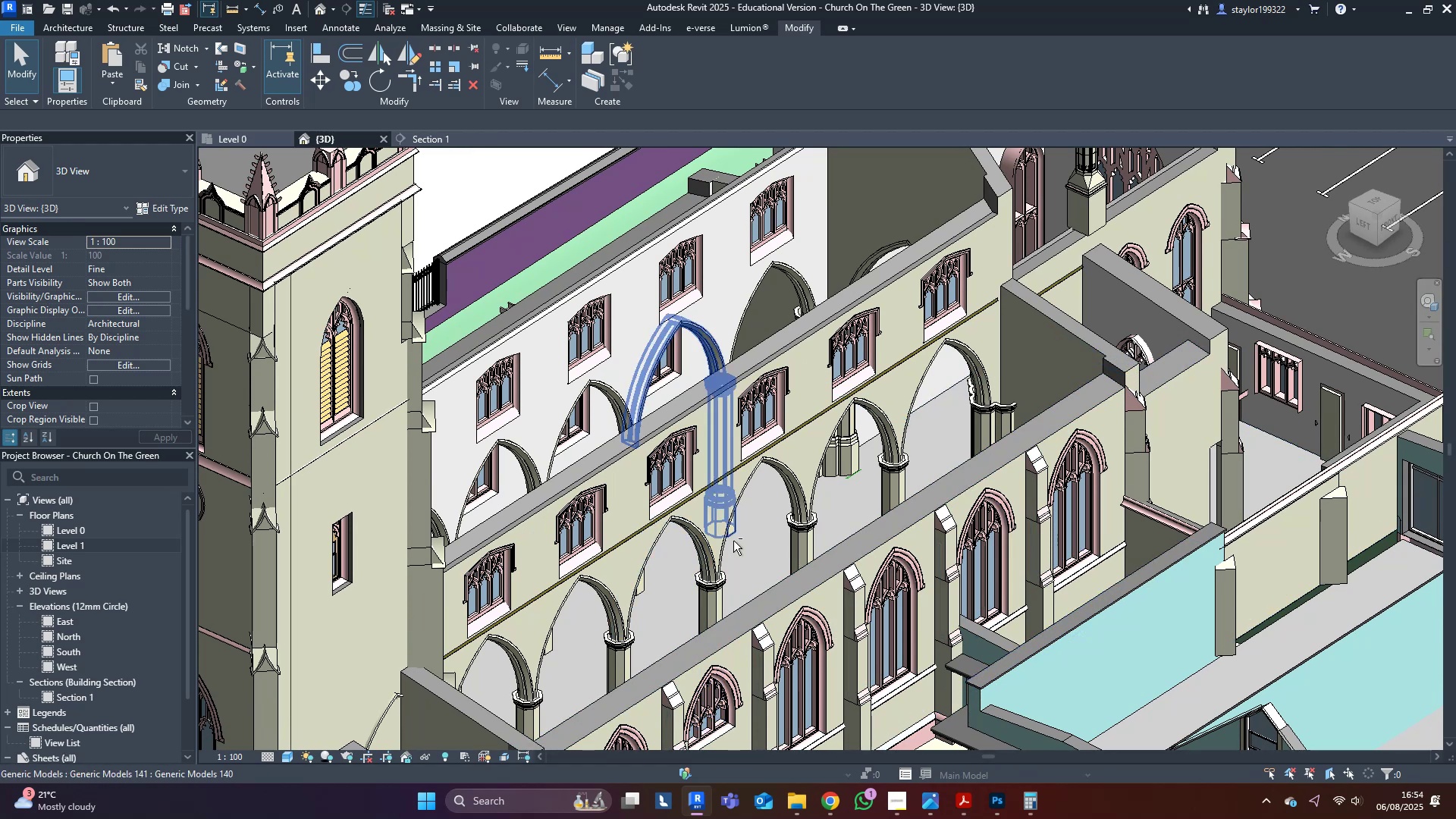 
 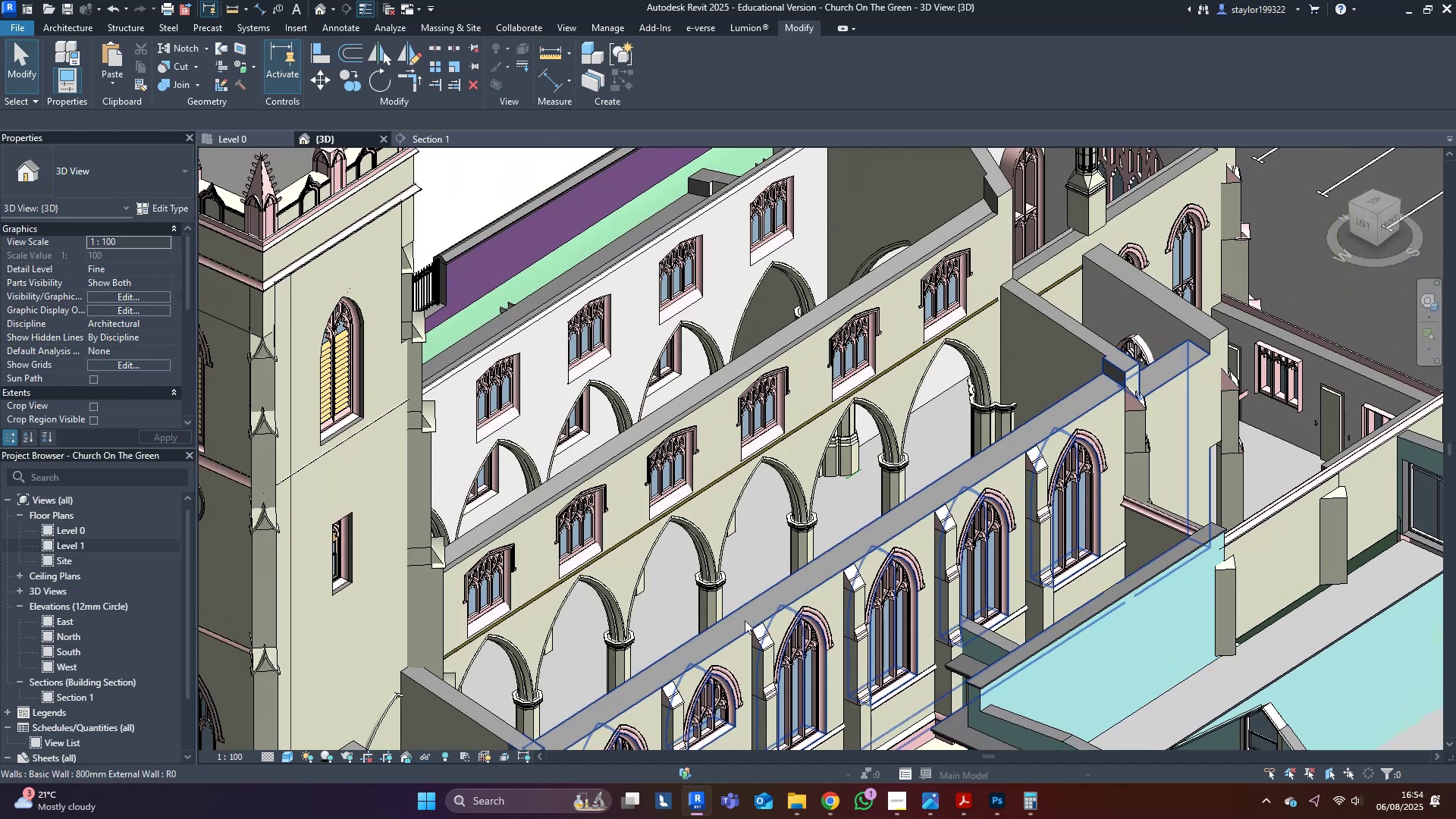 
hold_key(key=ShiftLeft, duration=1.5)
 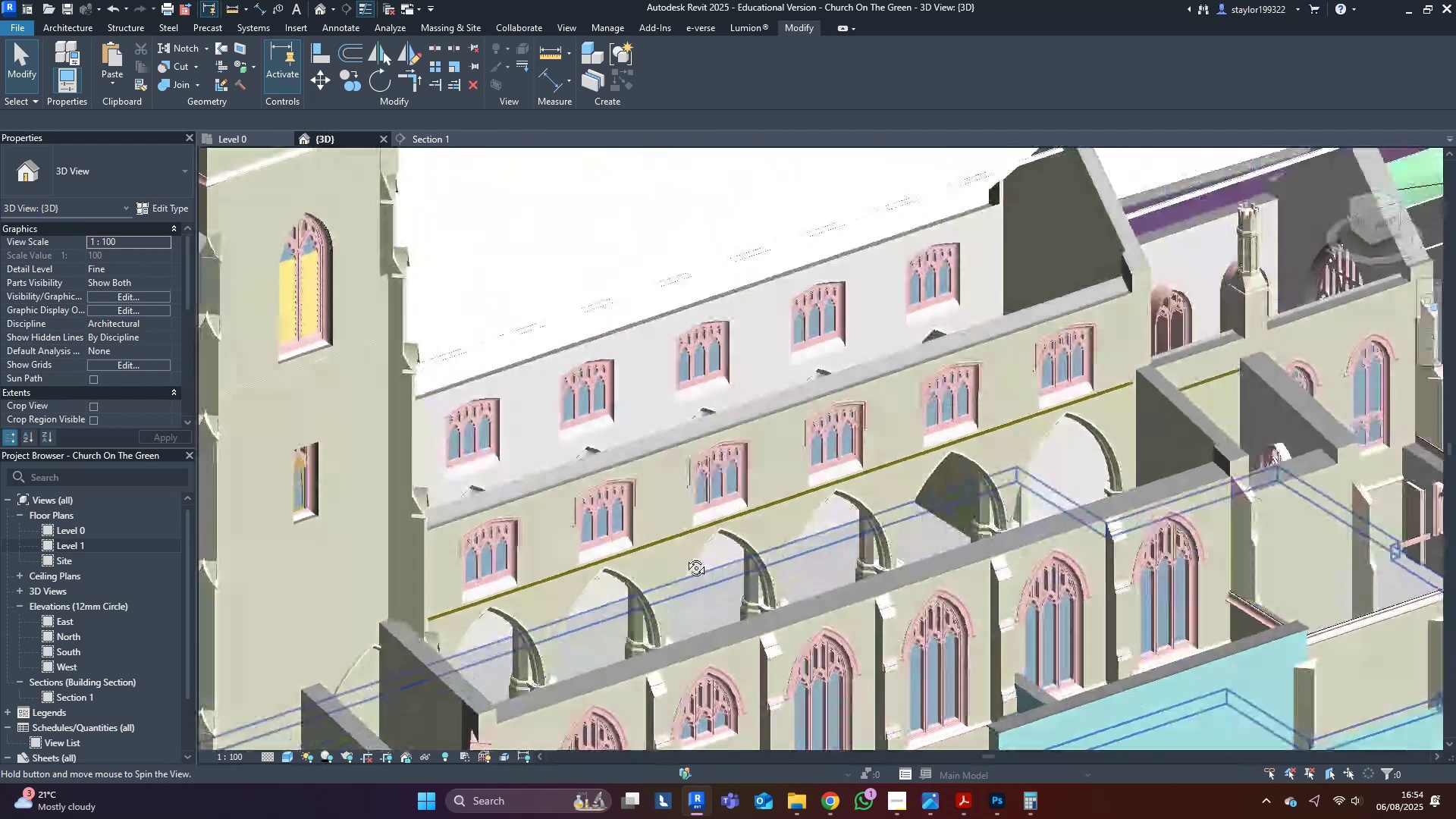 
hold_key(key=ShiftLeft, duration=0.61)
 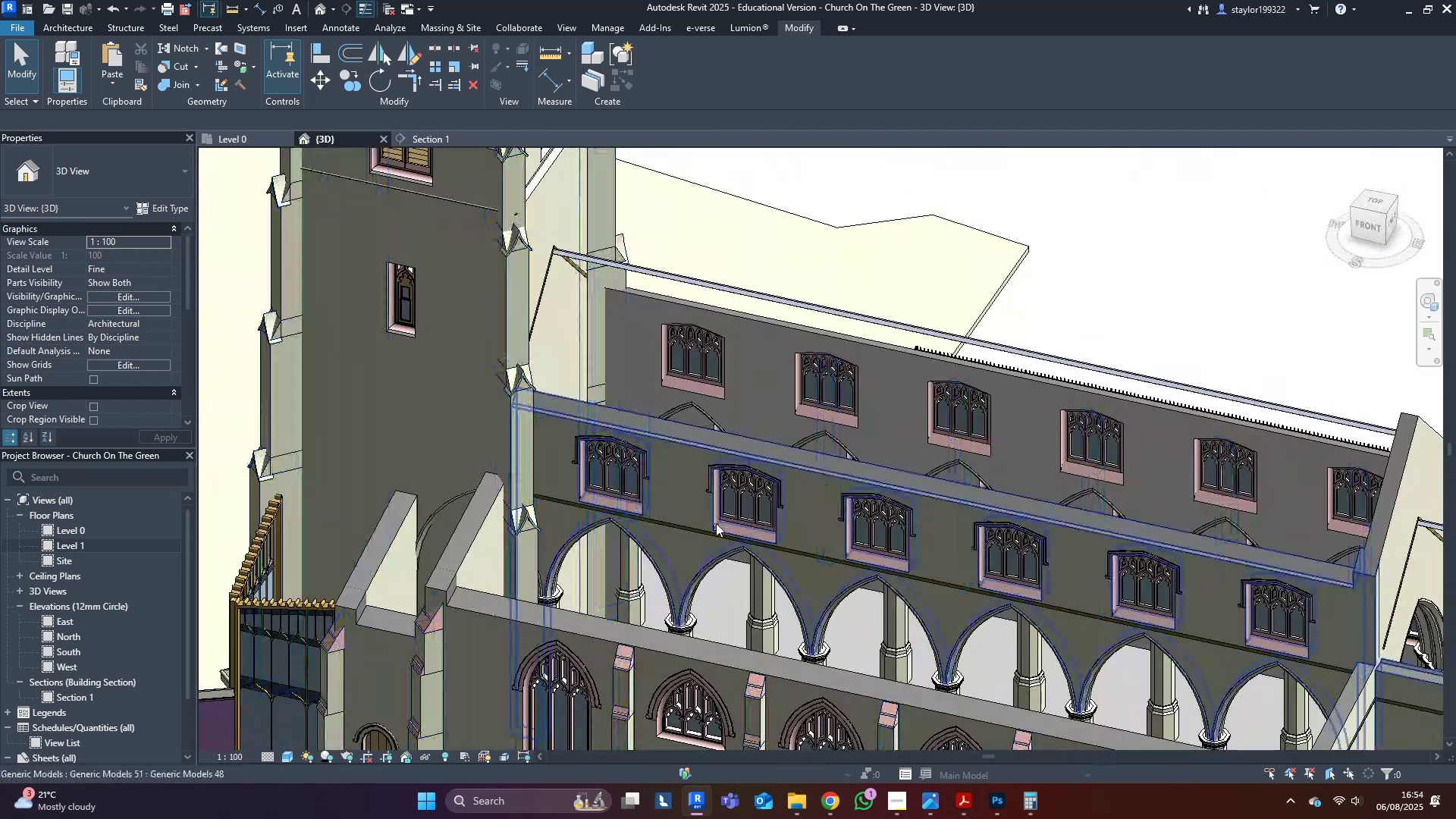 
hold_key(key=ShiftLeft, duration=0.31)
 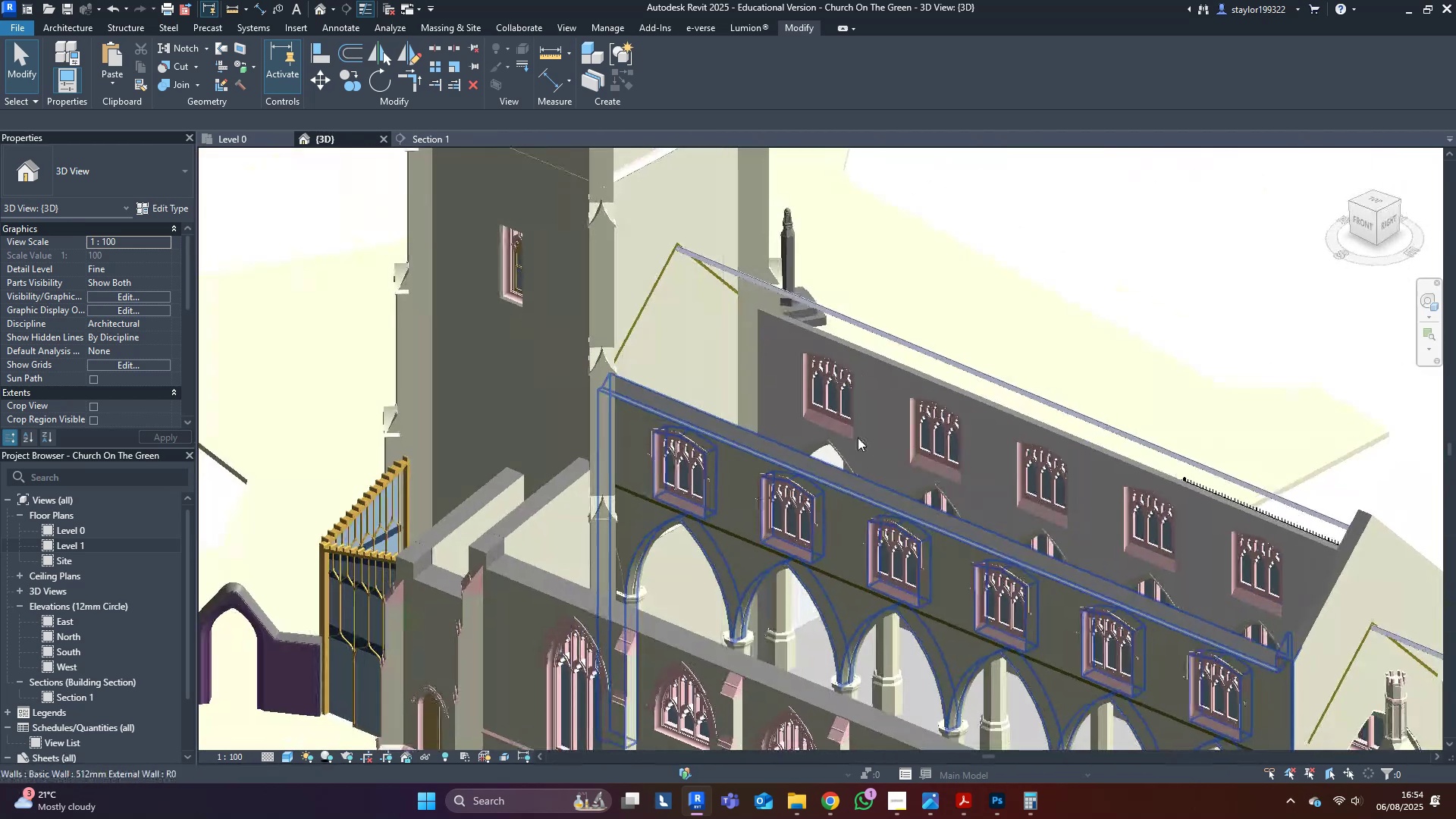 
key(Control+ControlLeft)
 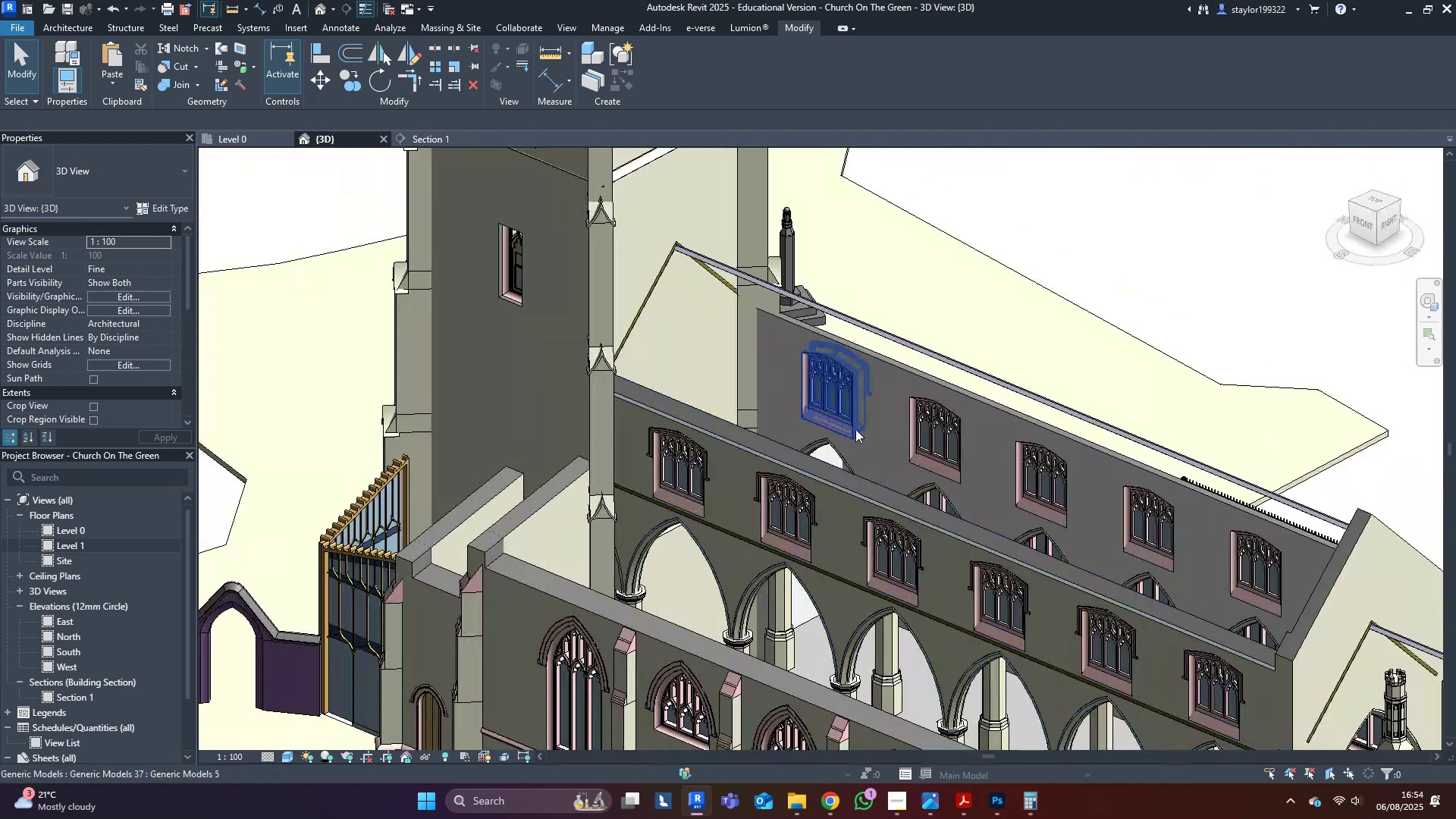 
key(Control+S)
 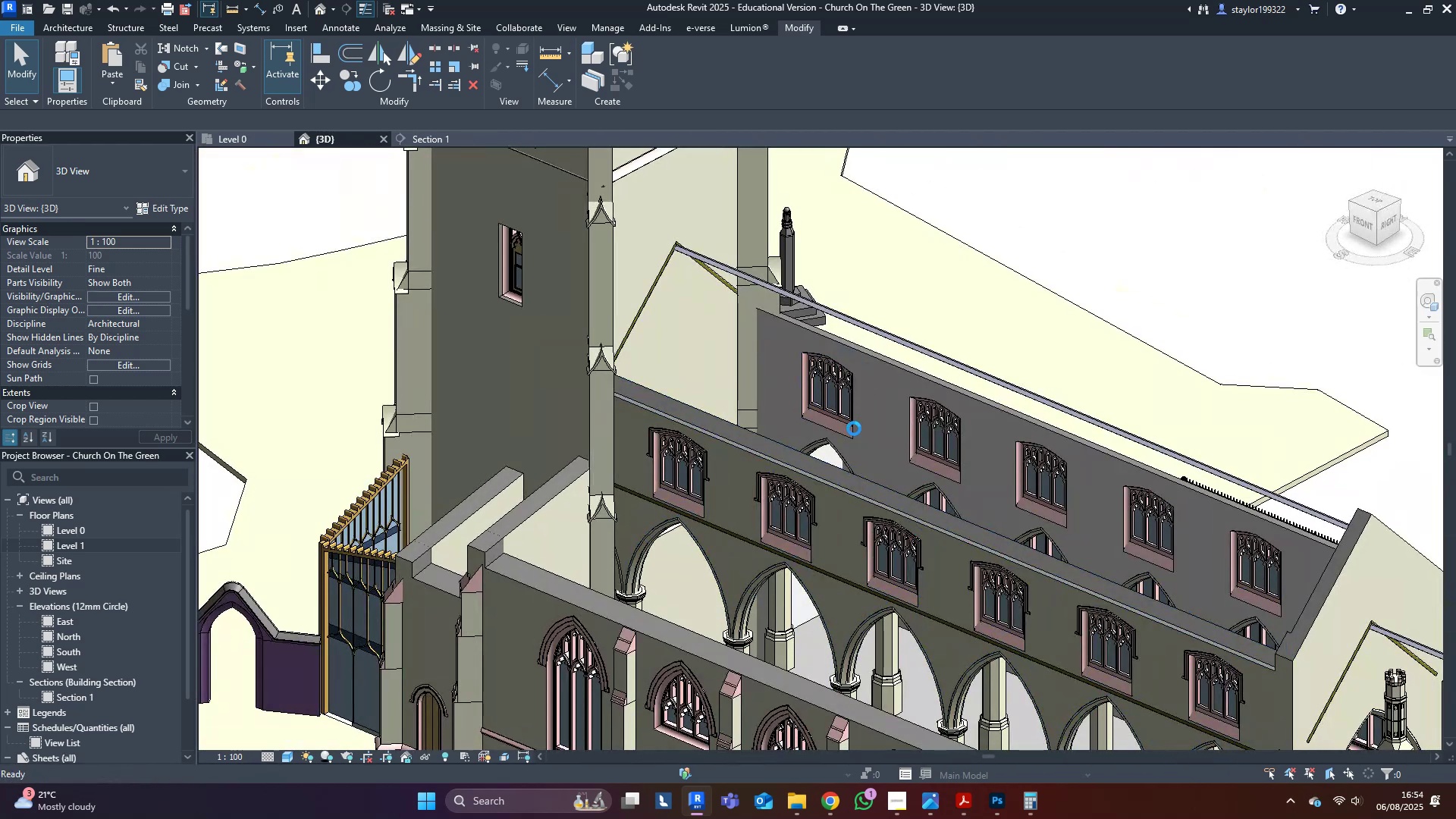 
middle_click([854, 428])
 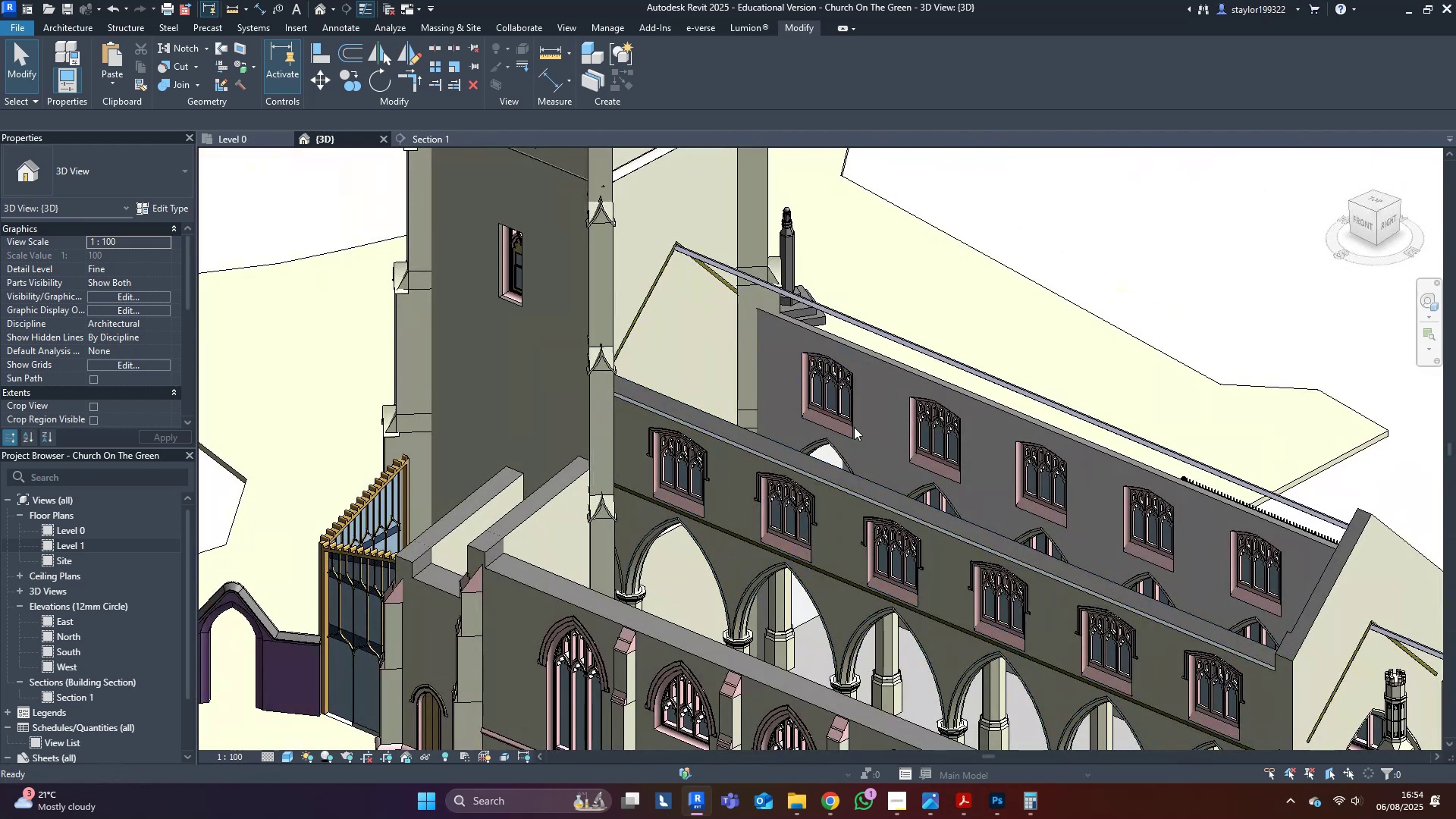 
scroll: coordinate [854, 427], scroll_direction: down, amount: 3.0
 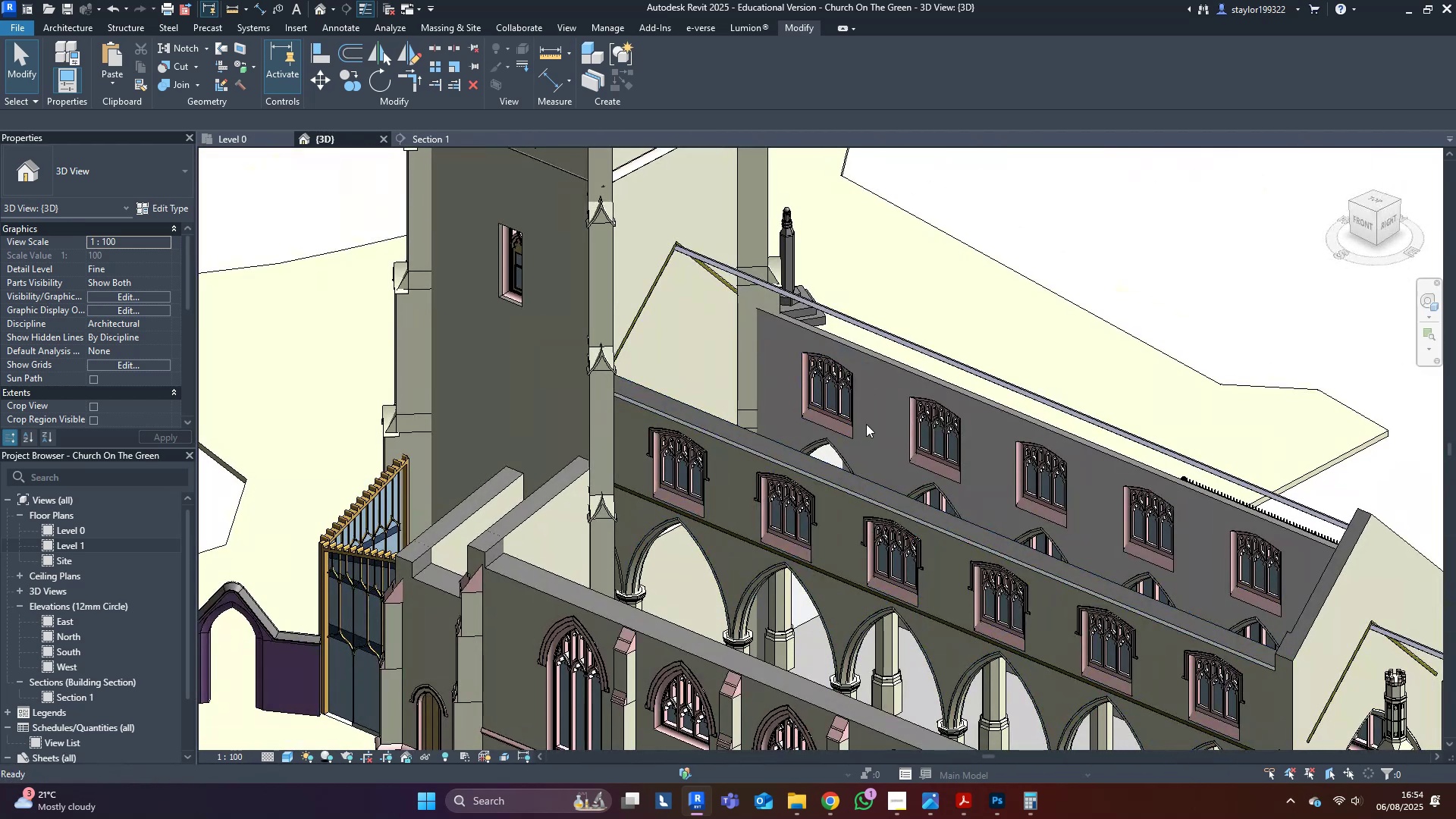 
hold_key(key=ShiftLeft, duration=0.87)
 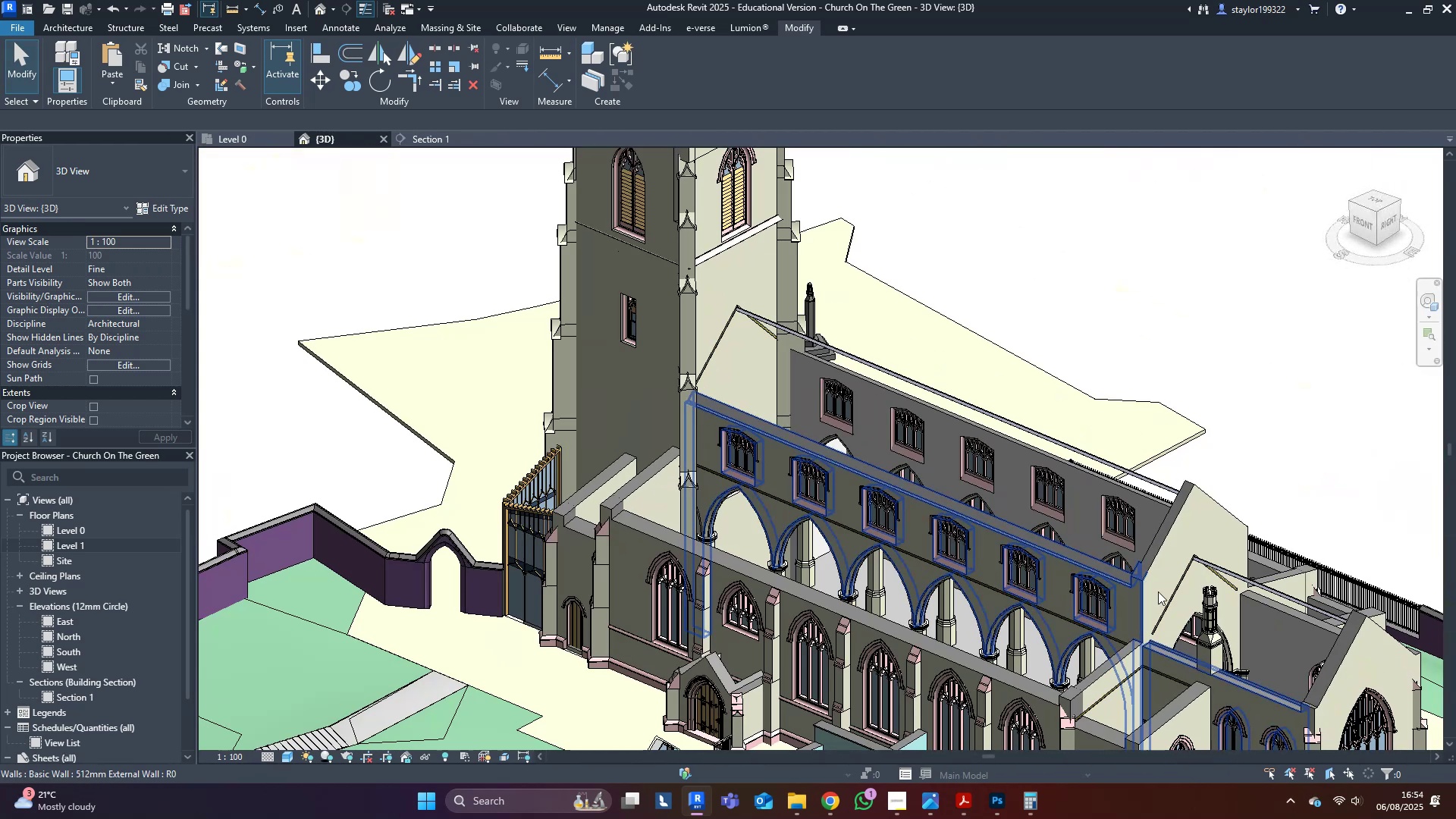 
hold_key(key=ShiftLeft, duration=1.5)
 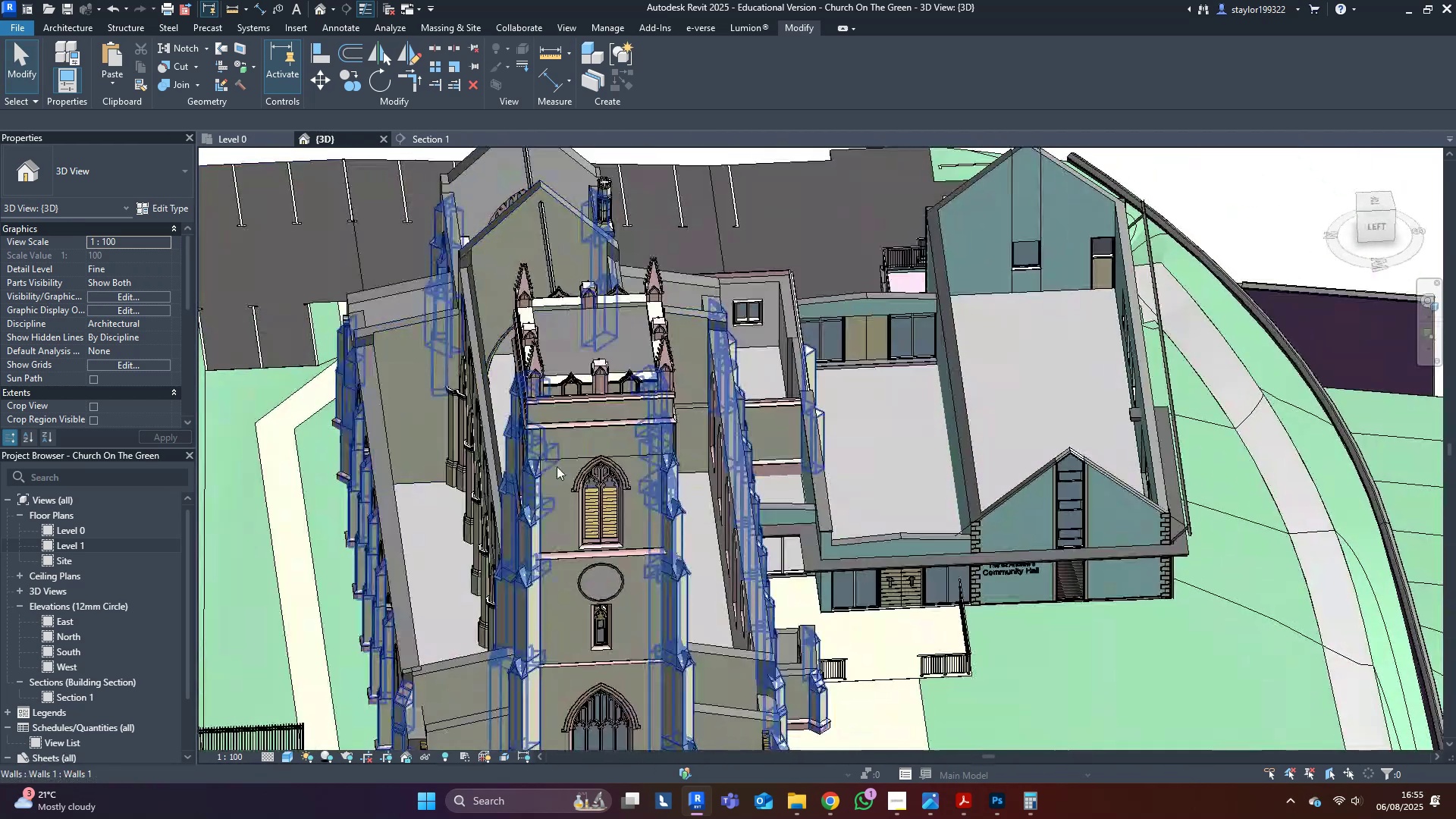 
hold_key(key=ShiftLeft, duration=0.54)
 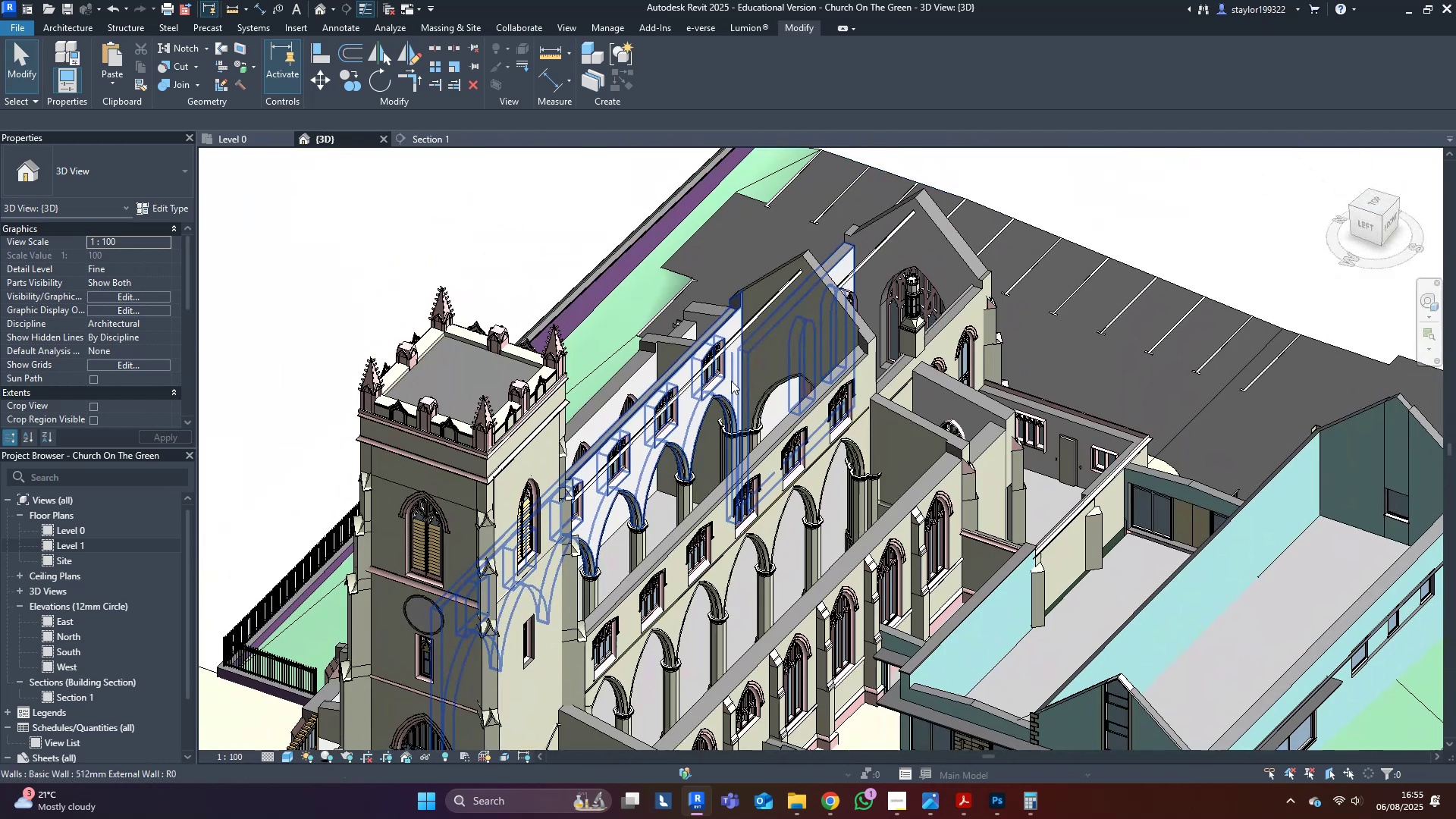 
scroll: coordinate [959, 444], scroll_direction: up, amount: 8.0
 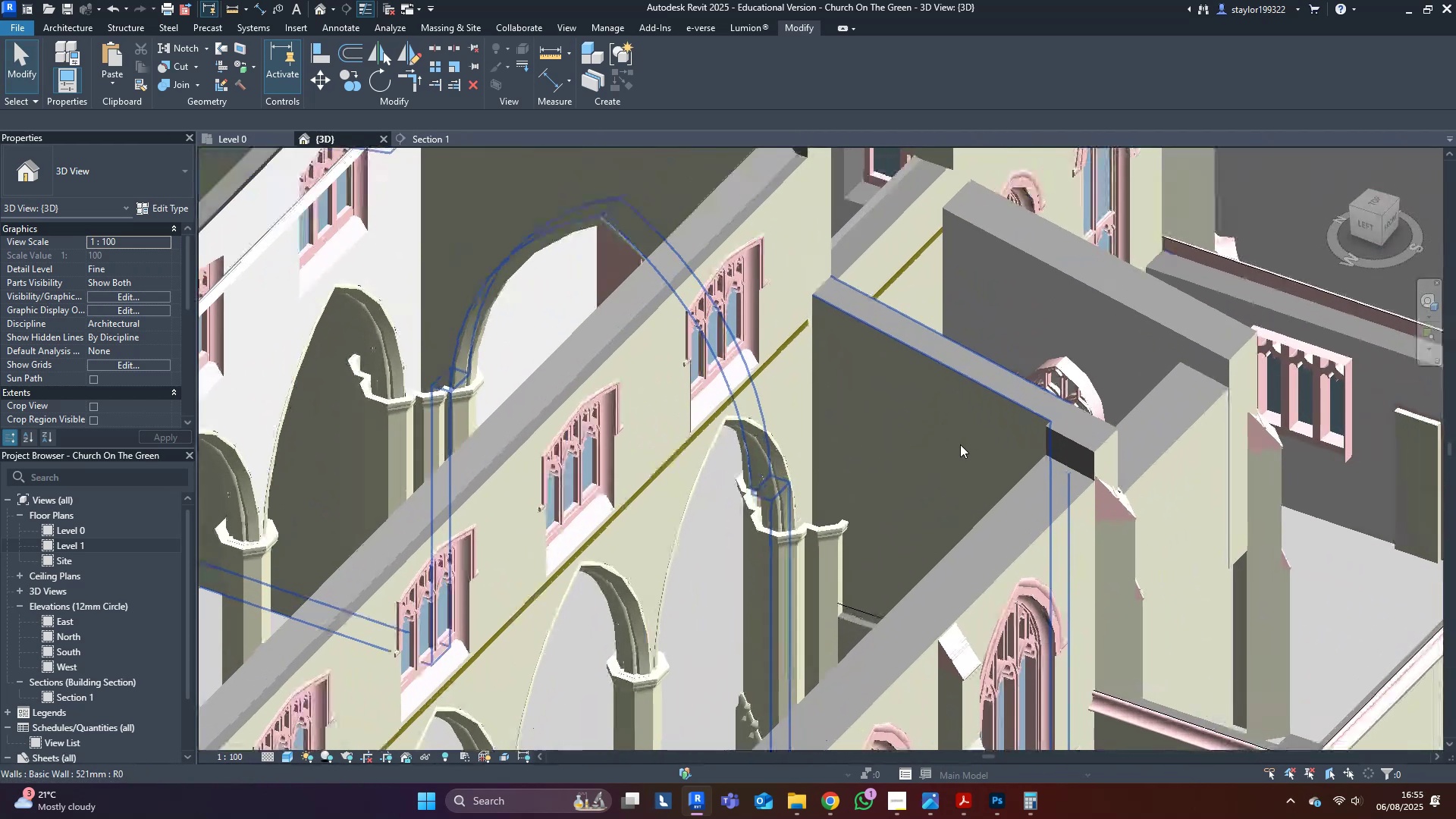 
left_click([960, 444])
 